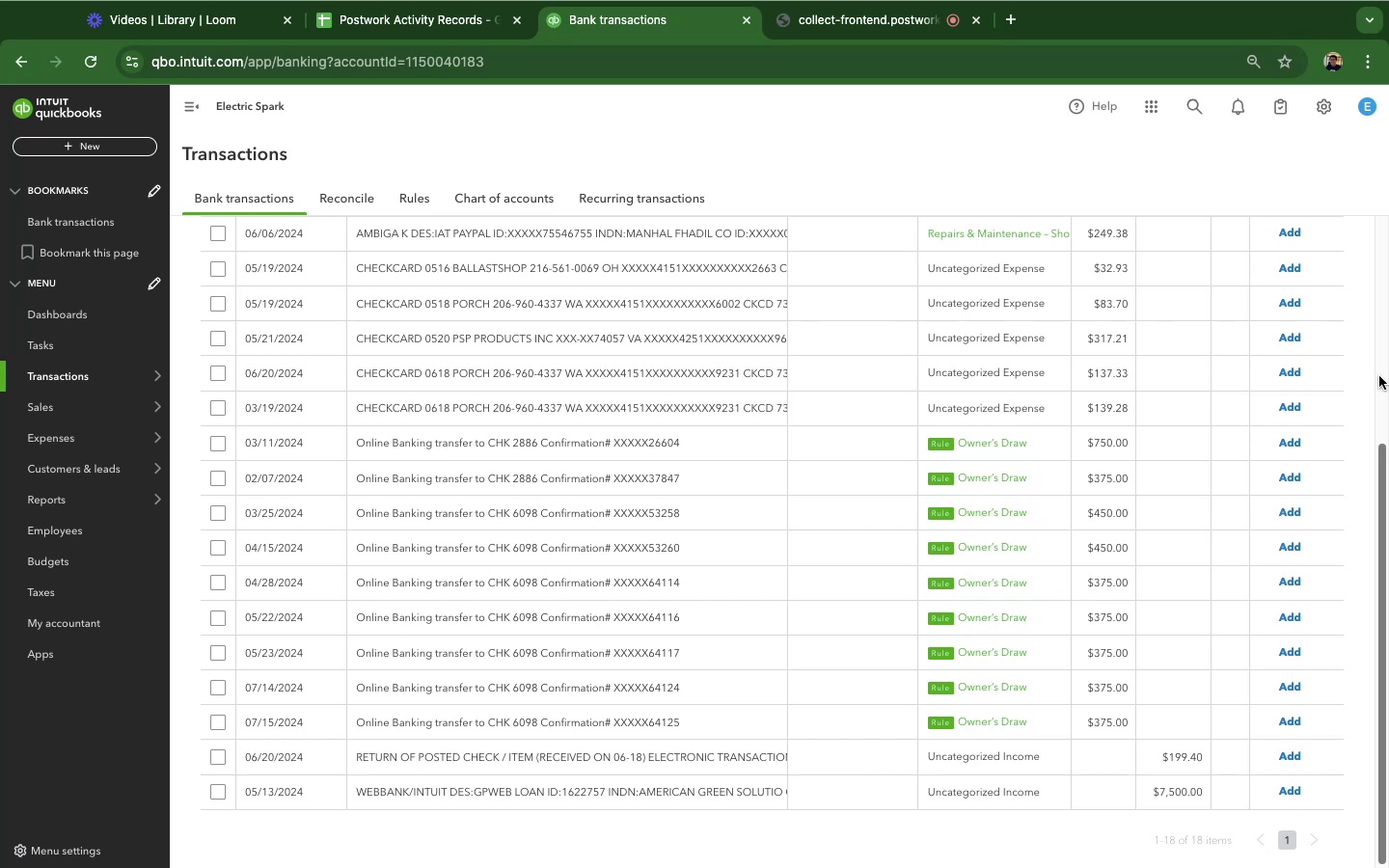 
left_click([638, 482])
 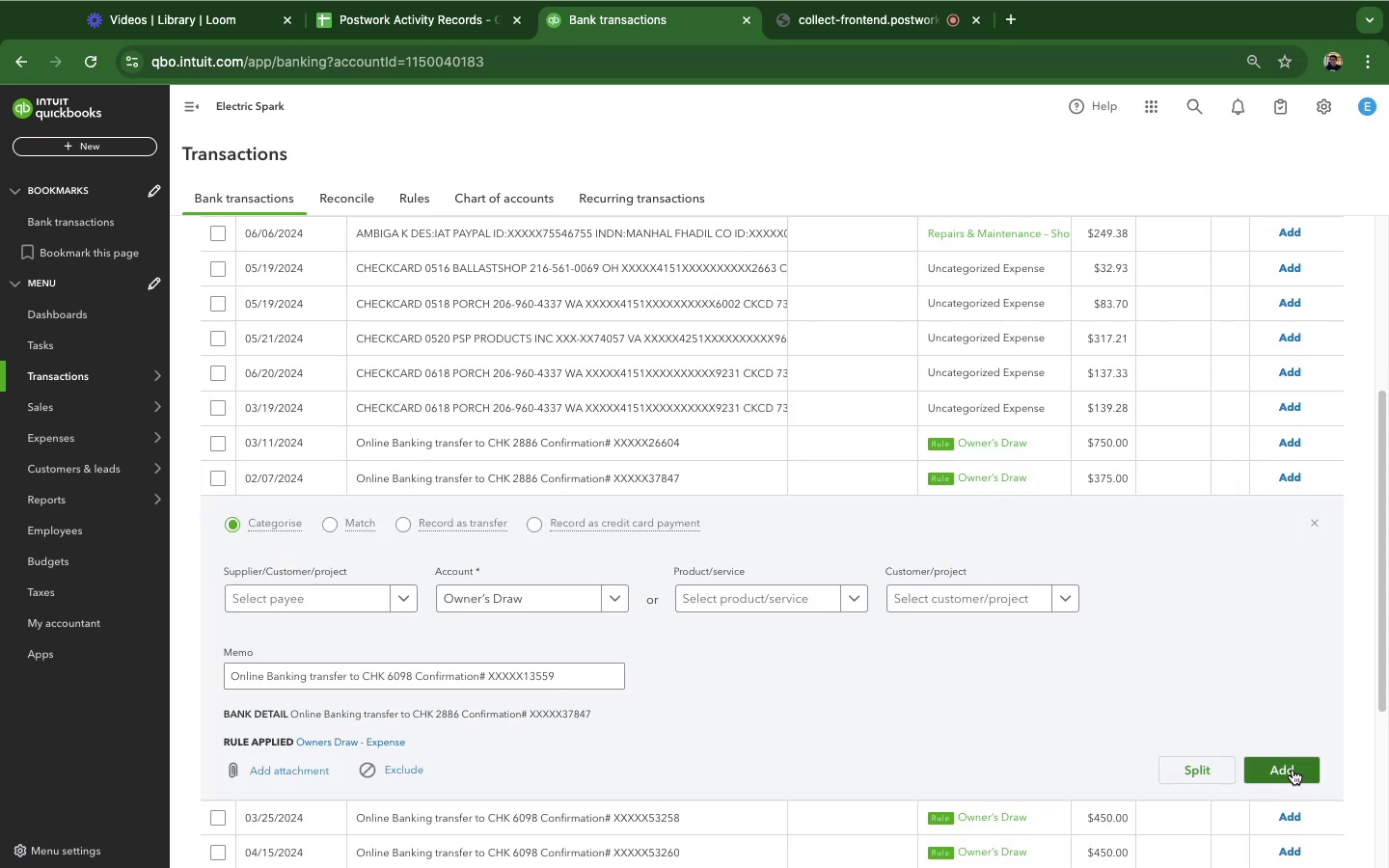 
left_click([1293, 770])
 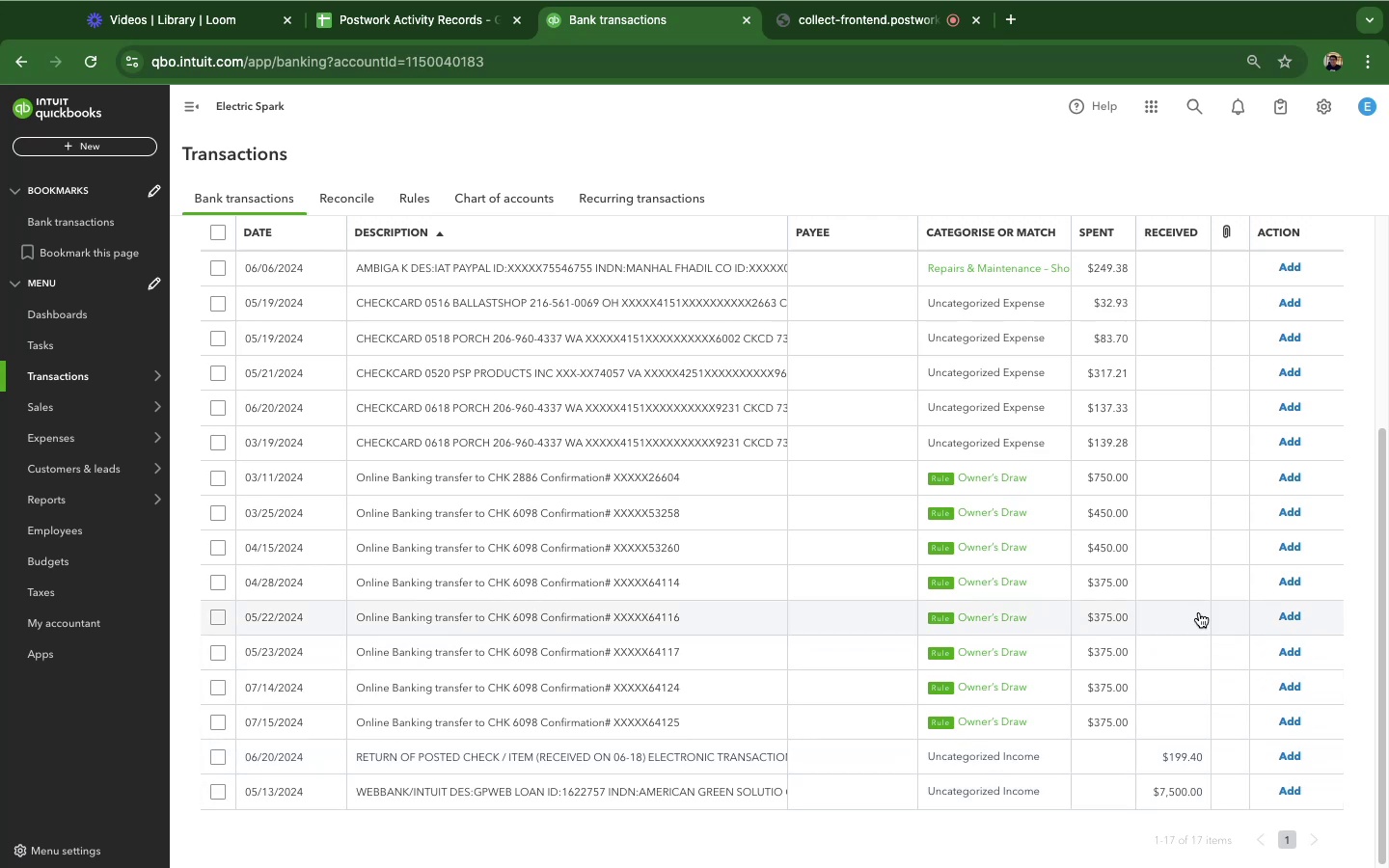 
wait(17.74)
 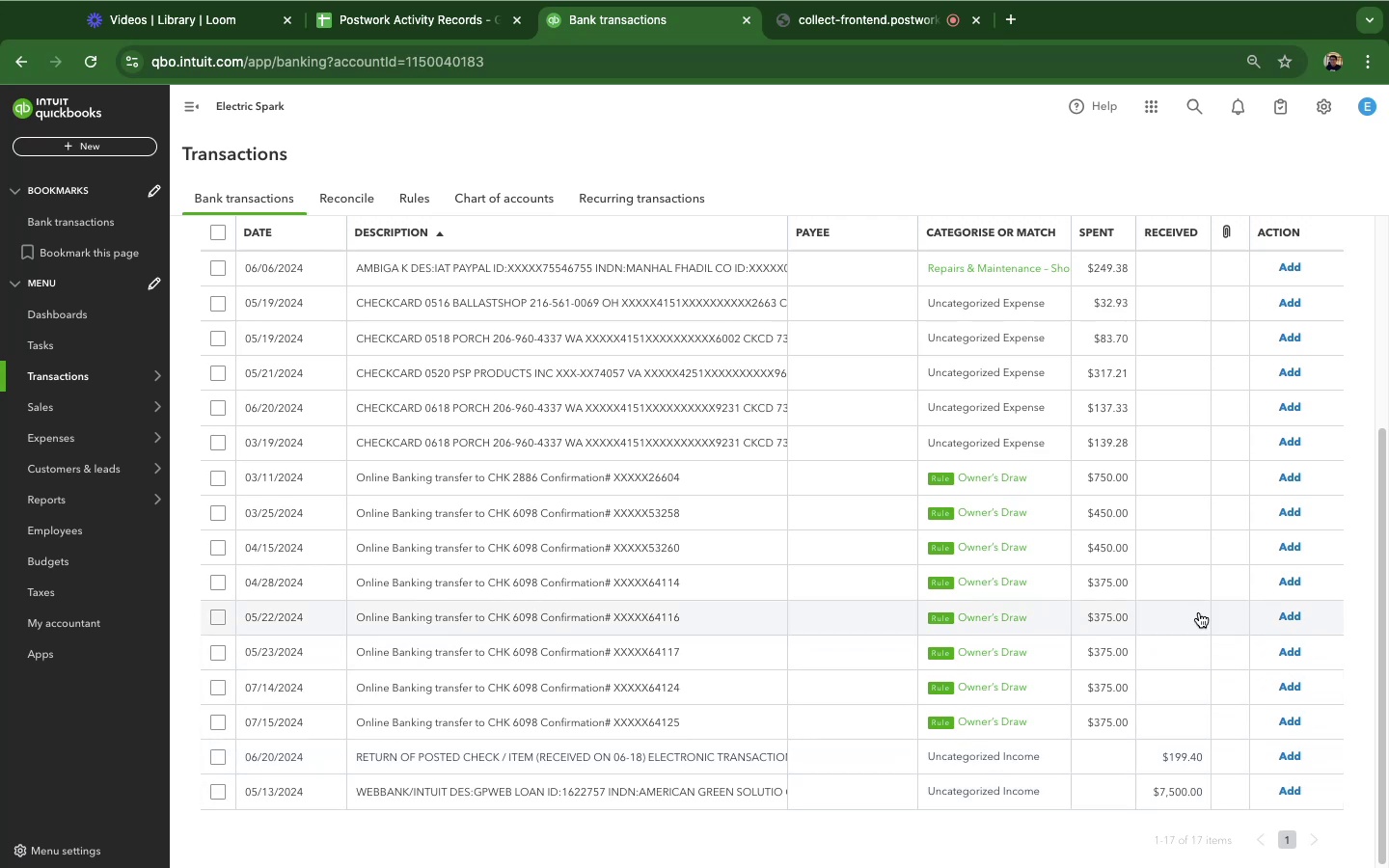 
left_click([634, 511])
 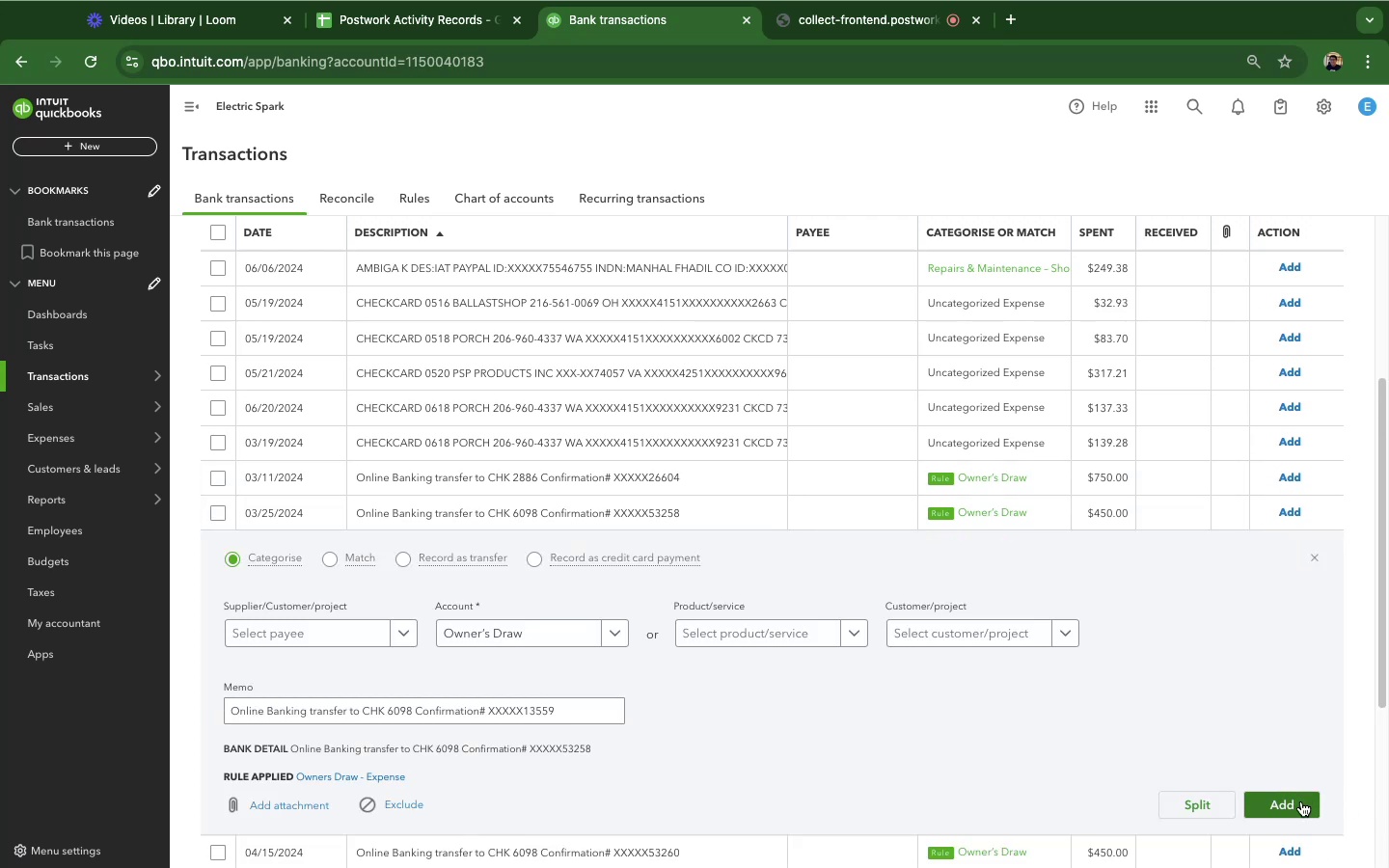 
left_click([1301, 801])
 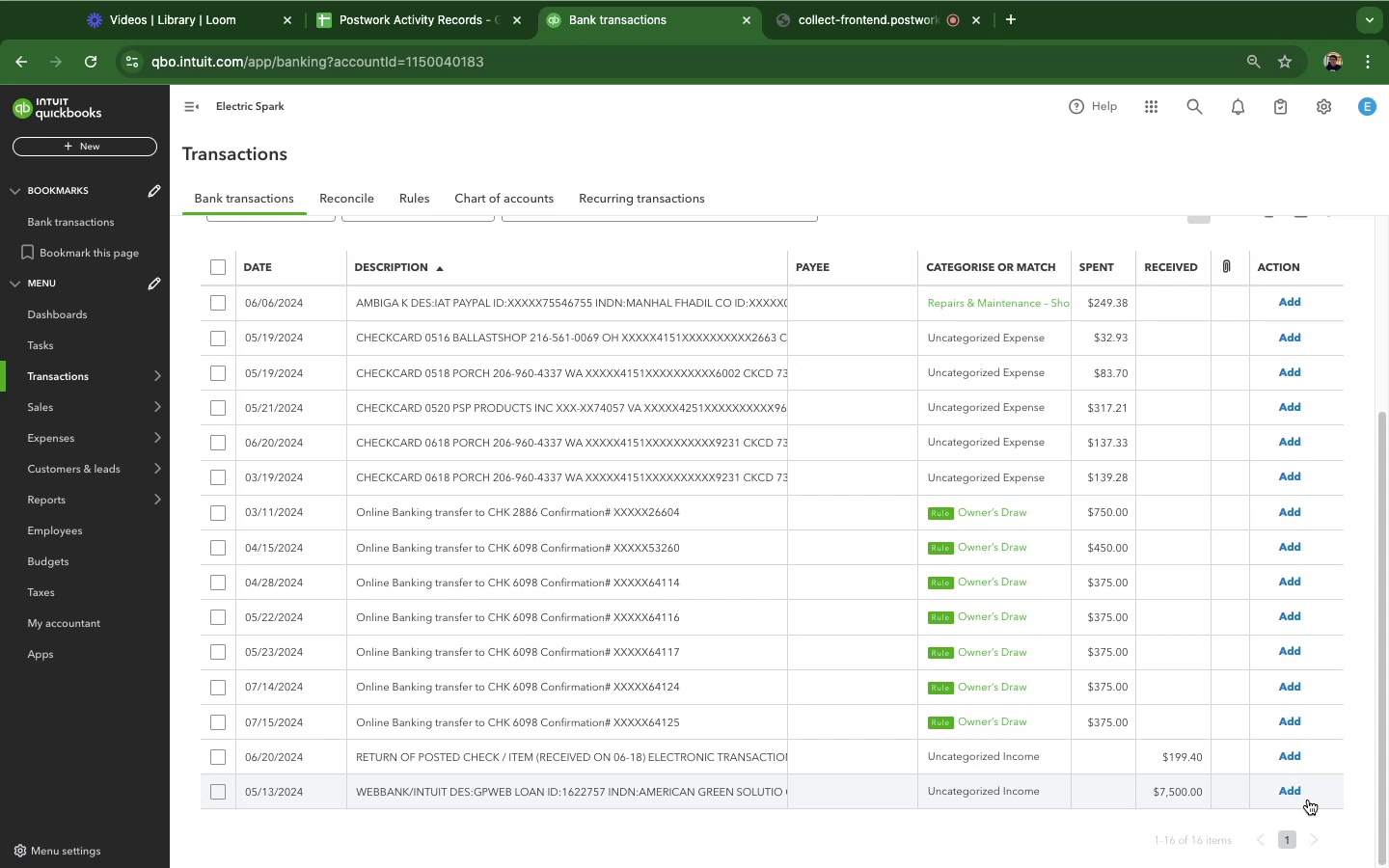 
wait(22.82)
 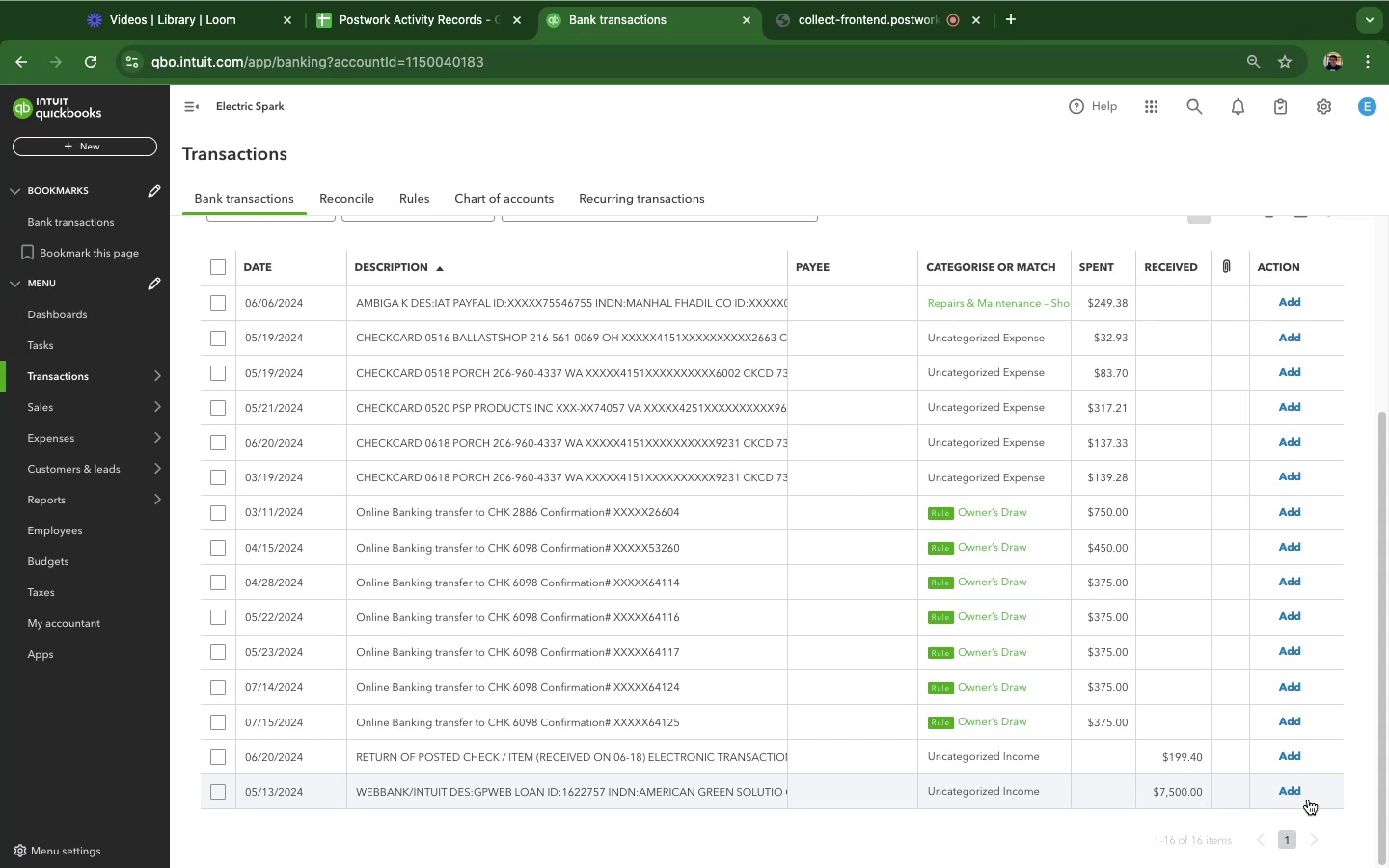 
mouse_move([1368, 855])
 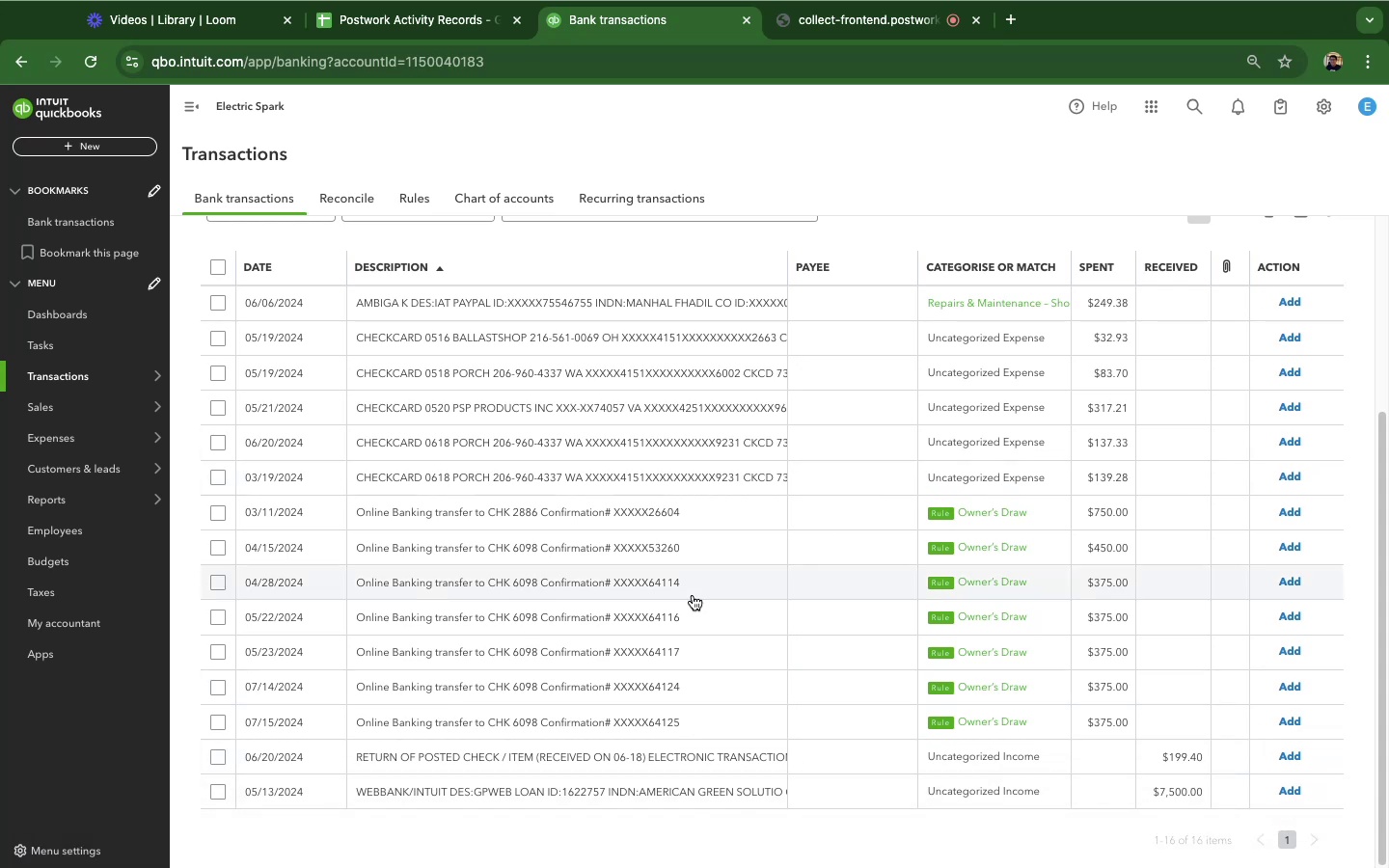 
left_click([693, 595])
 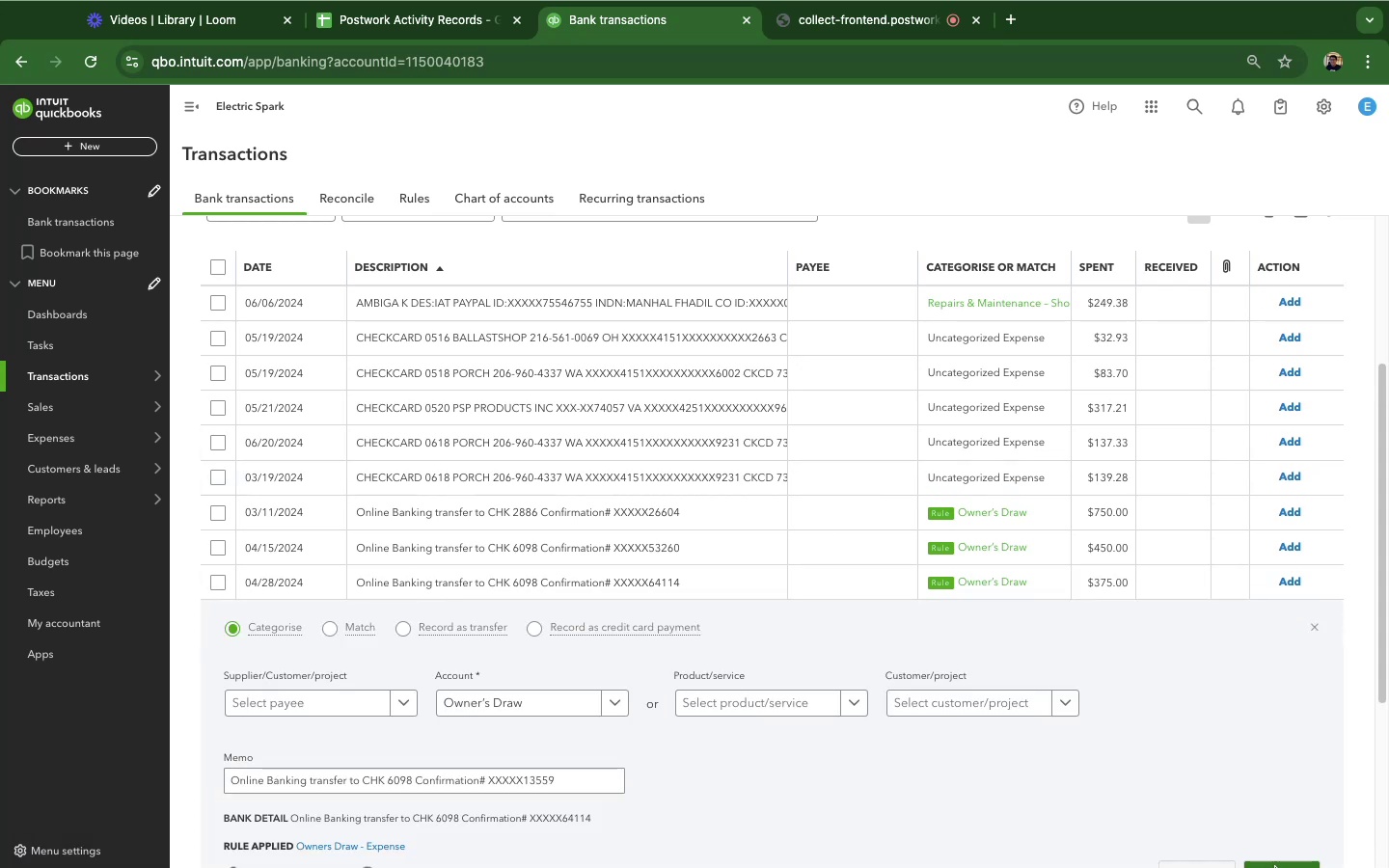 
left_click([1275, 867])
 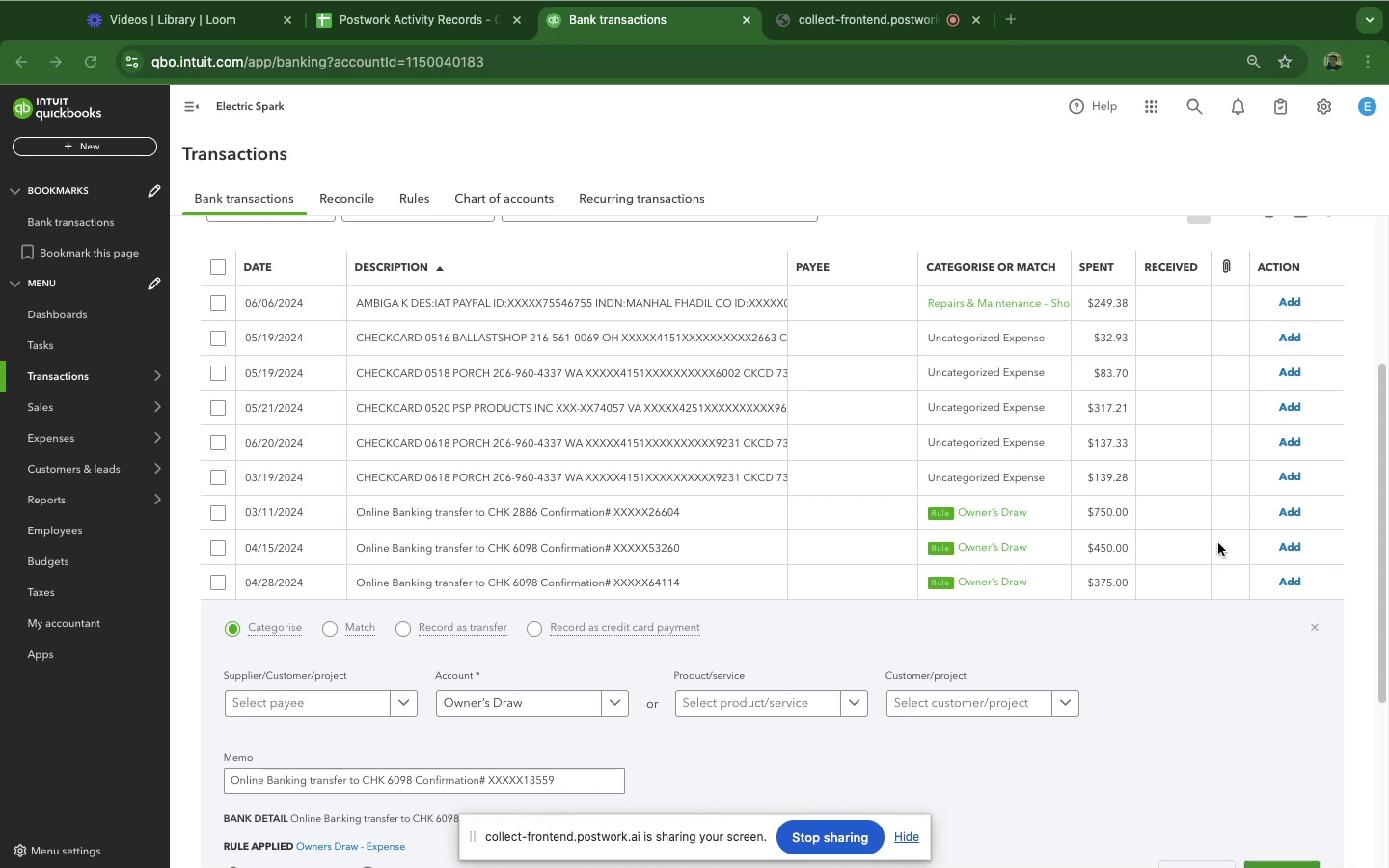 
wait(12.81)
 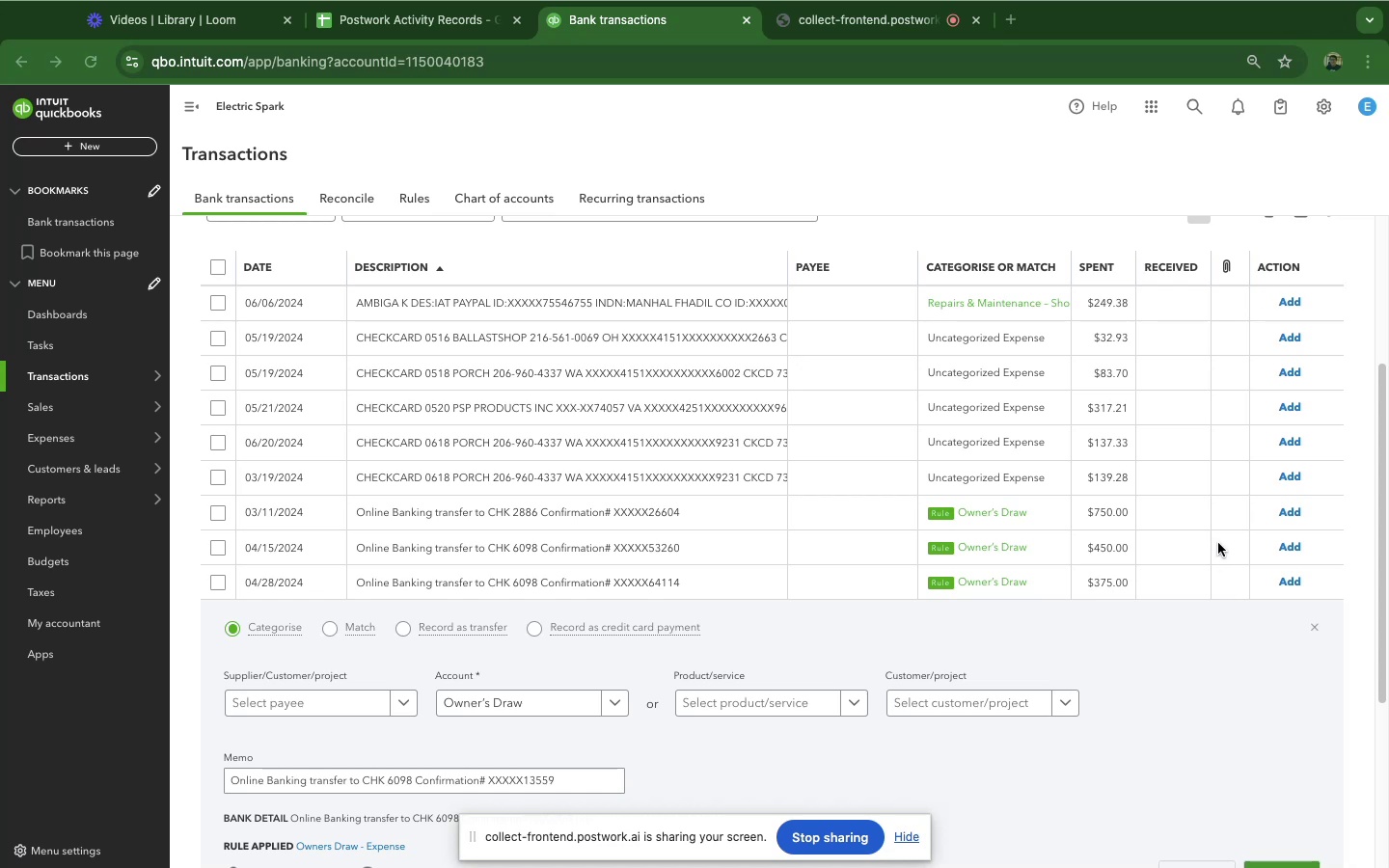 
scroll: coordinate [1307, 703], scroll_direction: down, amount: 9.0
 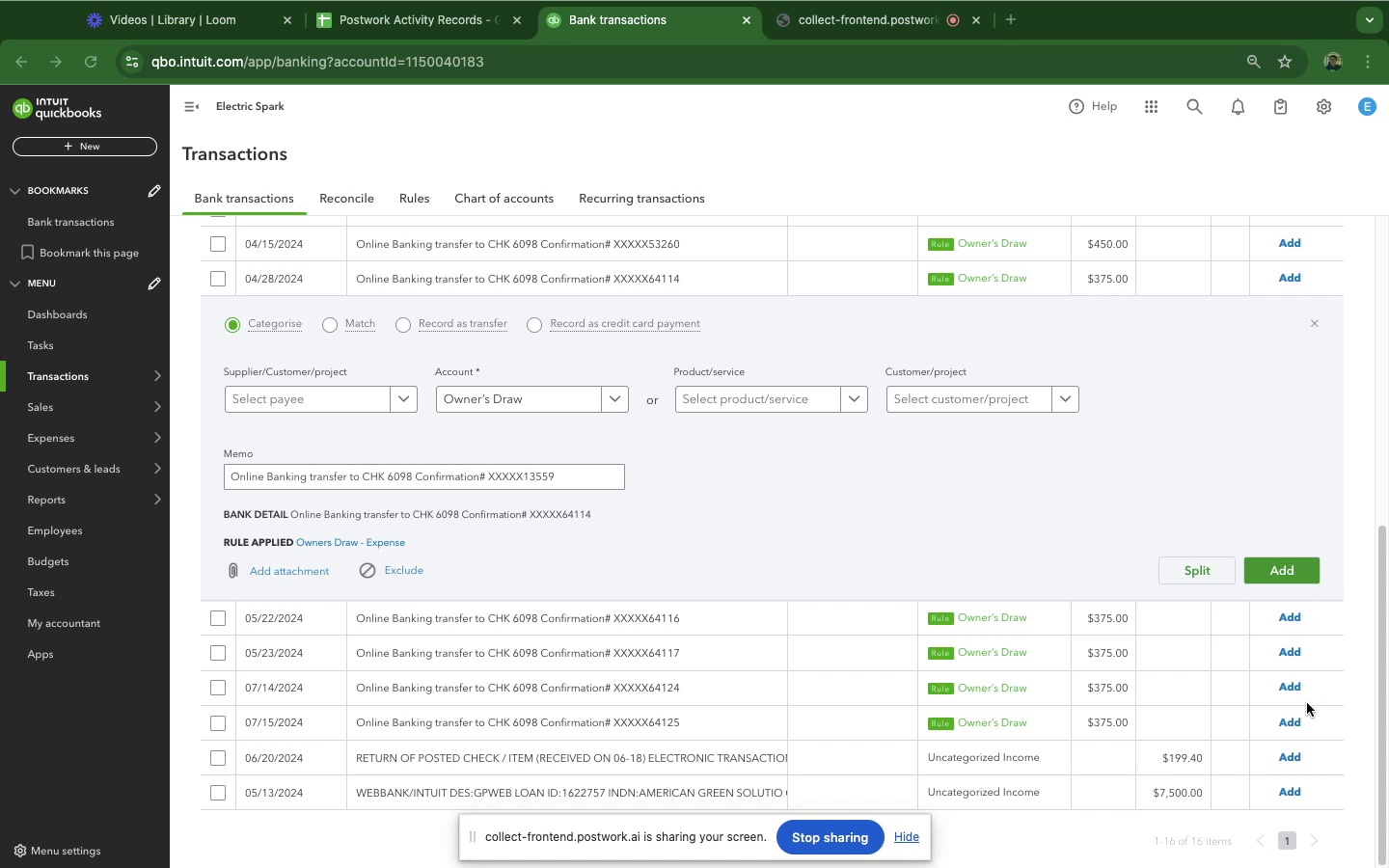 
wait(11.59)
 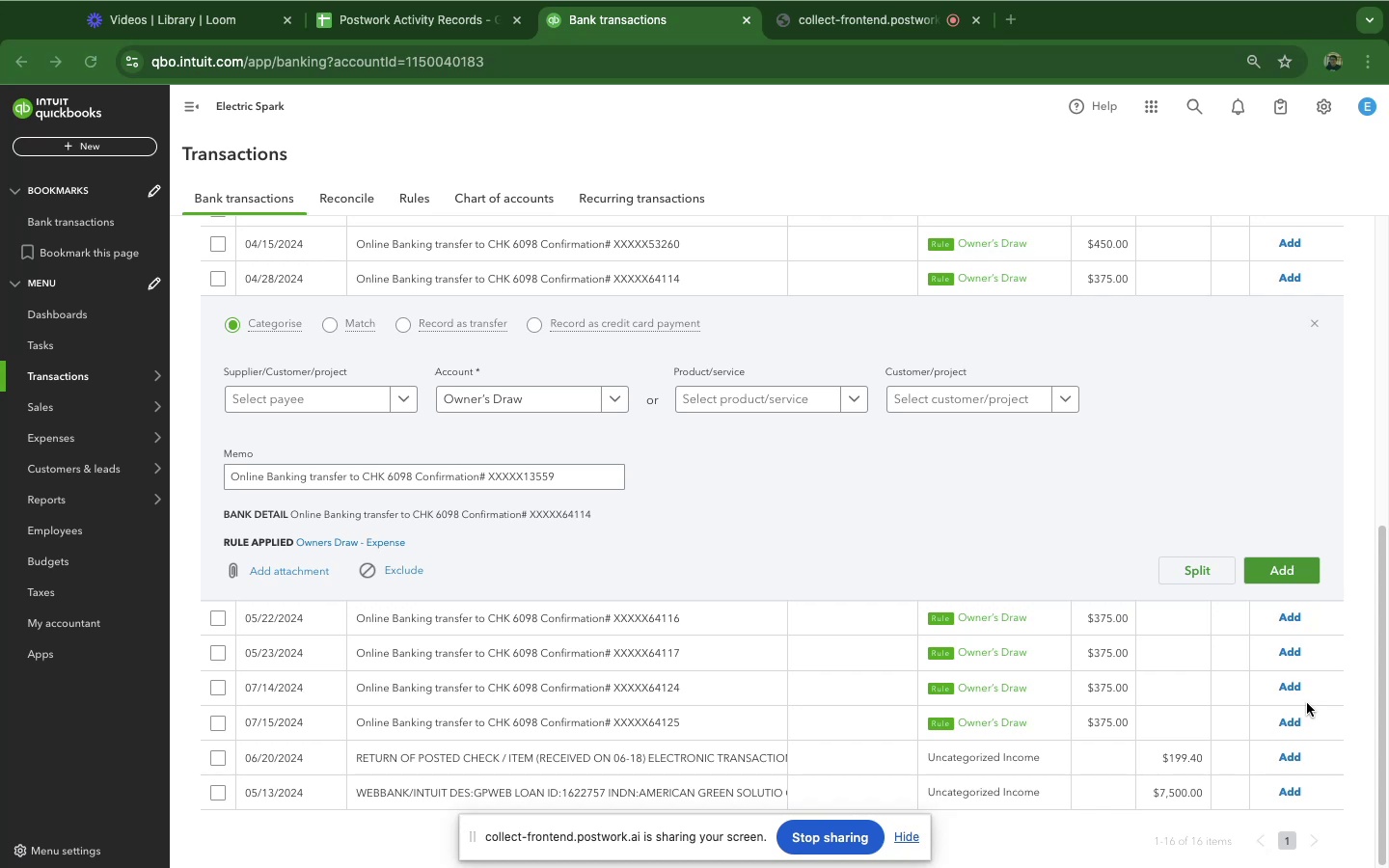 
left_click([1286, 575])
 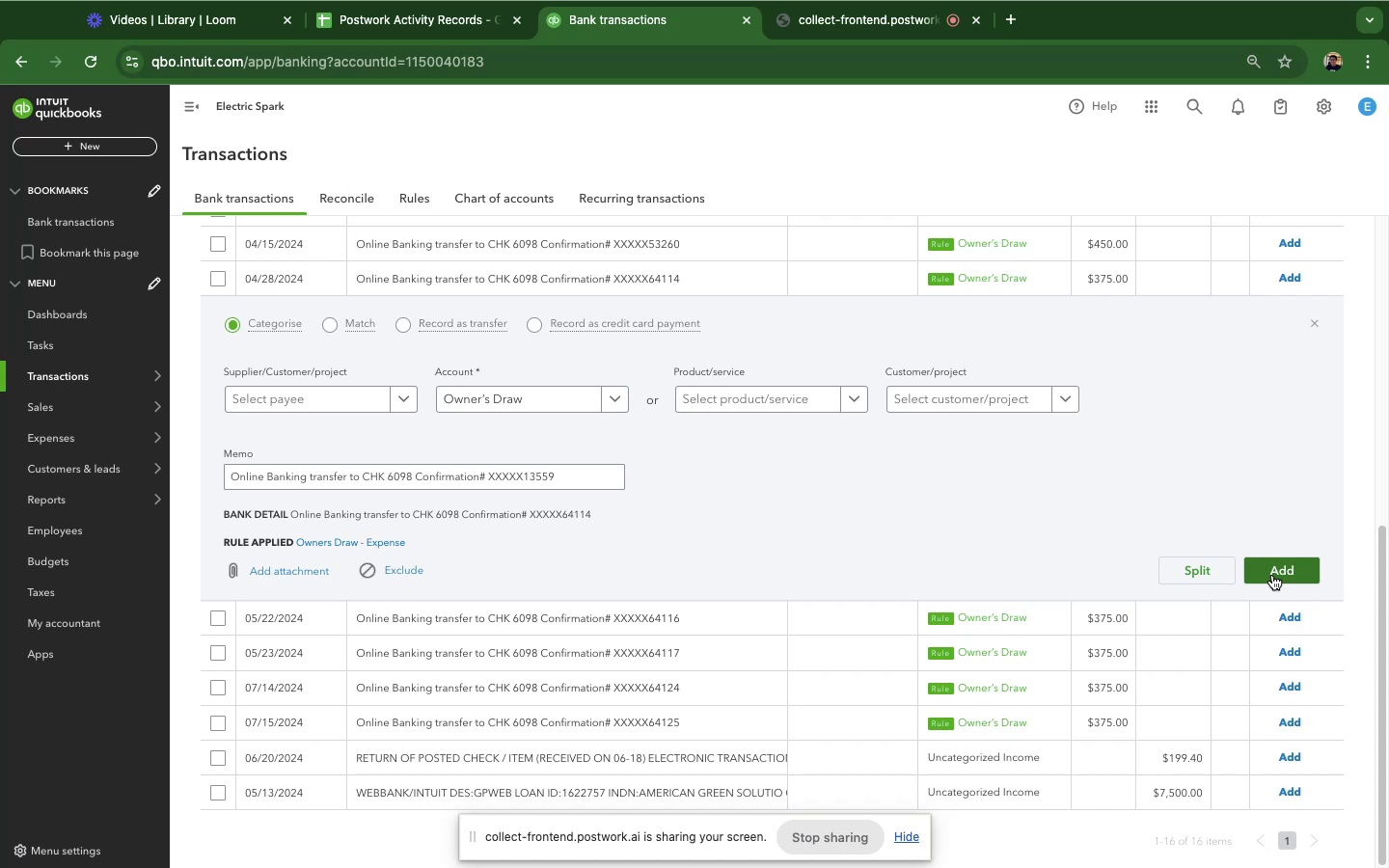 
wait(25.03)
 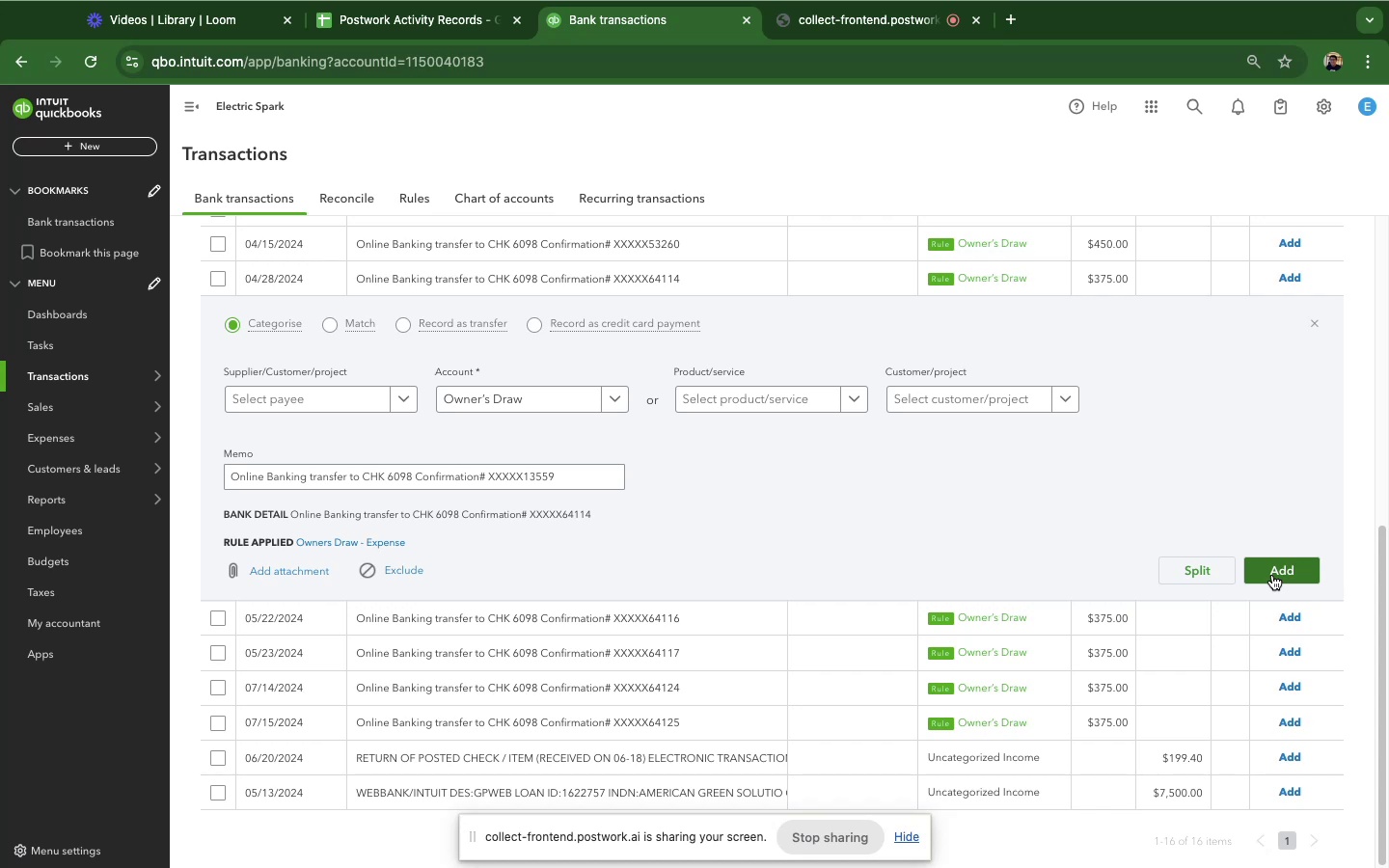 
left_click([1282, 565])
 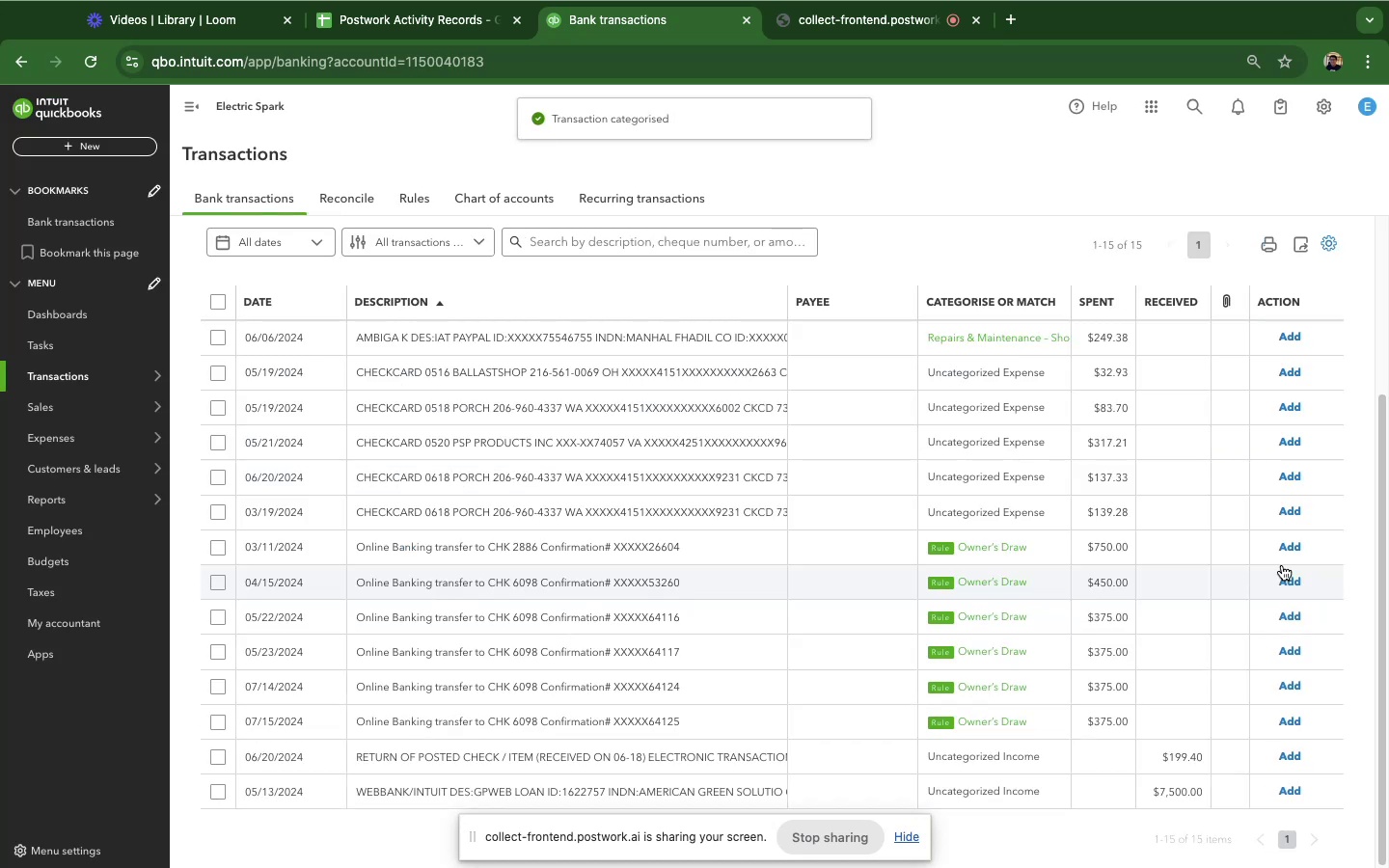 
wait(9.39)
 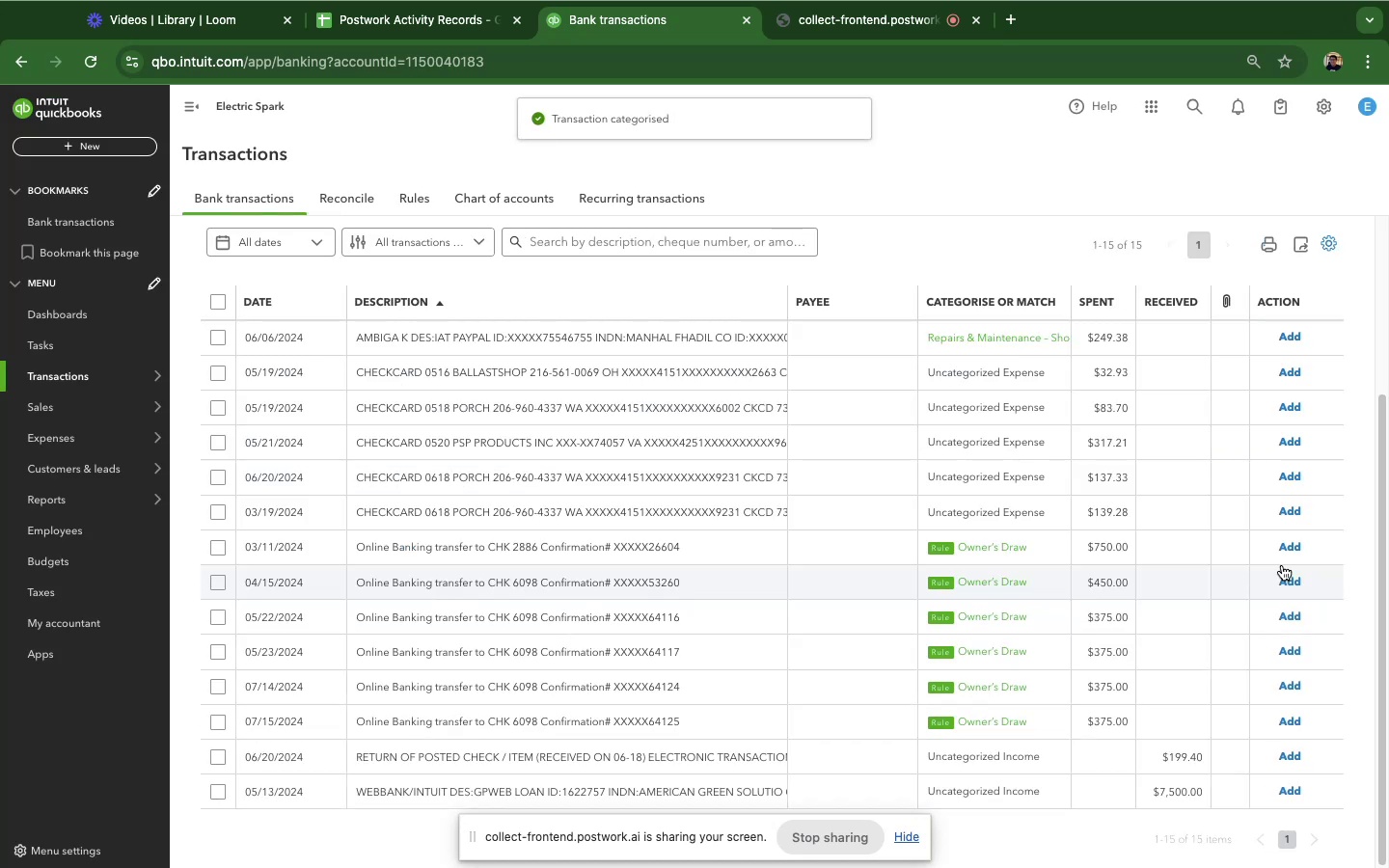 
left_click([772, 598])
 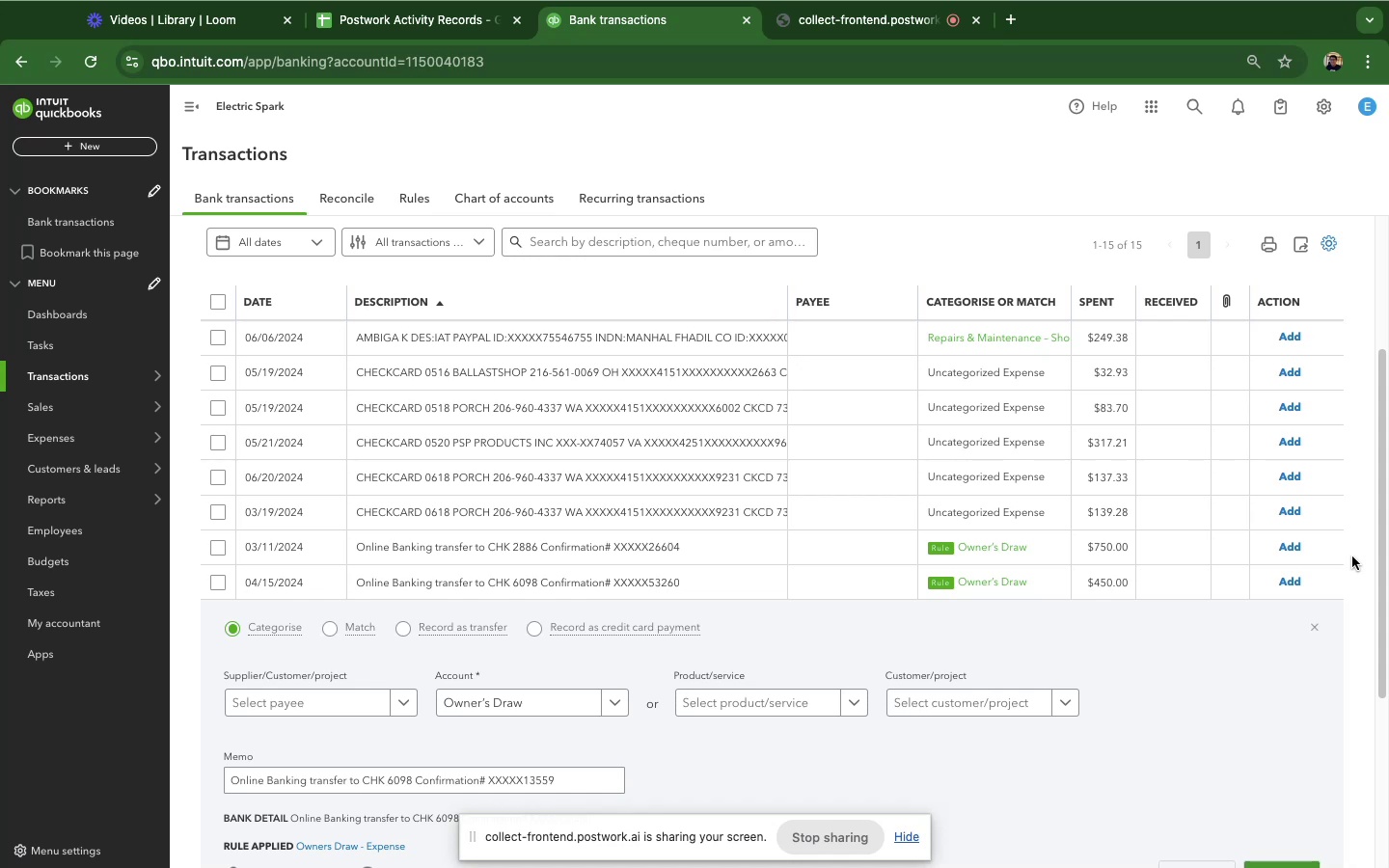 
wait(16.55)
 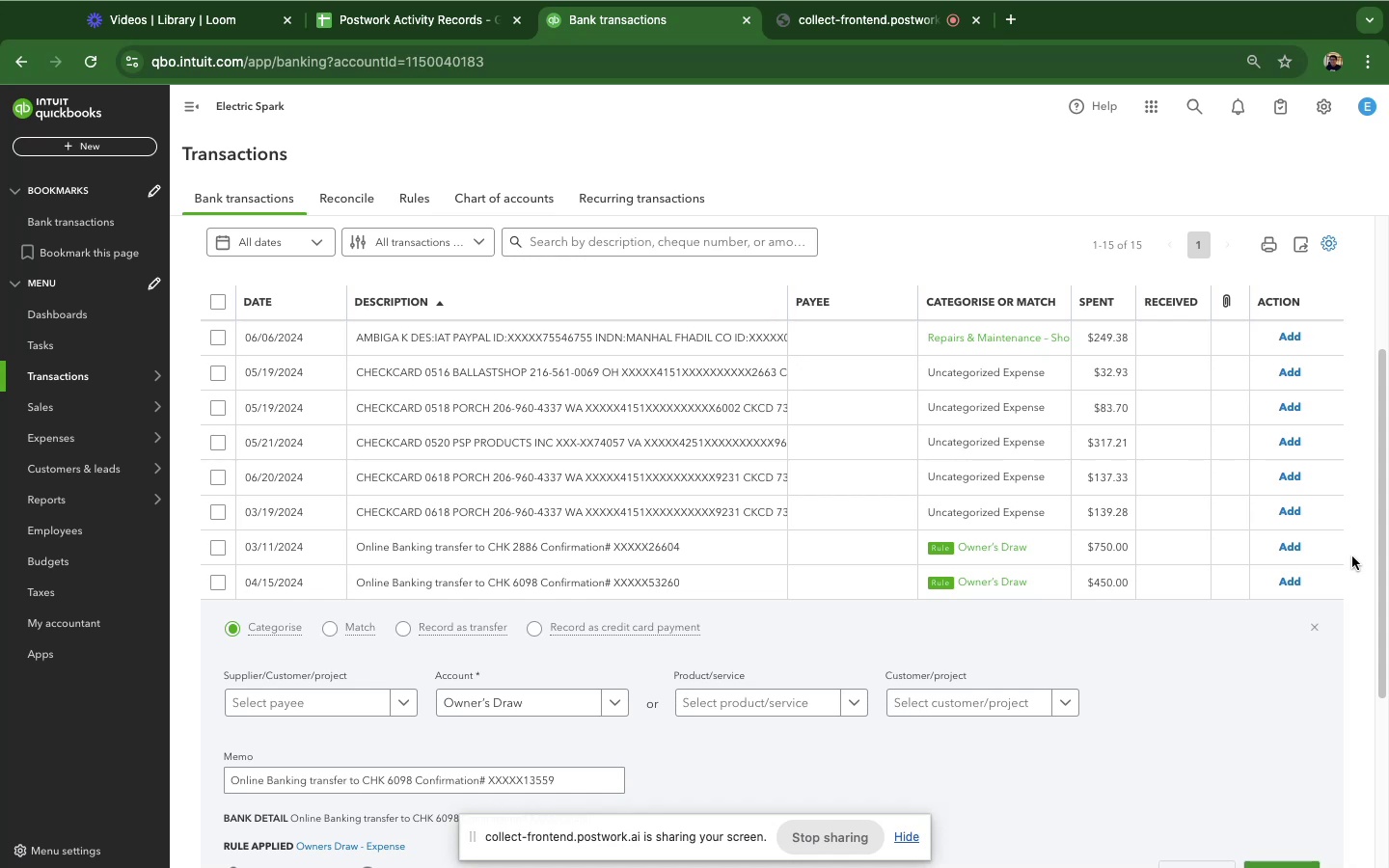 
scroll: coordinate [1263, 596], scroll_direction: down, amount: 6.0
 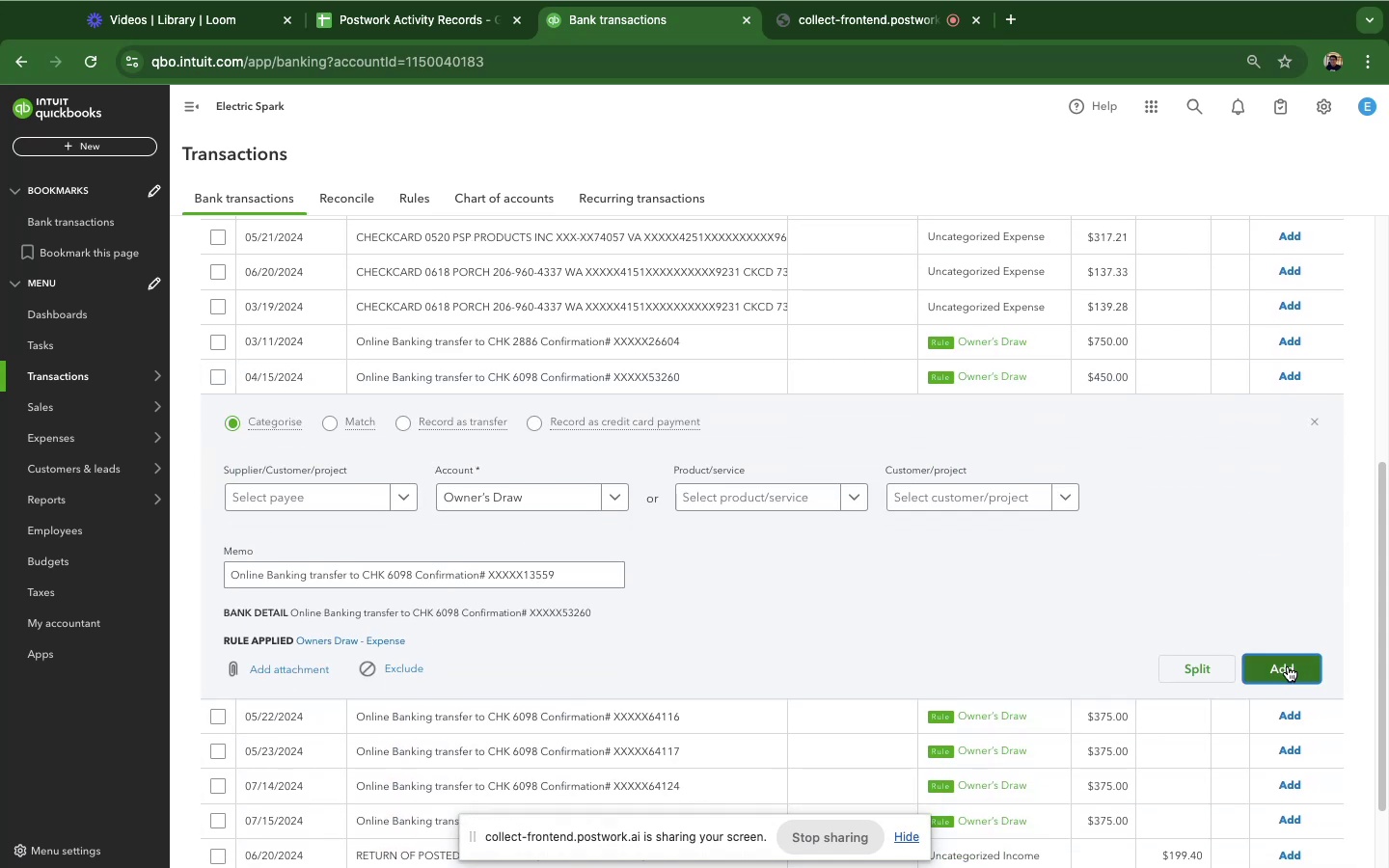 
left_click([1288, 666])
 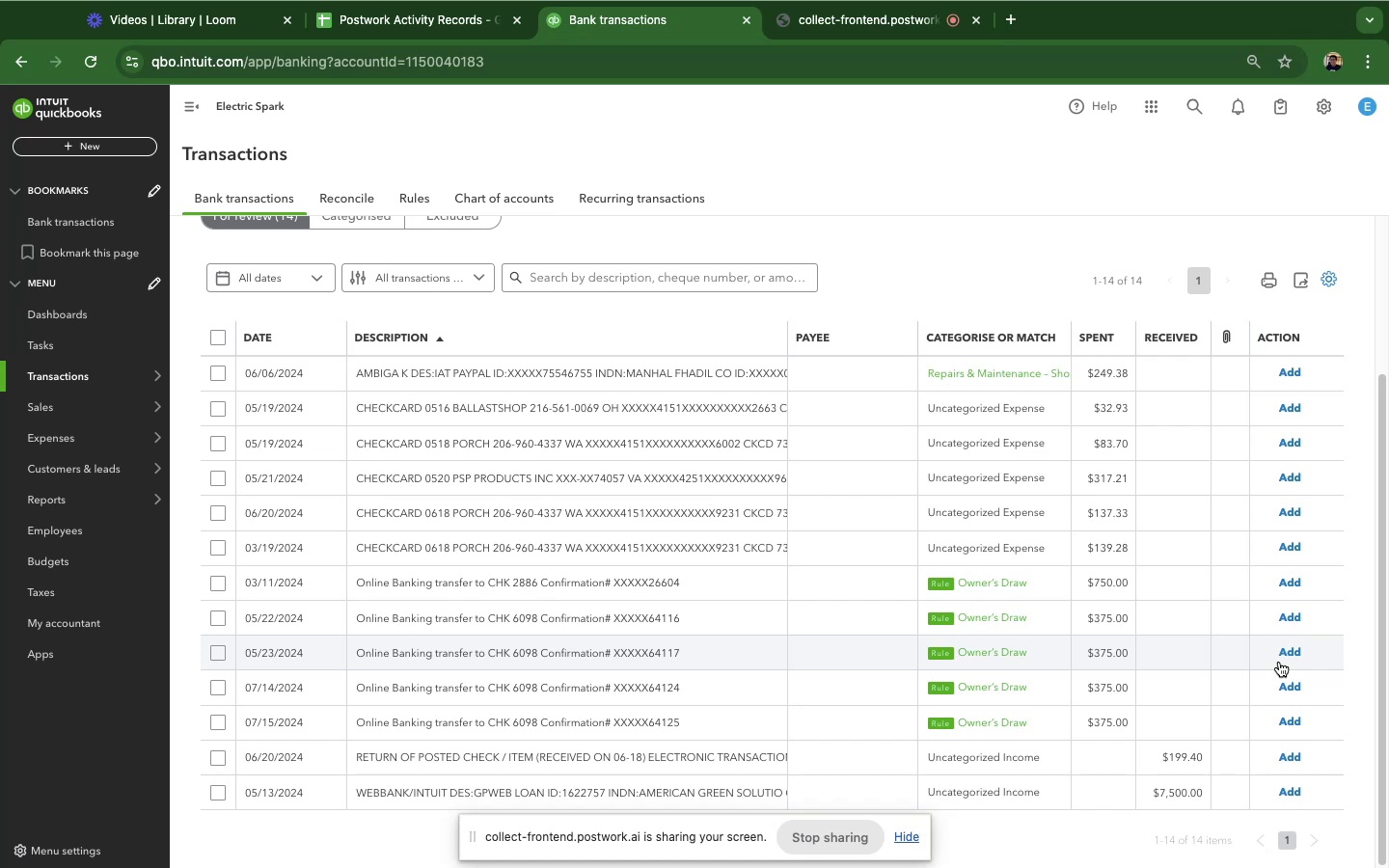 
wait(36.31)
 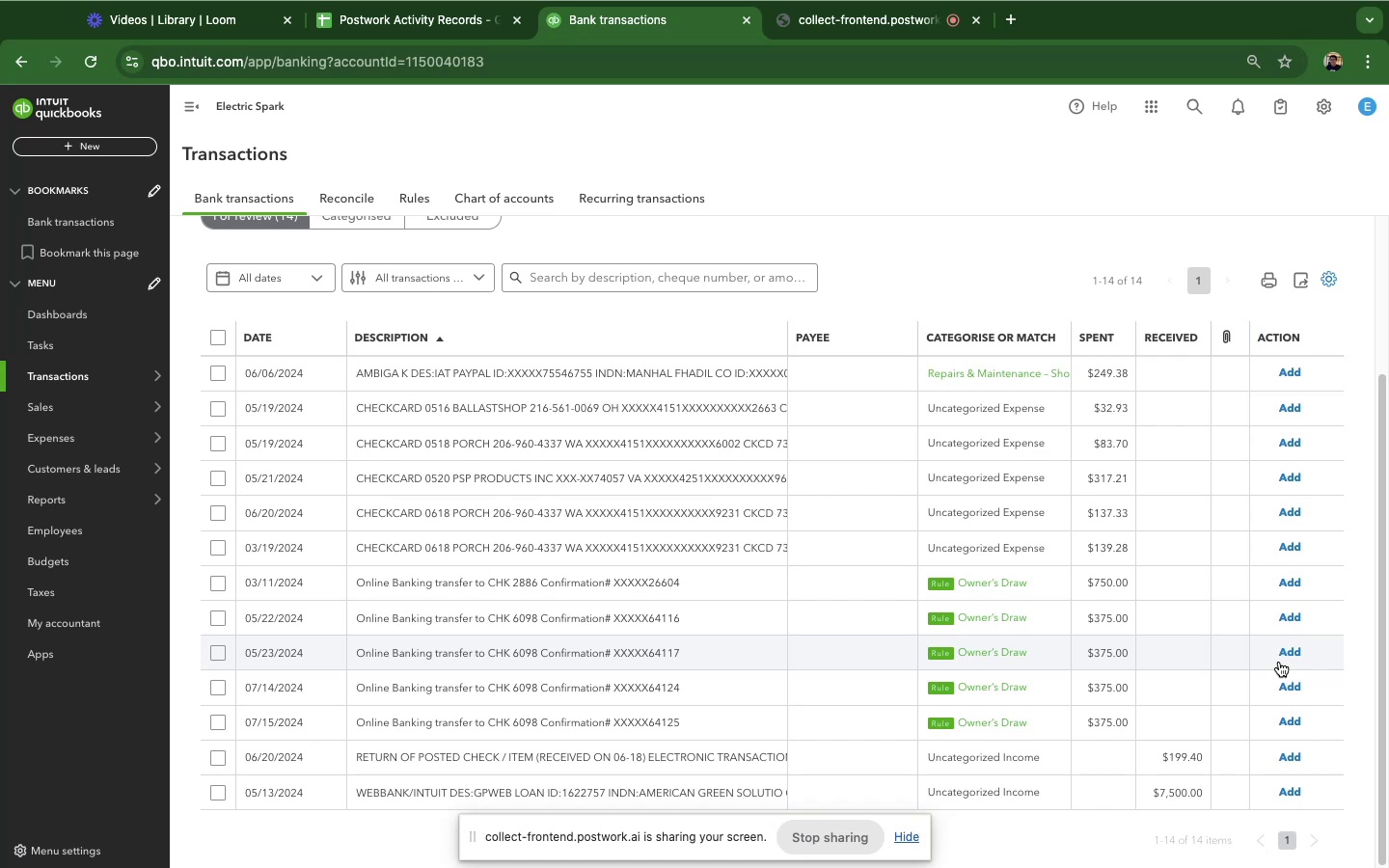 
left_click([618, 592])
 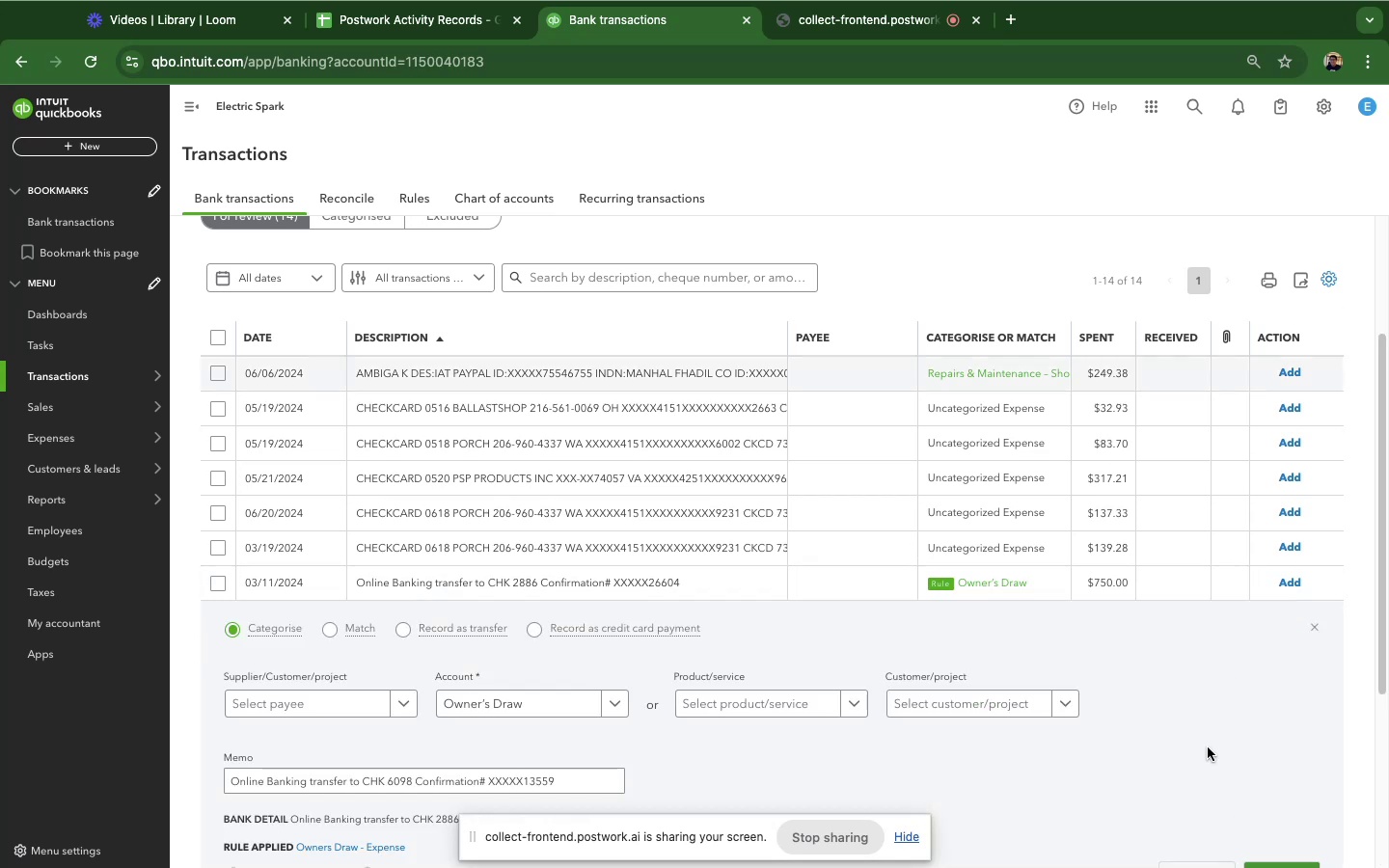 
scroll: coordinate [1203, 729], scroll_direction: down, amount: 8.0
 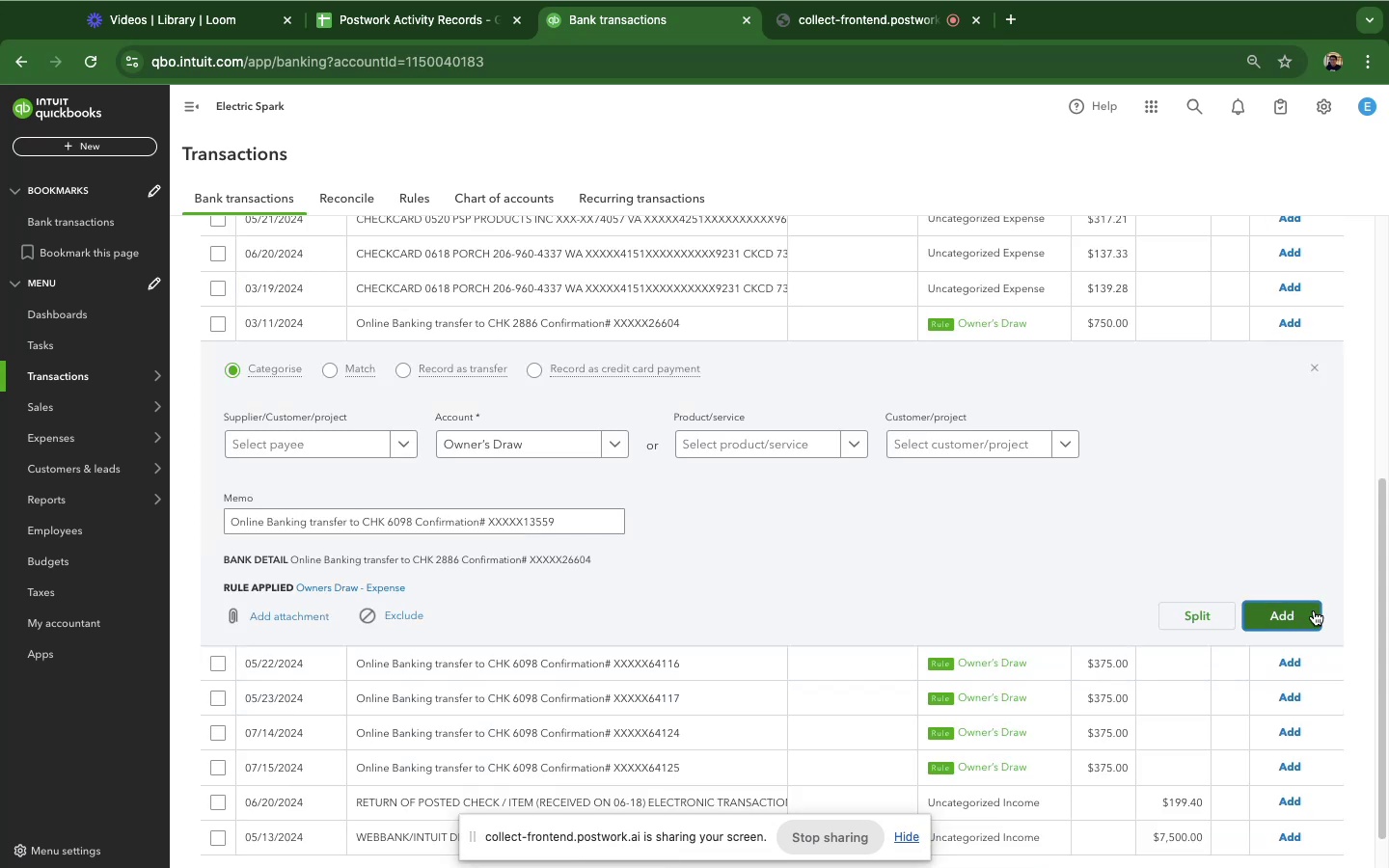 
left_click([1314, 610])
 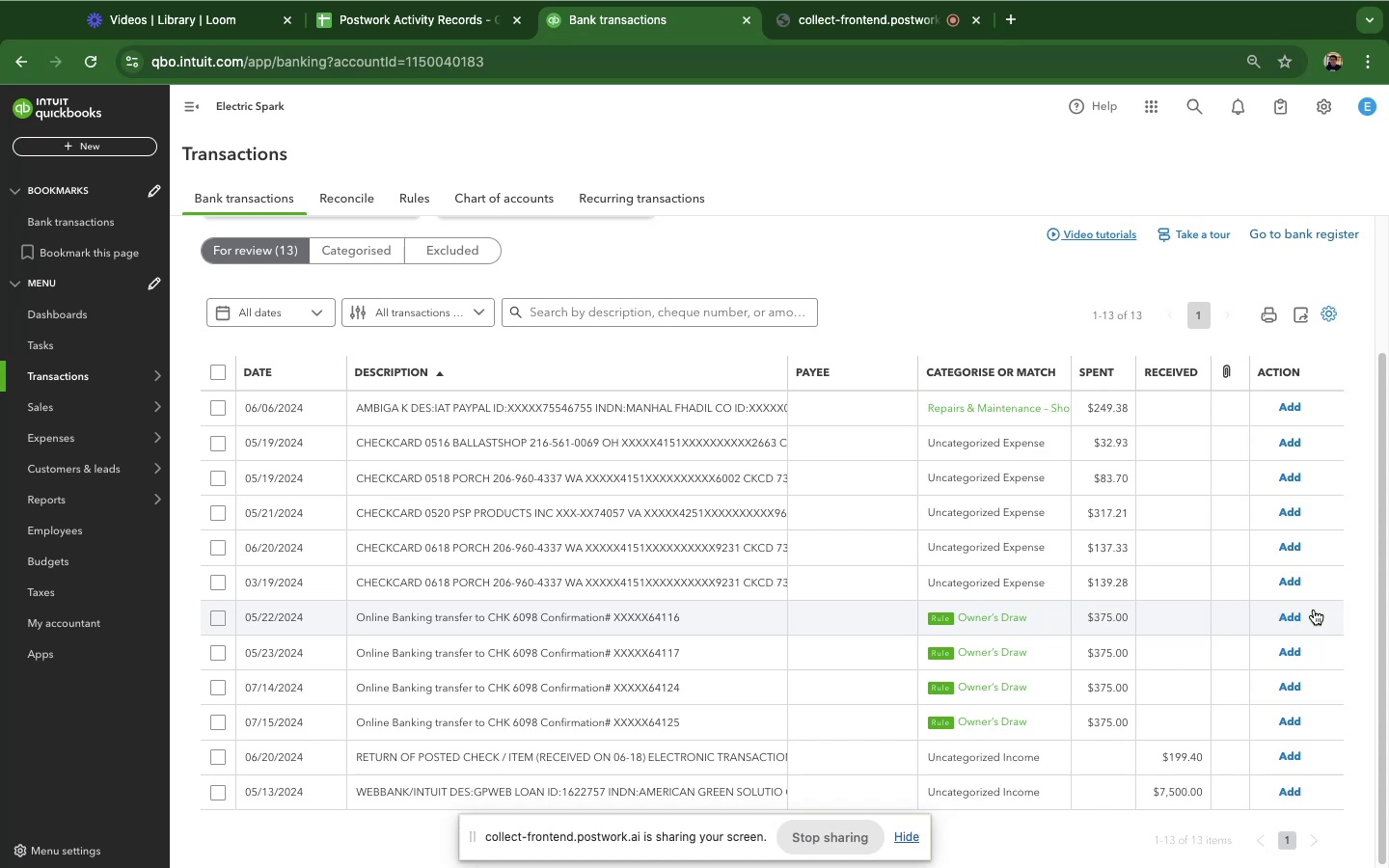 
wait(21.63)
 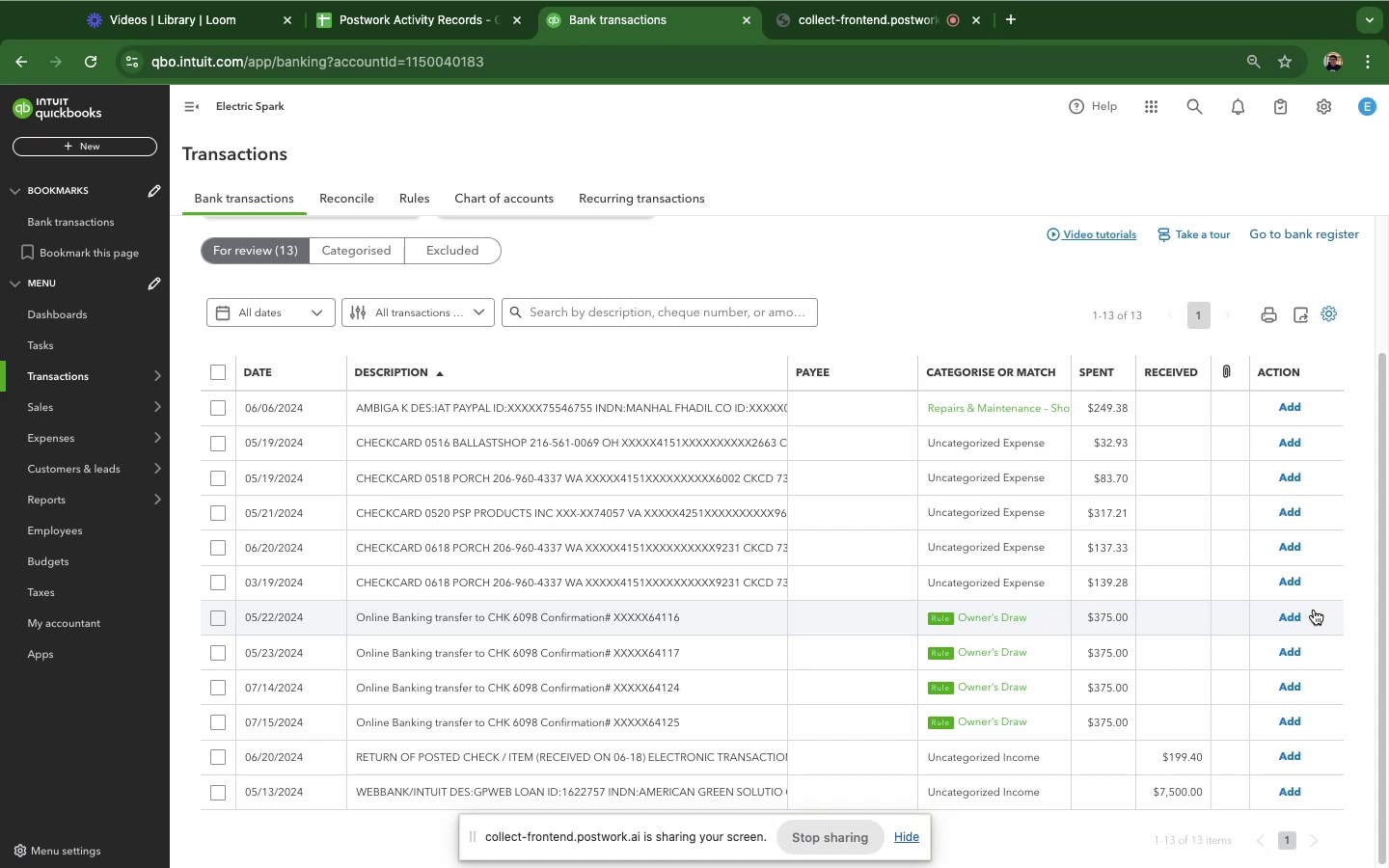 
scroll: coordinate [1055, 584], scroll_direction: down, amount: 6.0
 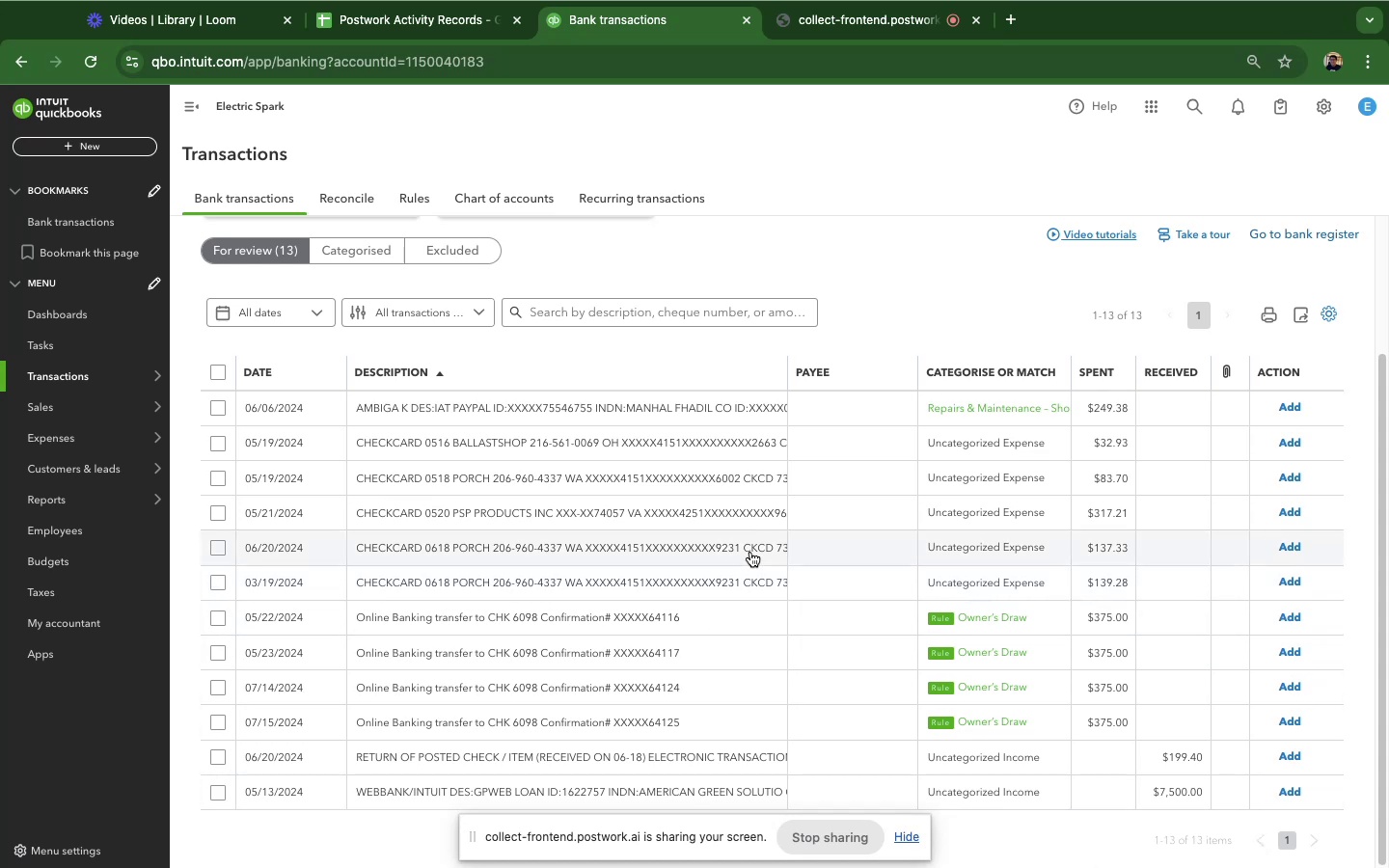 
scroll: coordinate [762, 554], scroll_direction: up, amount: 1.0
 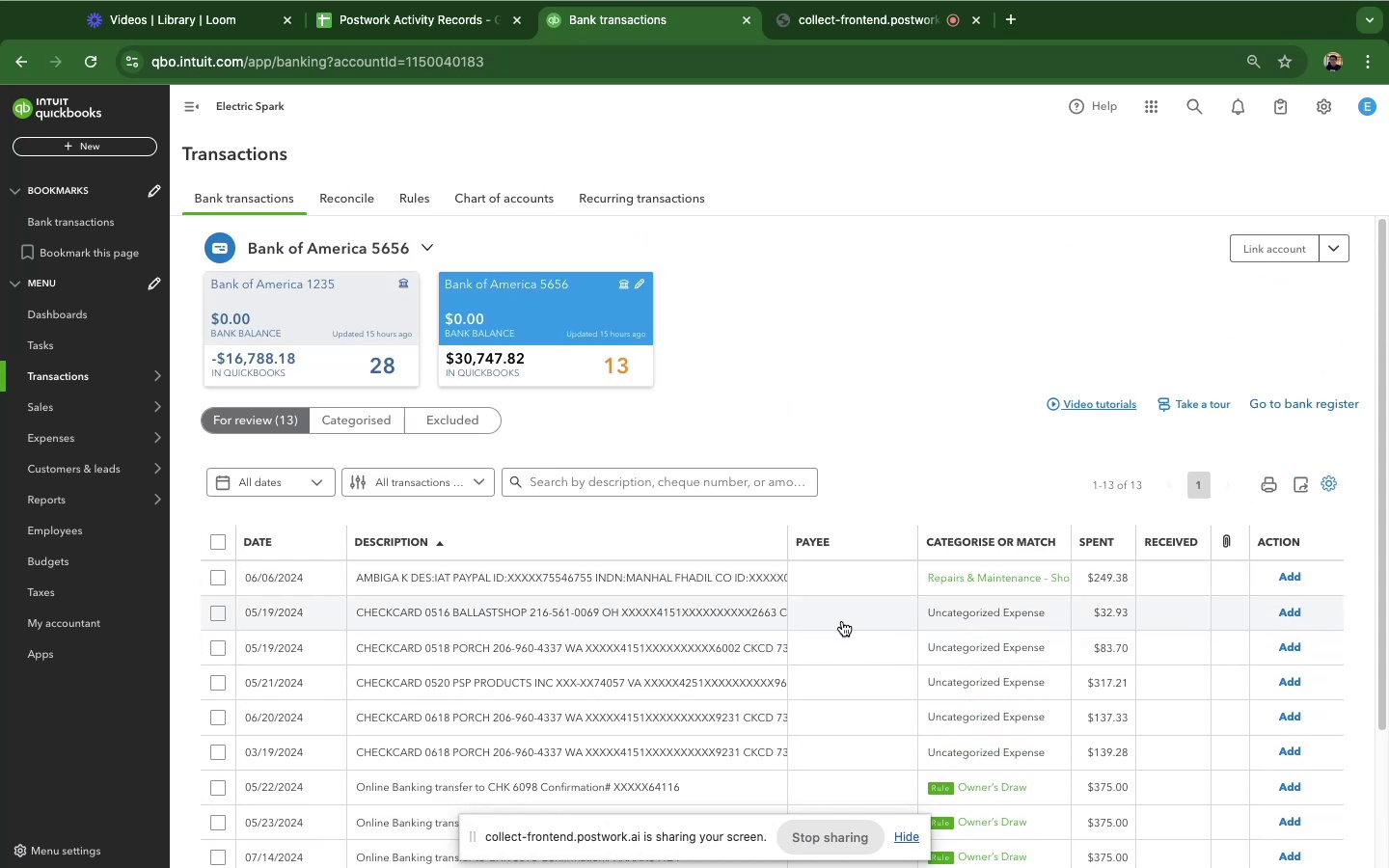 
scroll: coordinate [842, 618], scroll_direction: down, amount: 22.0
 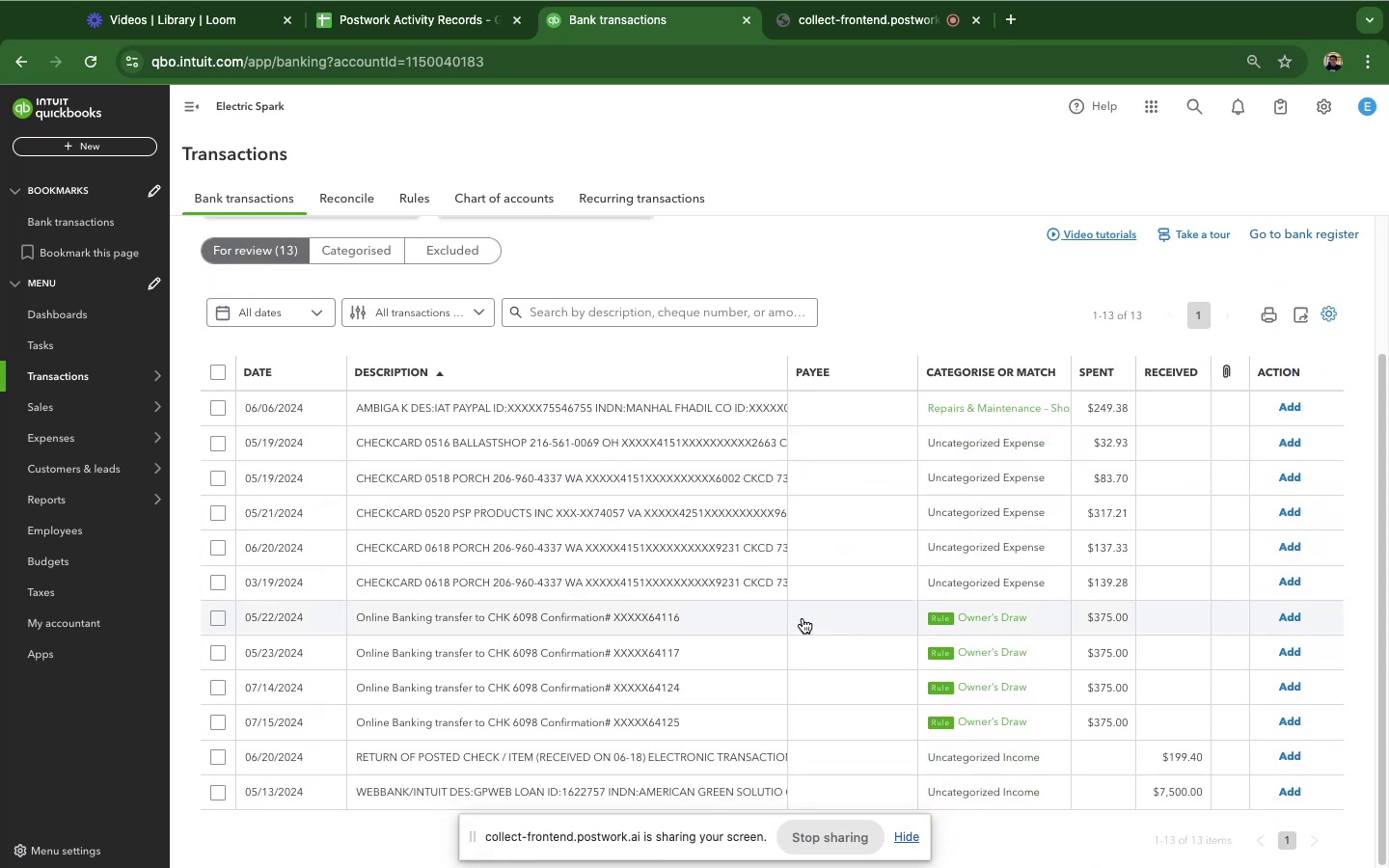 
left_click([803, 618])
 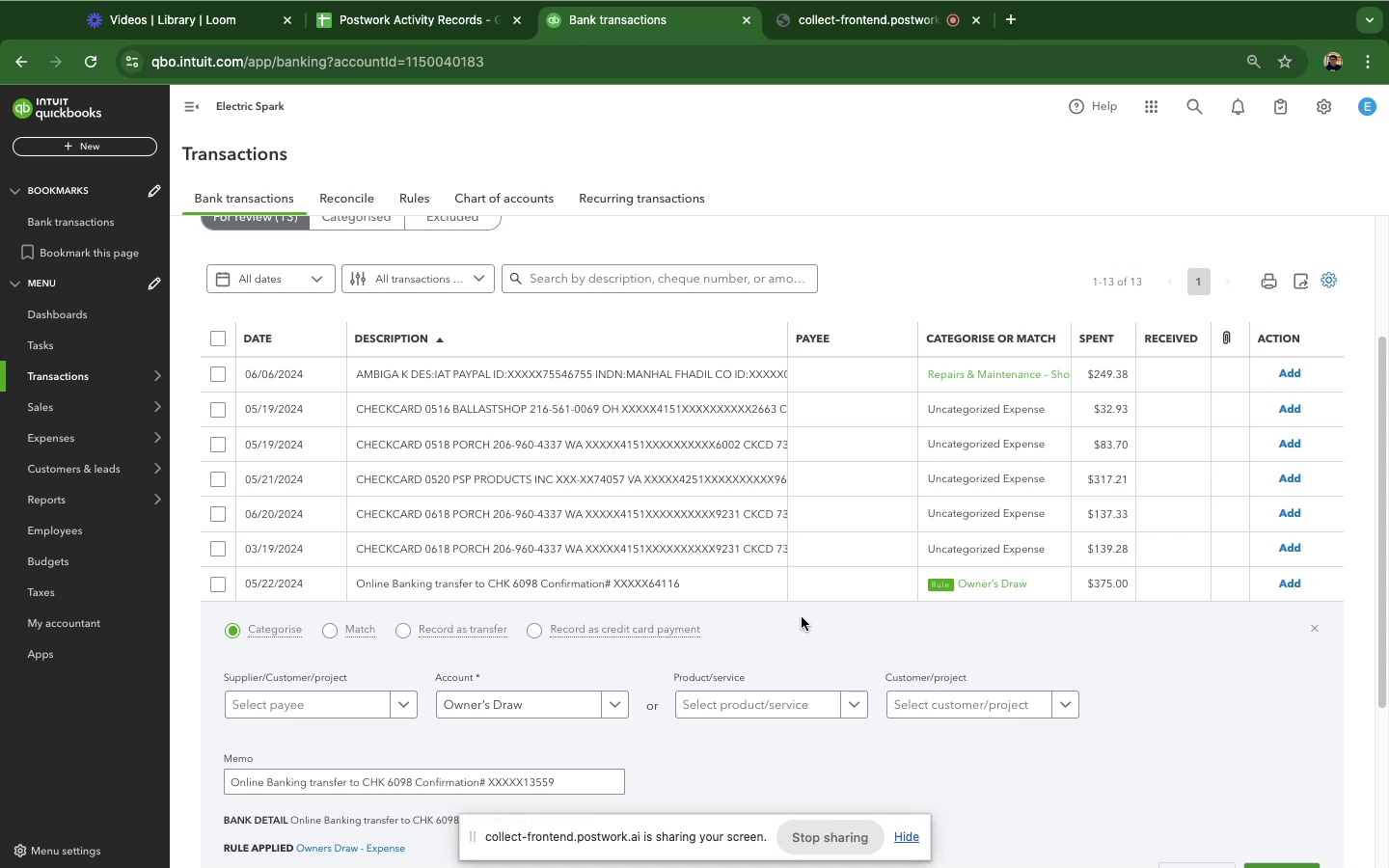 
wait(20.08)
 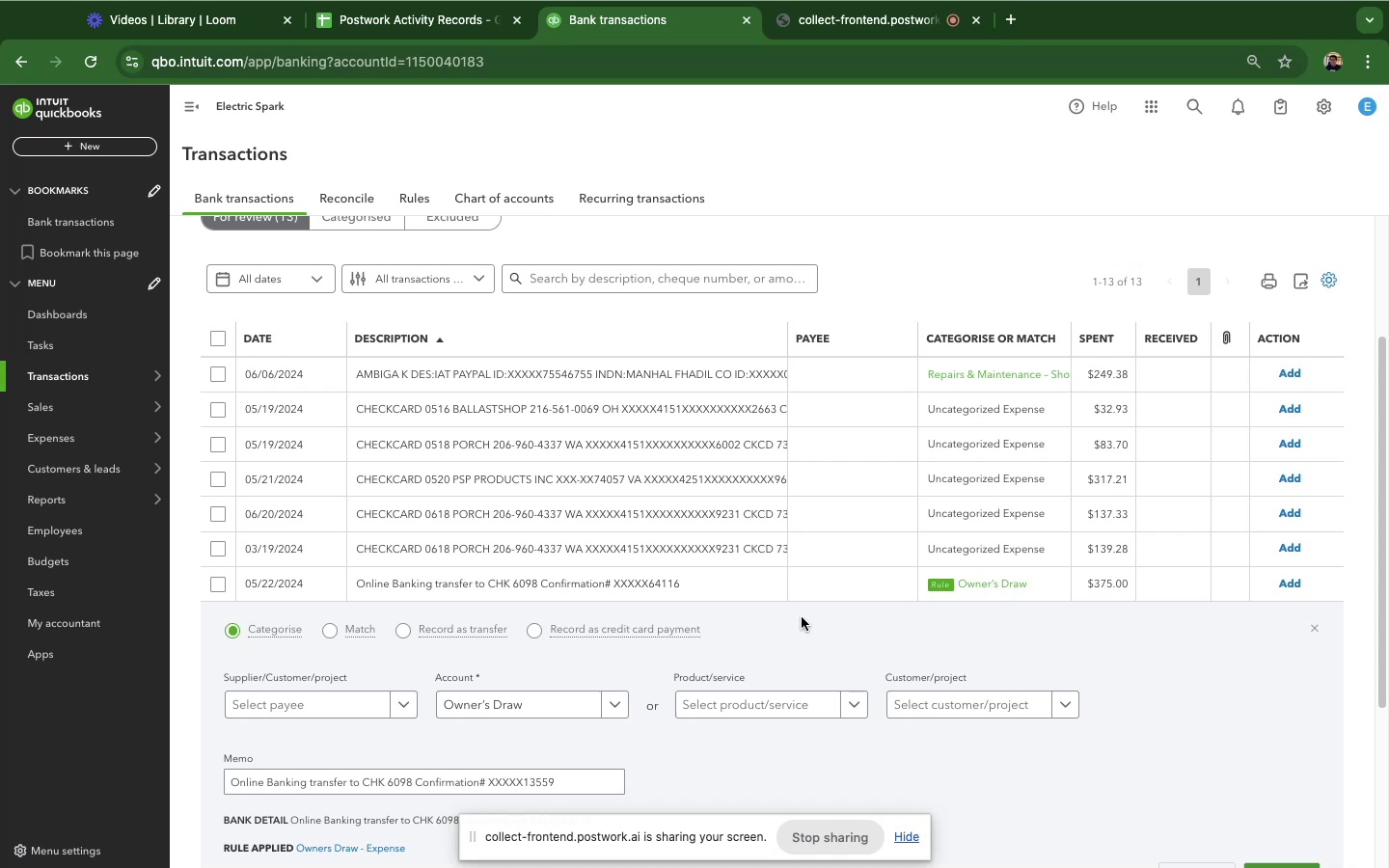 
scroll: coordinate [1331, 580], scroll_direction: down, amount: 14.0
 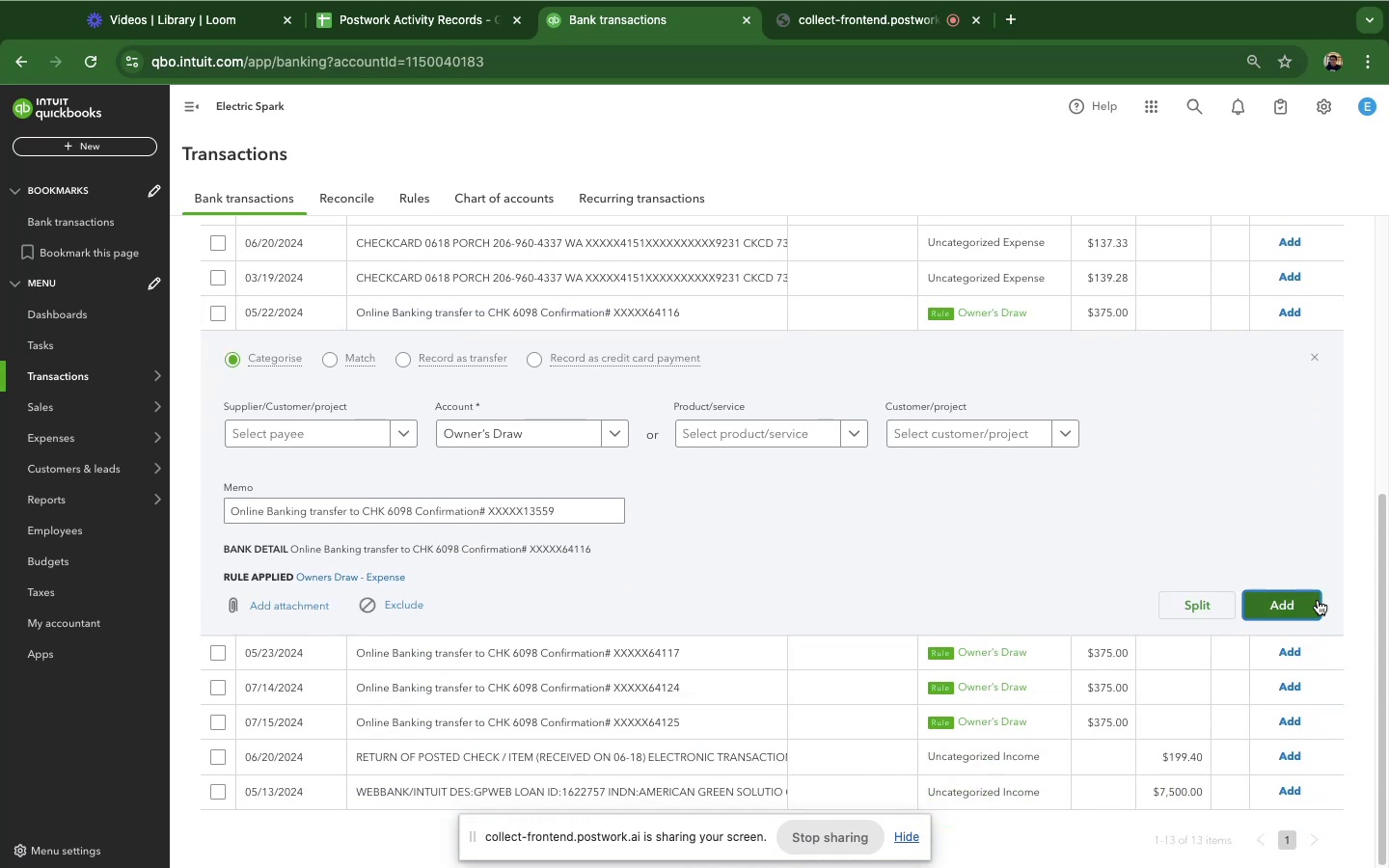 
left_click([1318, 600])
 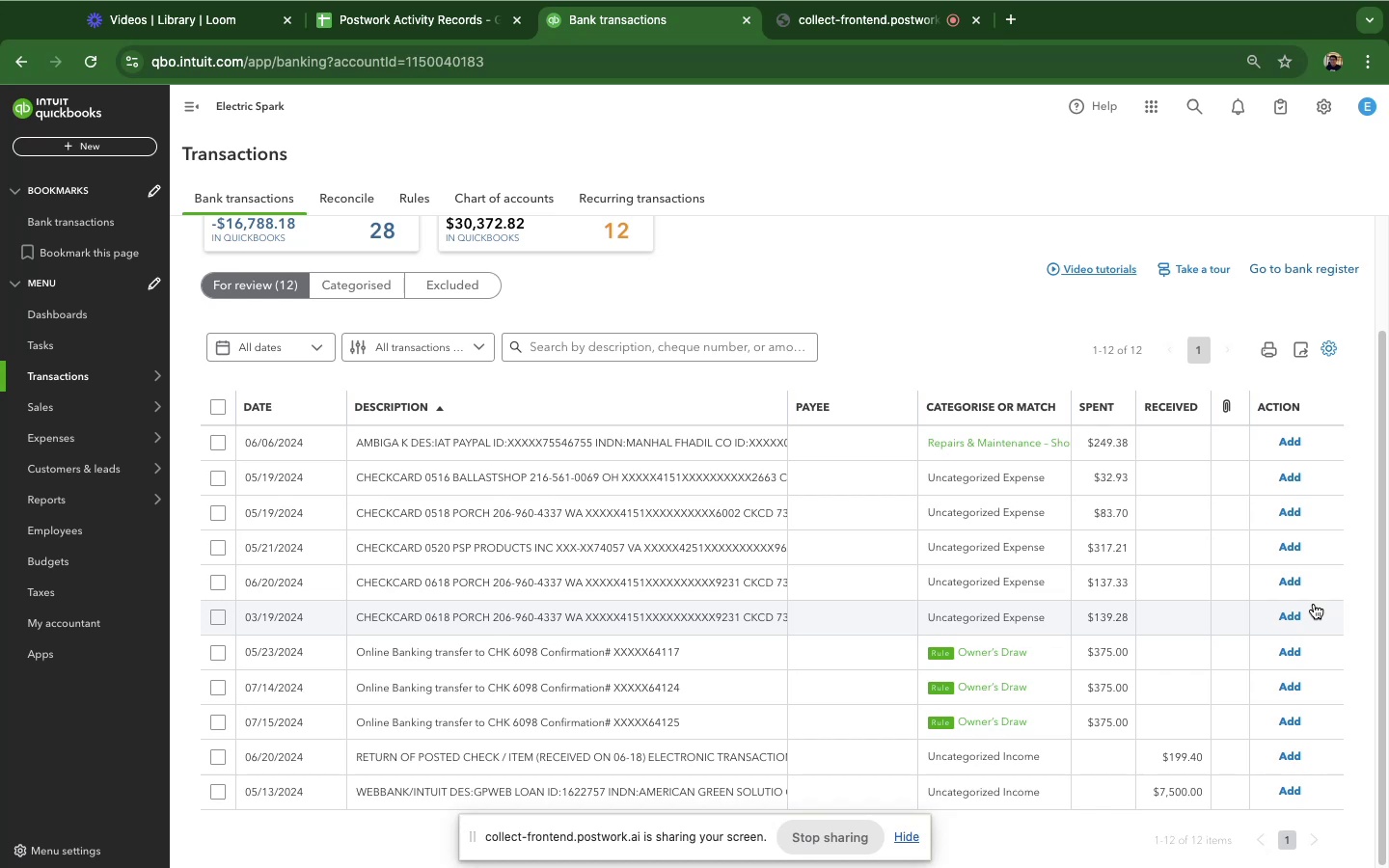 
wait(41.61)
 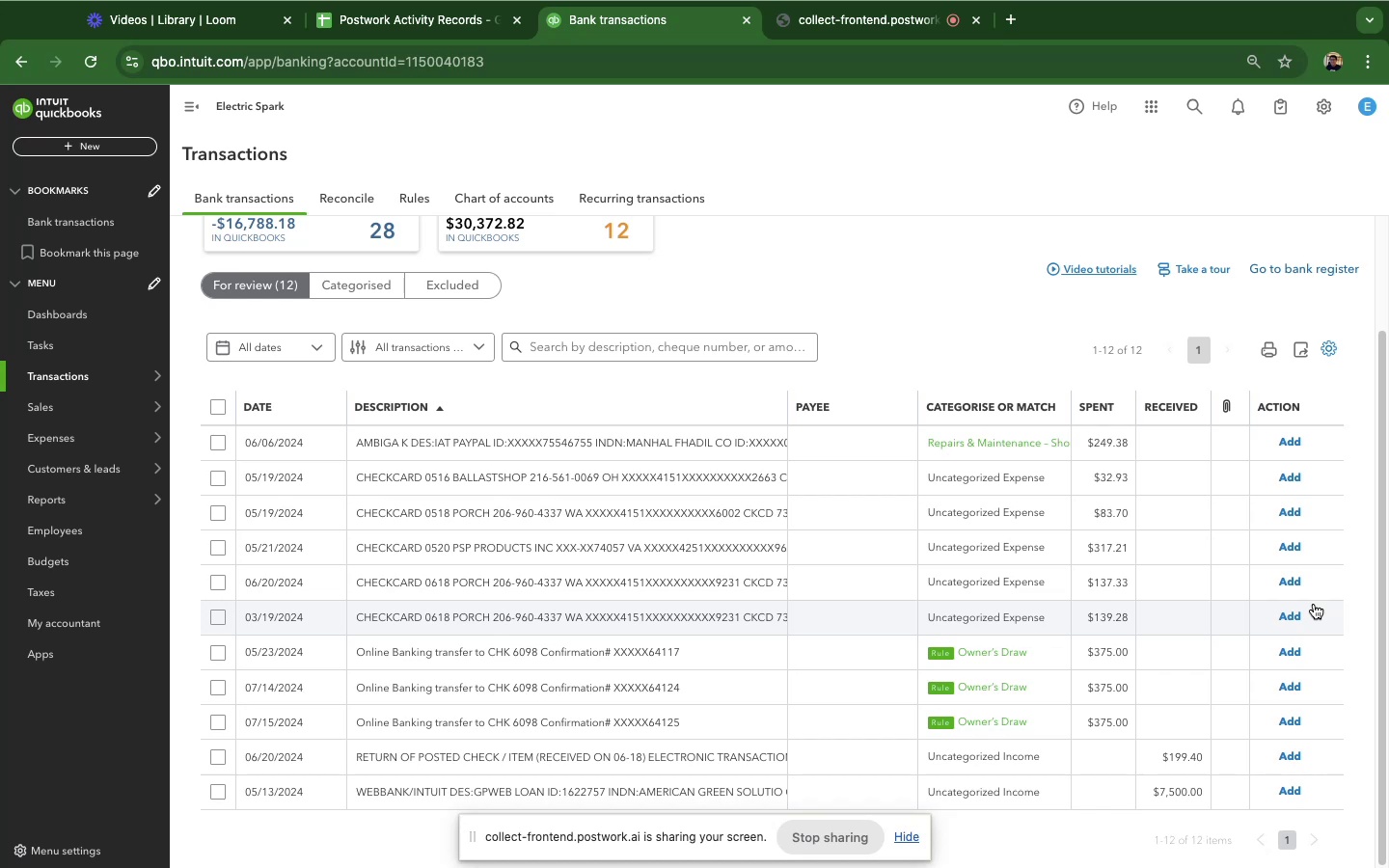 
scroll: coordinate [896, 609], scroll_direction: down, amount: 31.0
 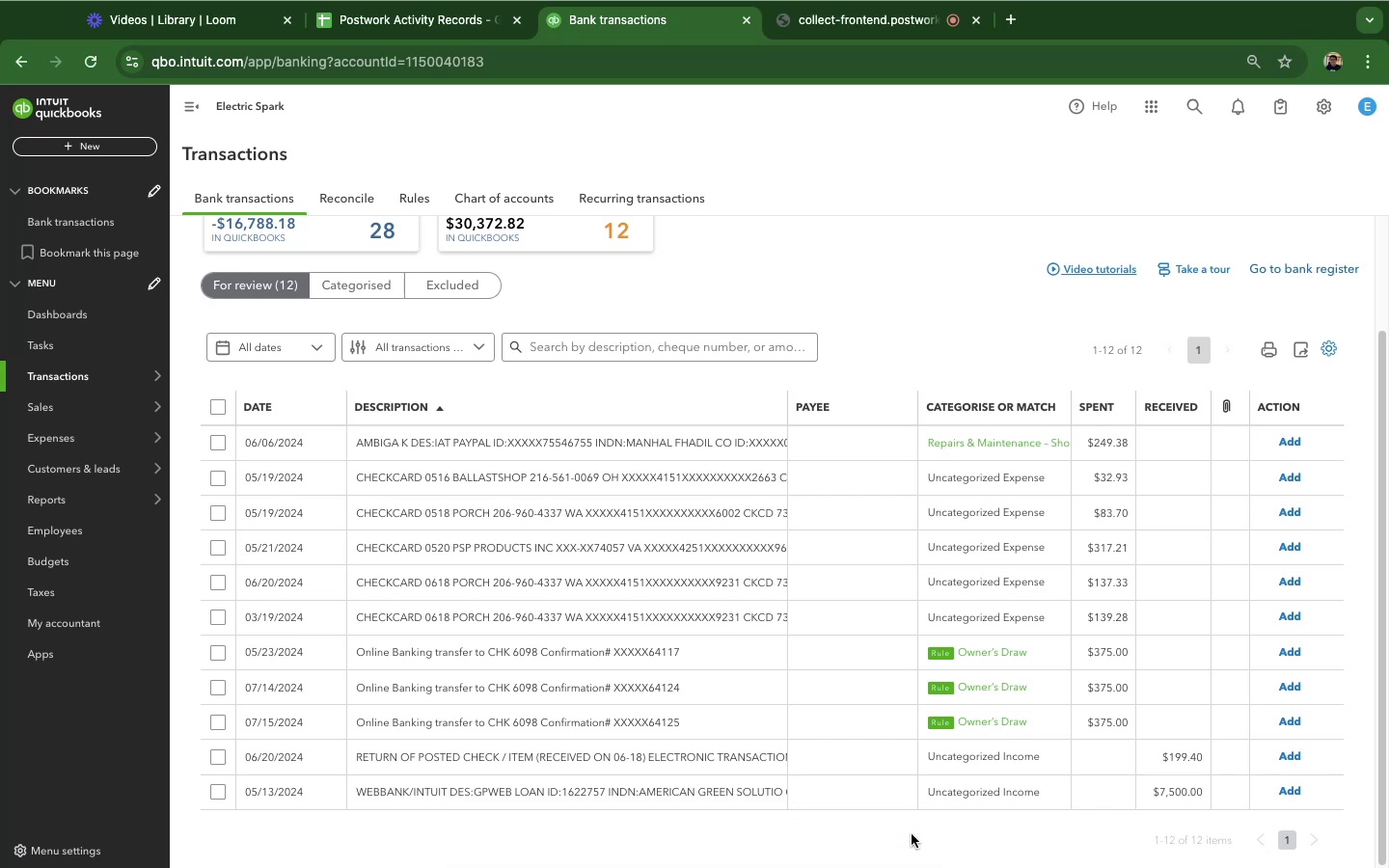 
wait(11.63)
 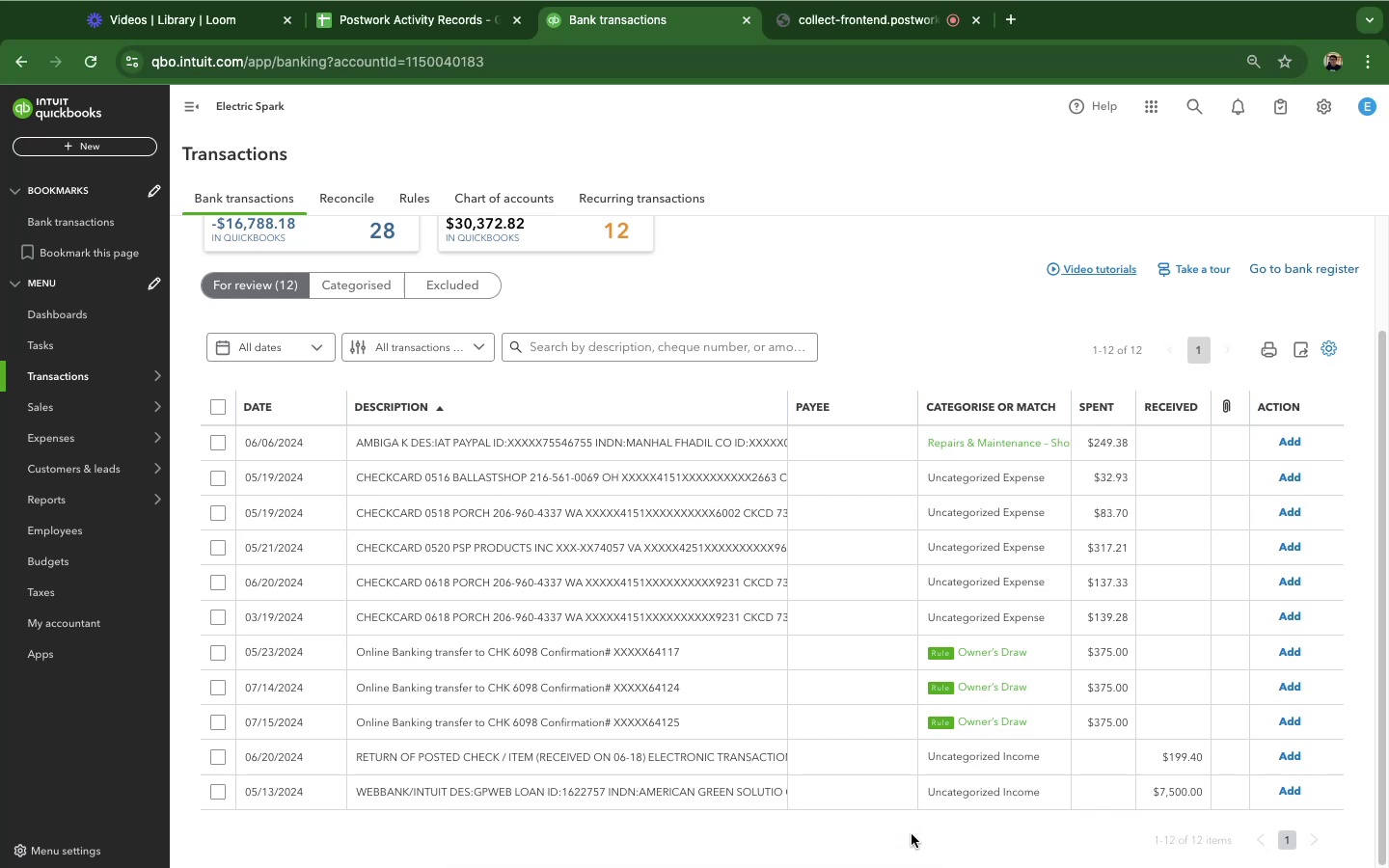 
left_click([810, 665])
 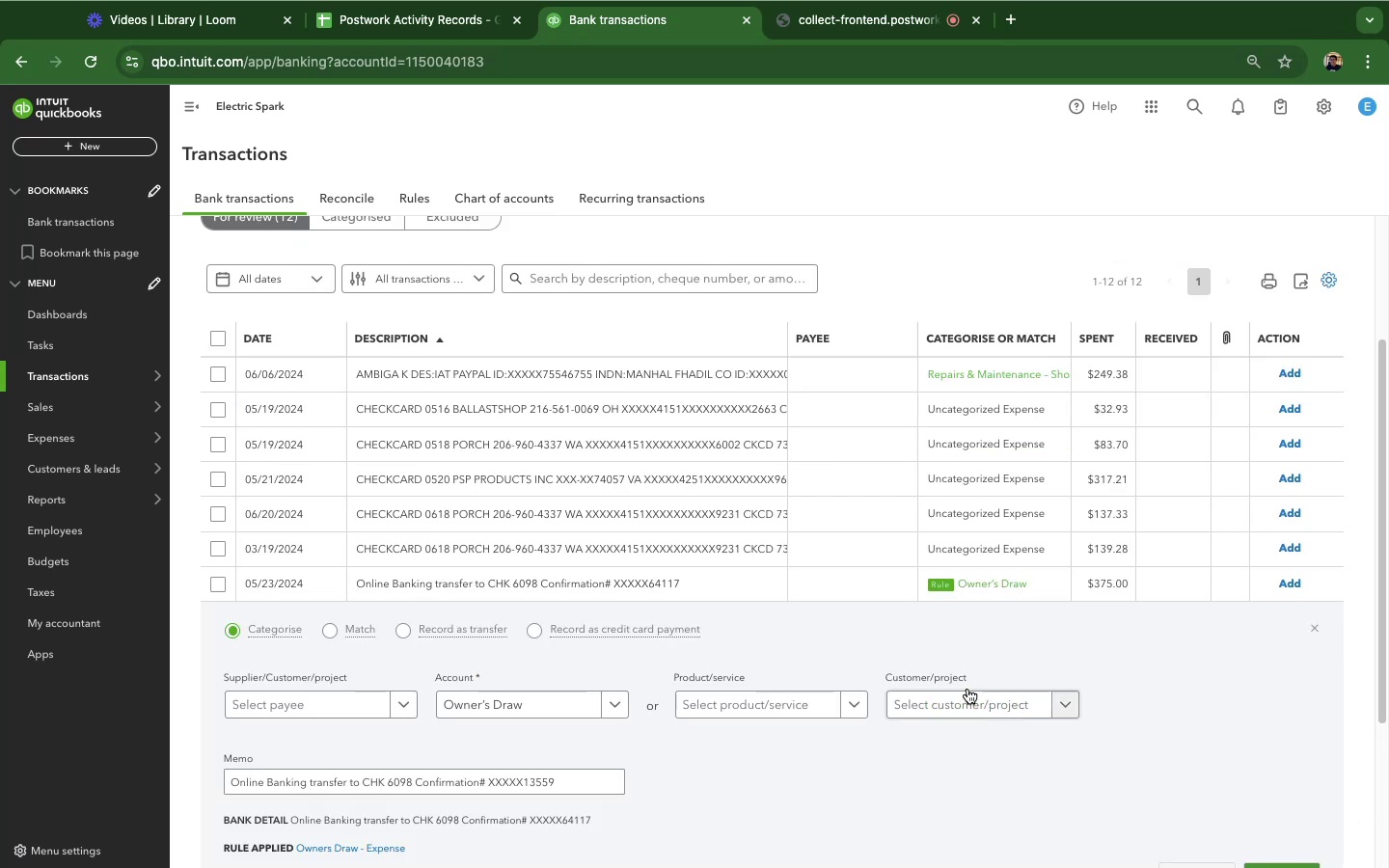 
scroll: coordinate [1286, 644], scroll_direction: down, amount: 12.0
 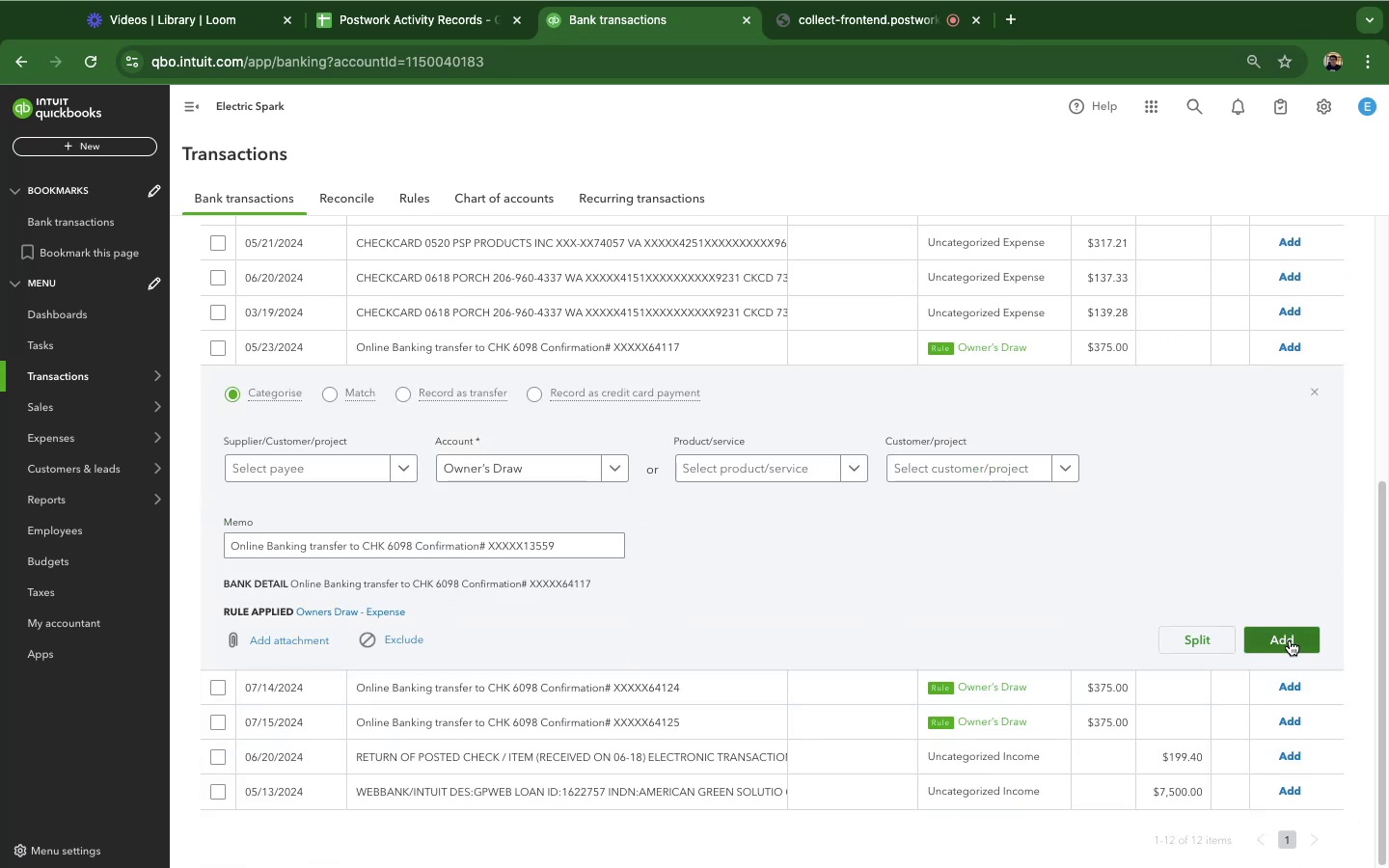 
left_click([1290, 640])
 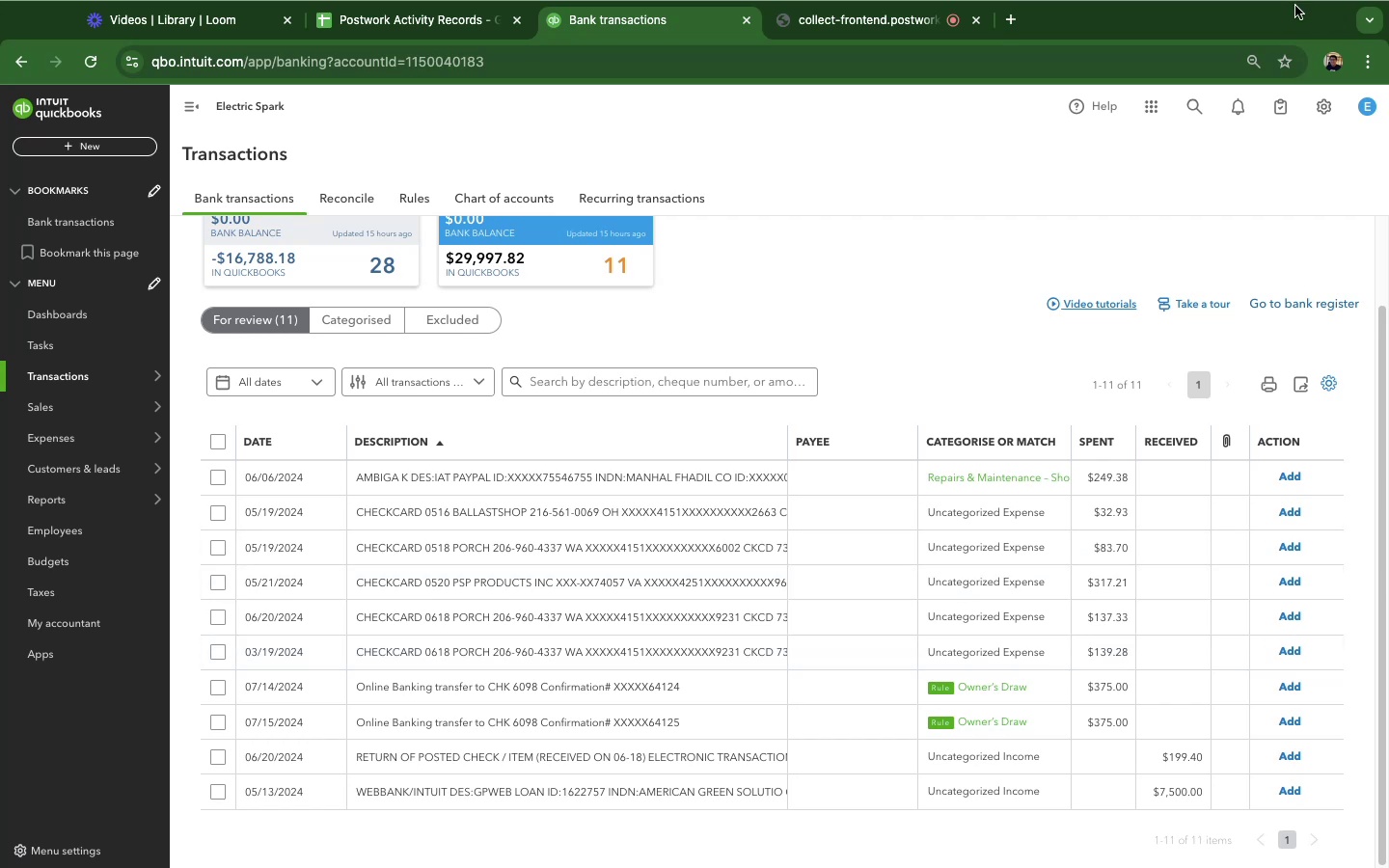 
wait(19.66)
 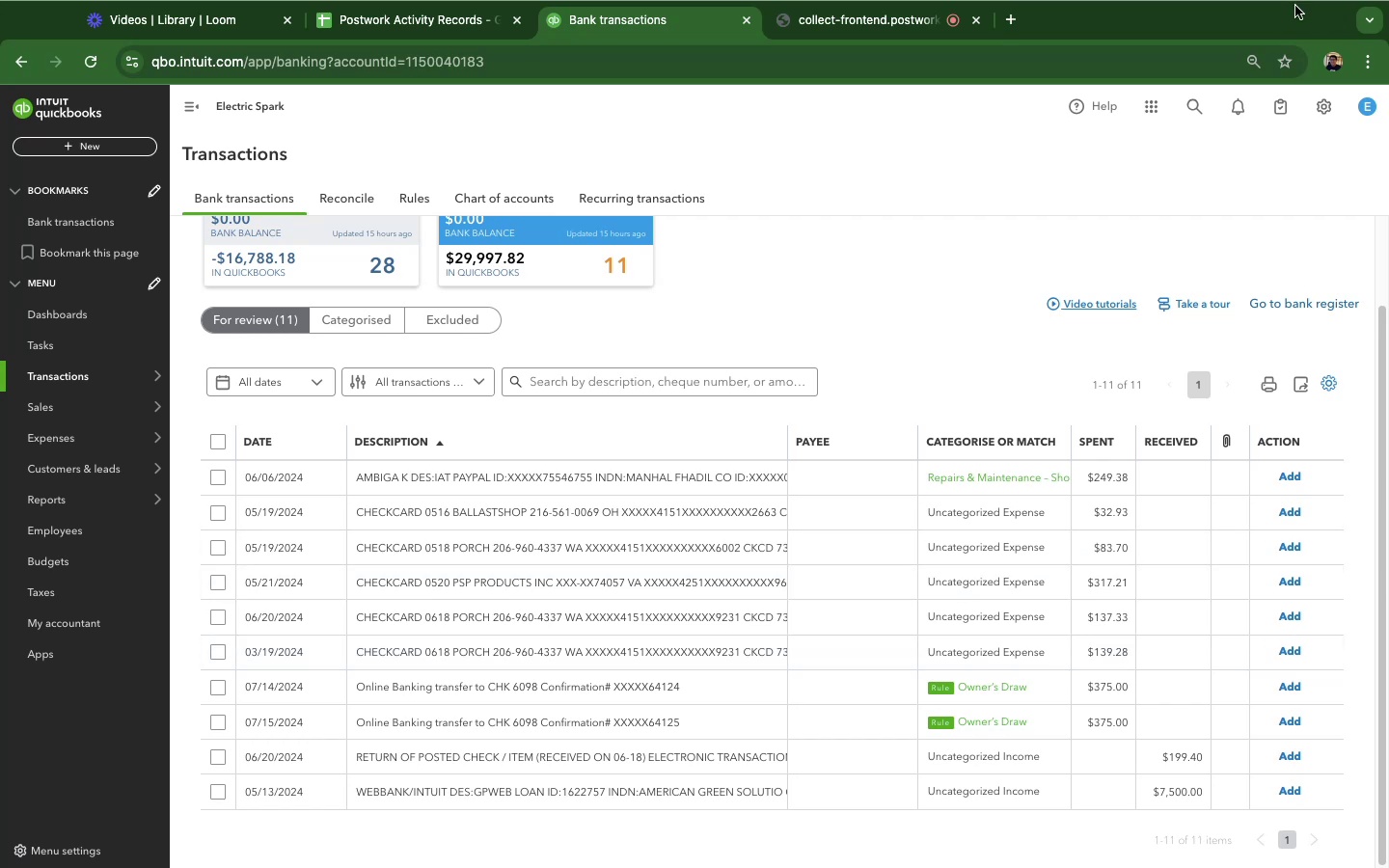 
left_click([586, 684])
 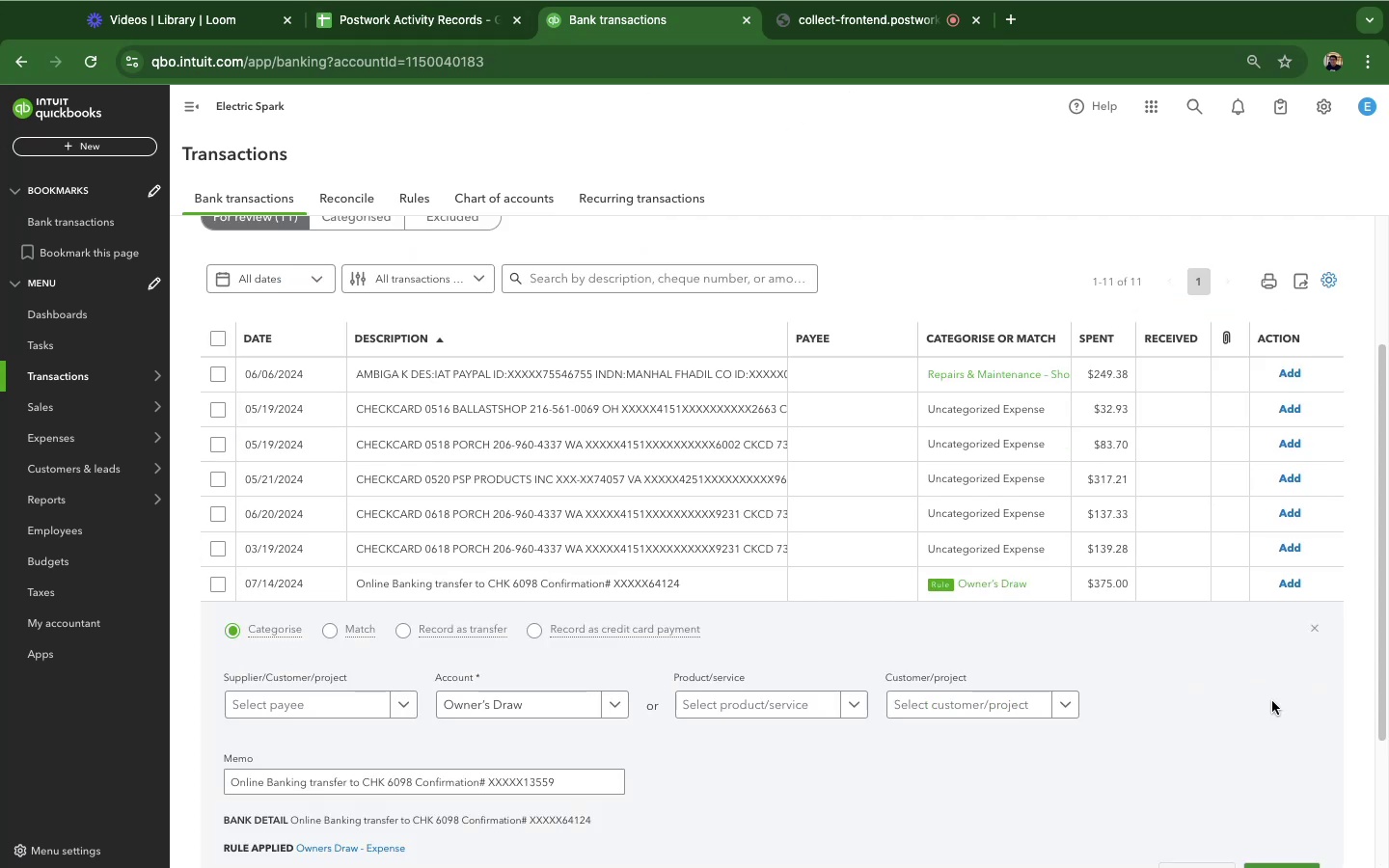 
scroll: coordinate [1287, 674], scroll_direction: down, amount: 14.0
 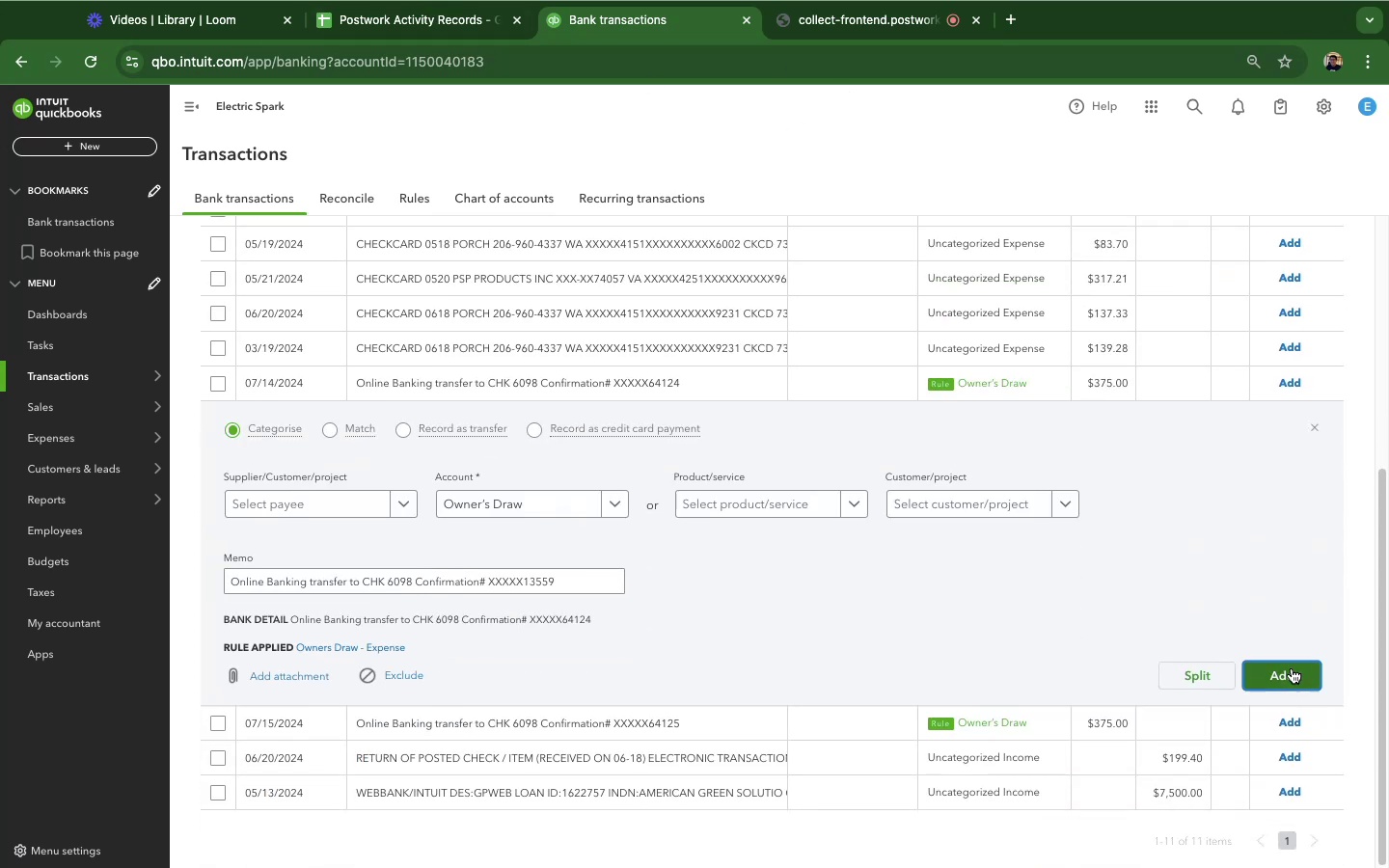 
left_click([1292, 668])
 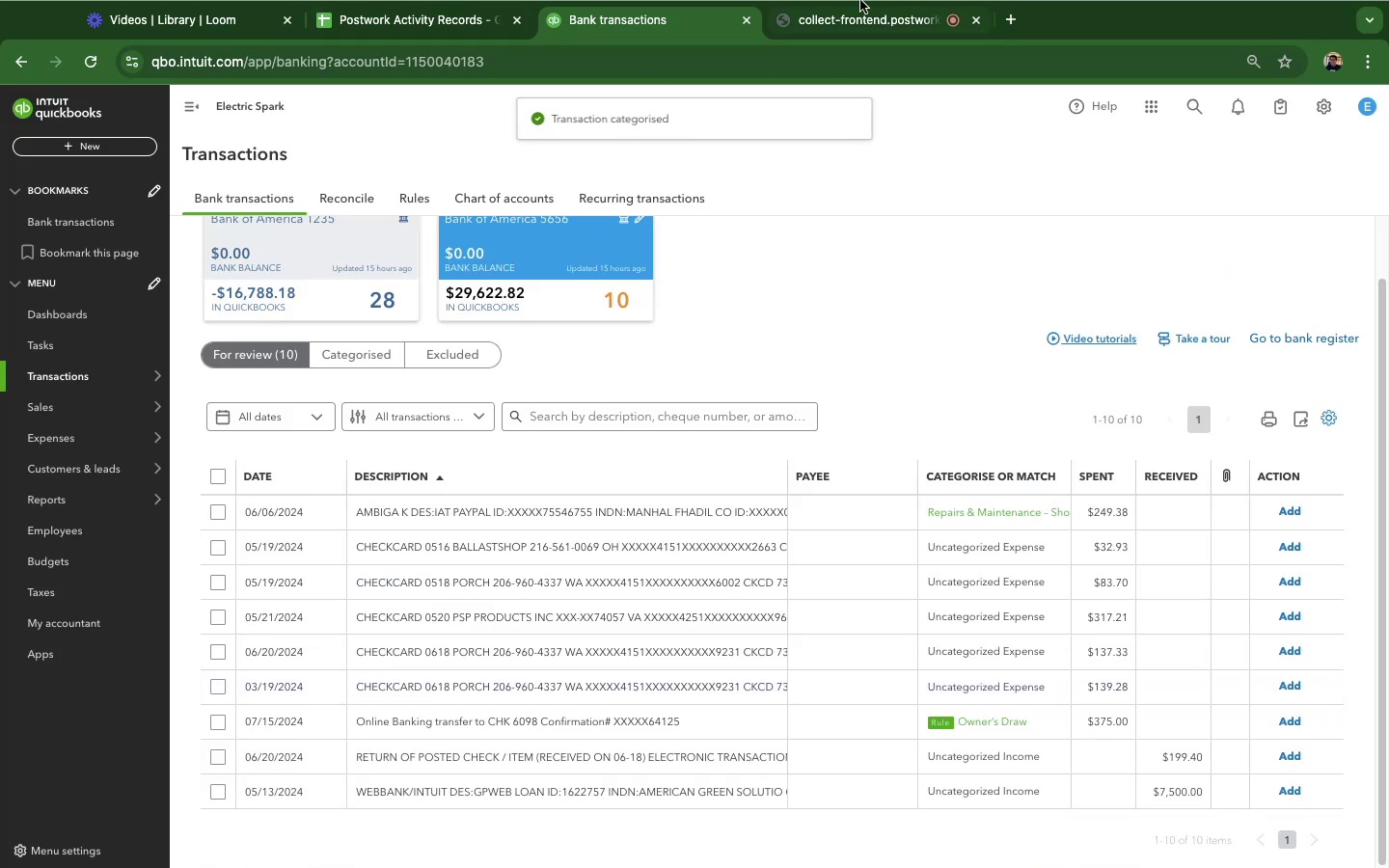 
left_click([860, 25])
 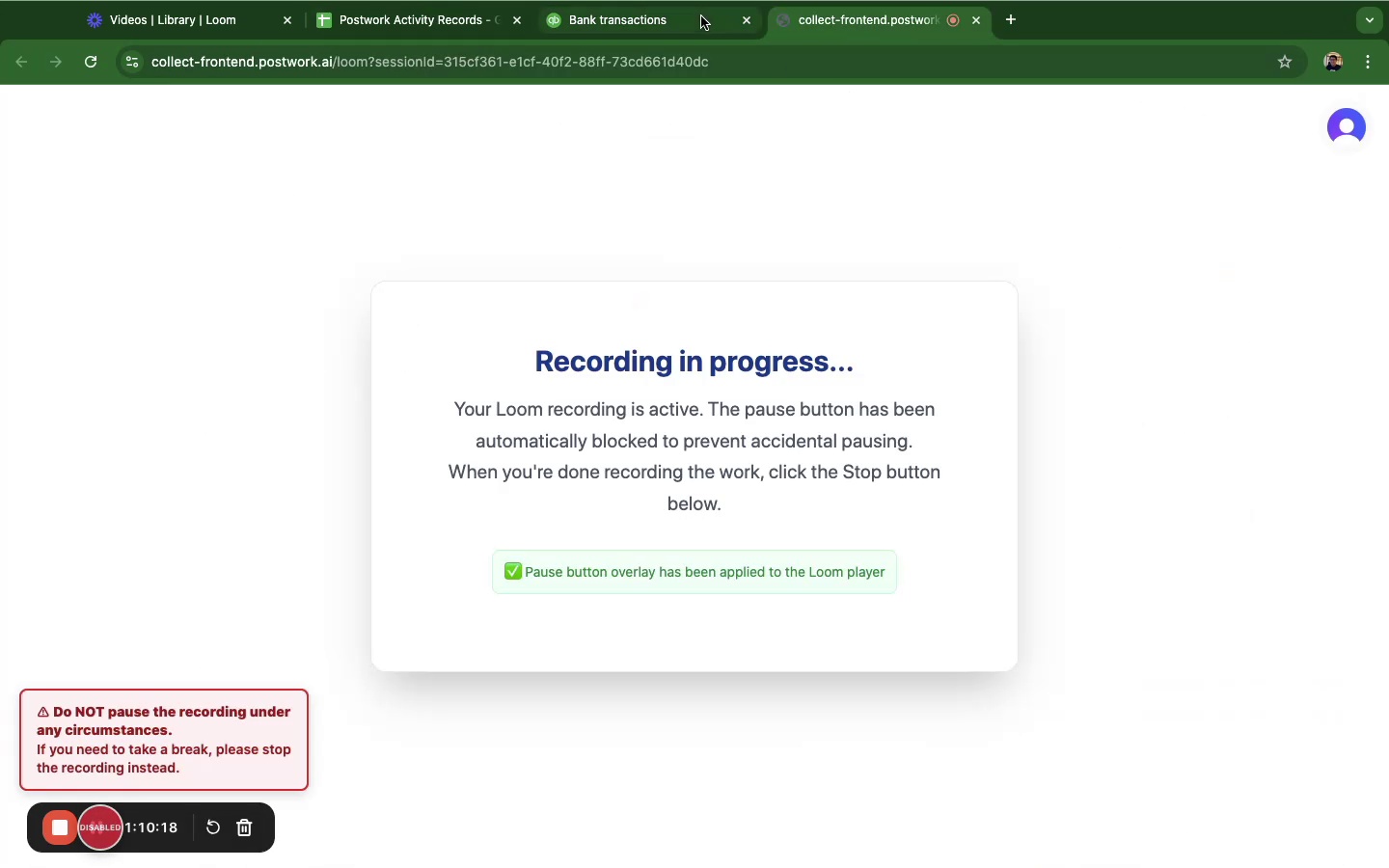 
left_click([679, 27])
 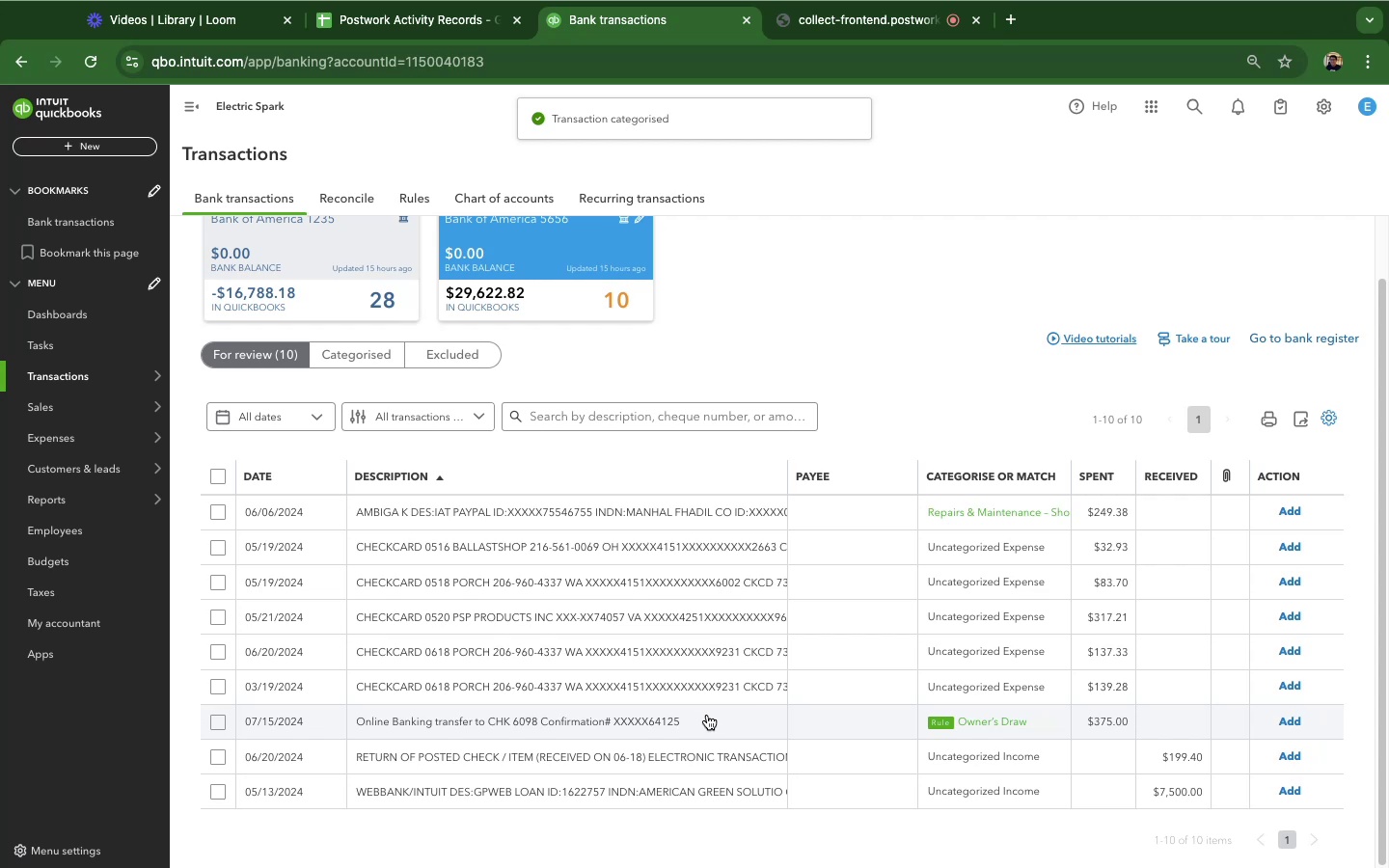 
left_click([707, 715])
 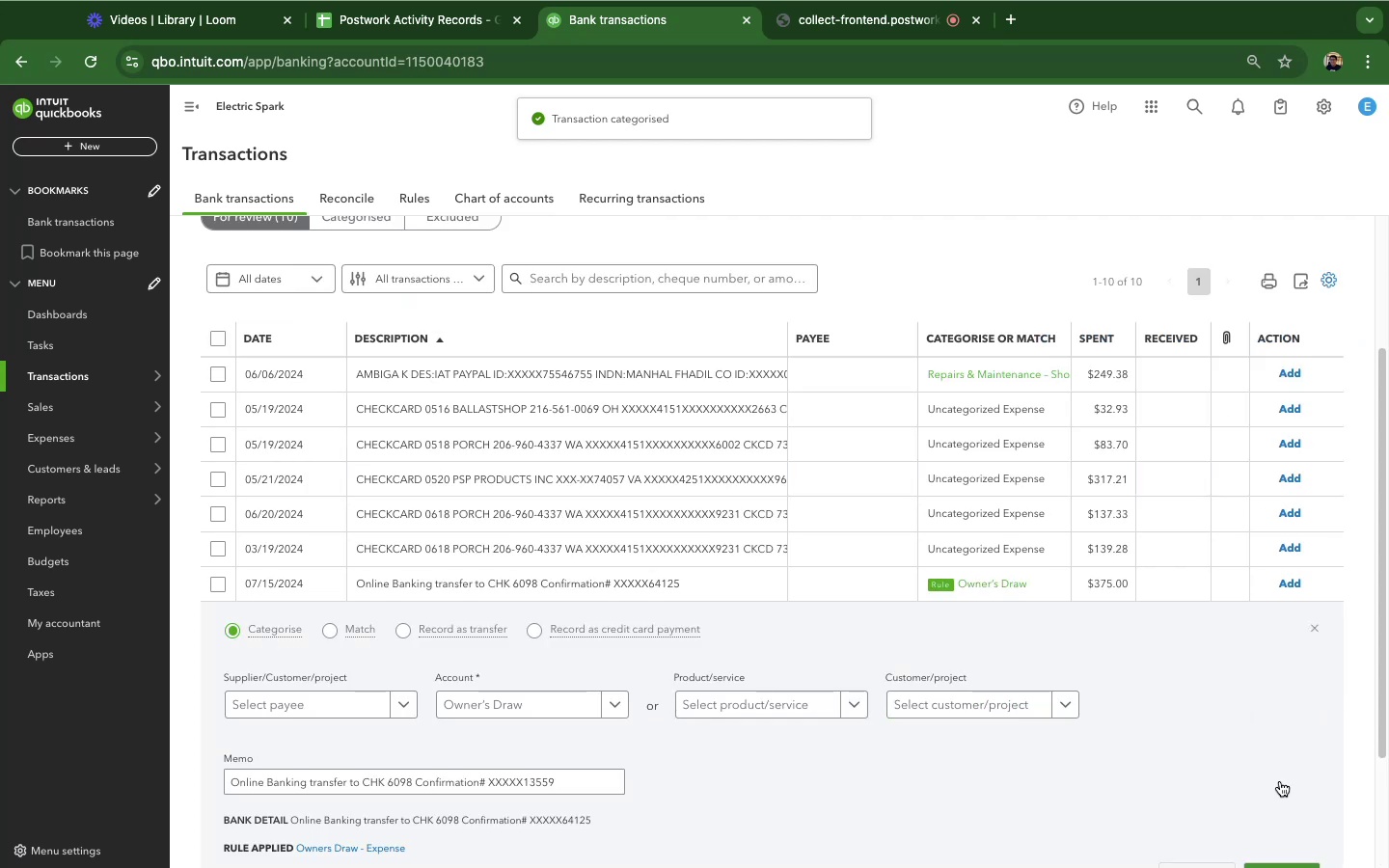 
scroll: coordinate [1287, 714], scroll_direction: down, amount: 7.0
 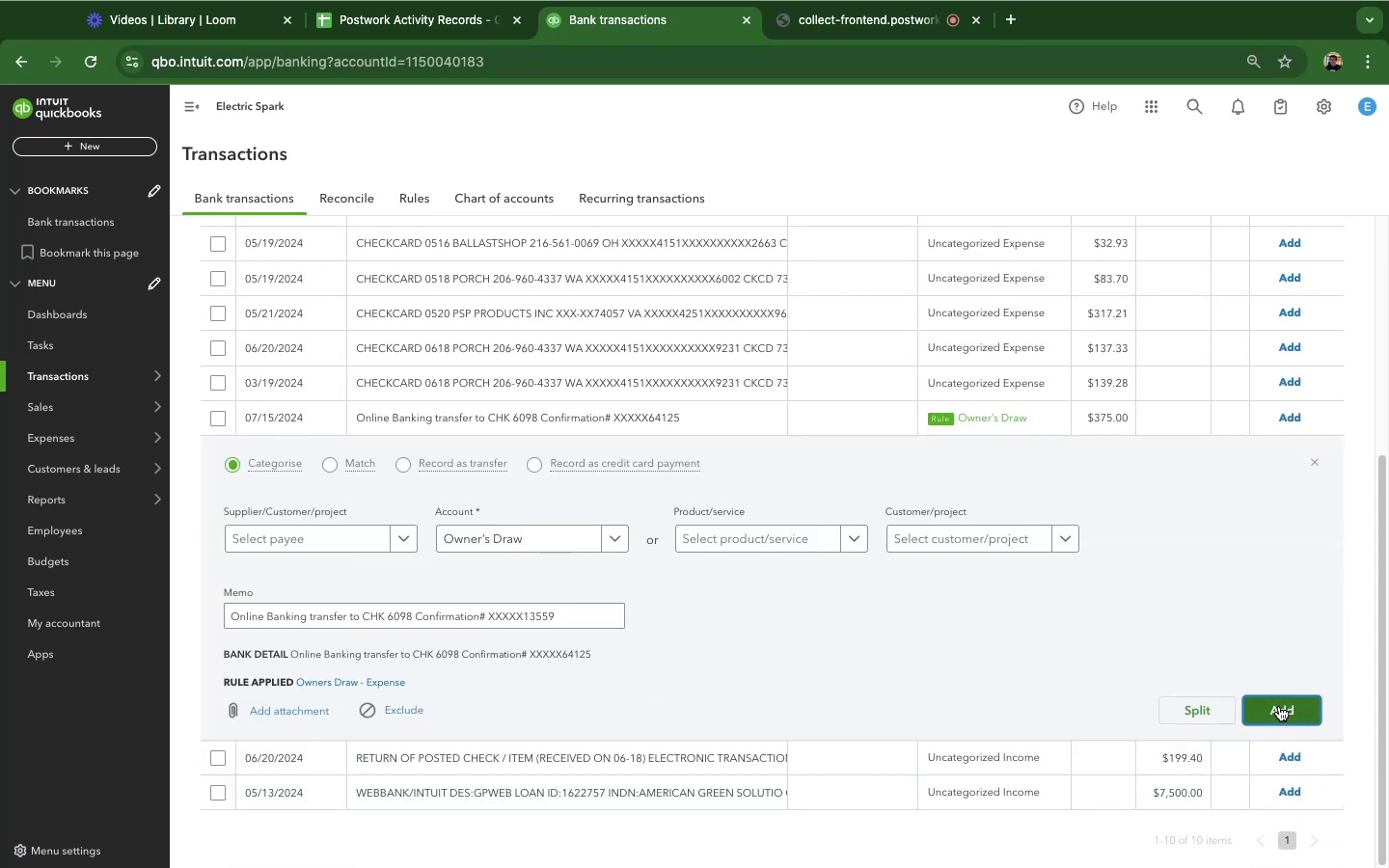 
left_click([1279, 706])
 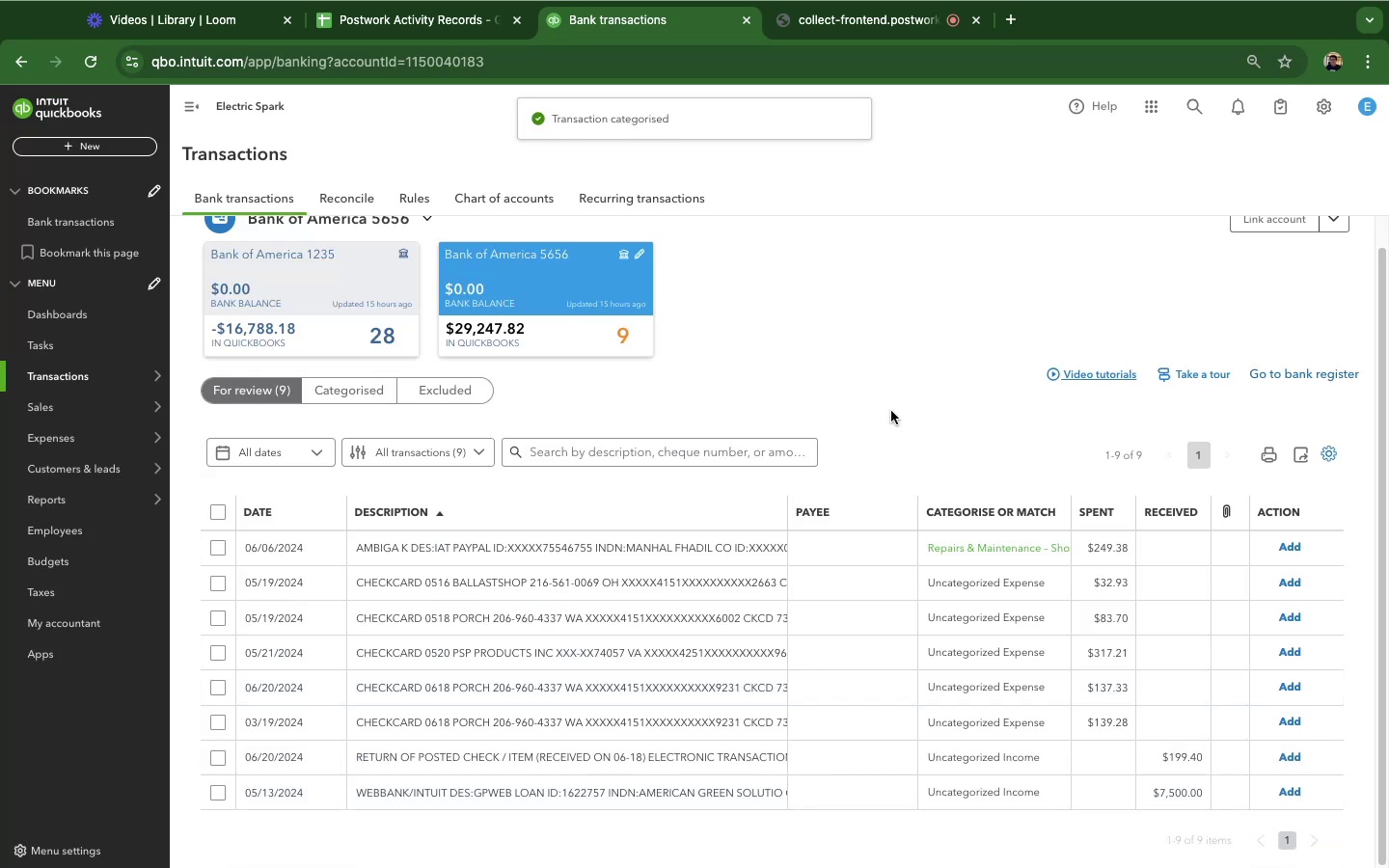 
scroll: coordinate [966, 597], scroll_direction: down, amount: 21.0
 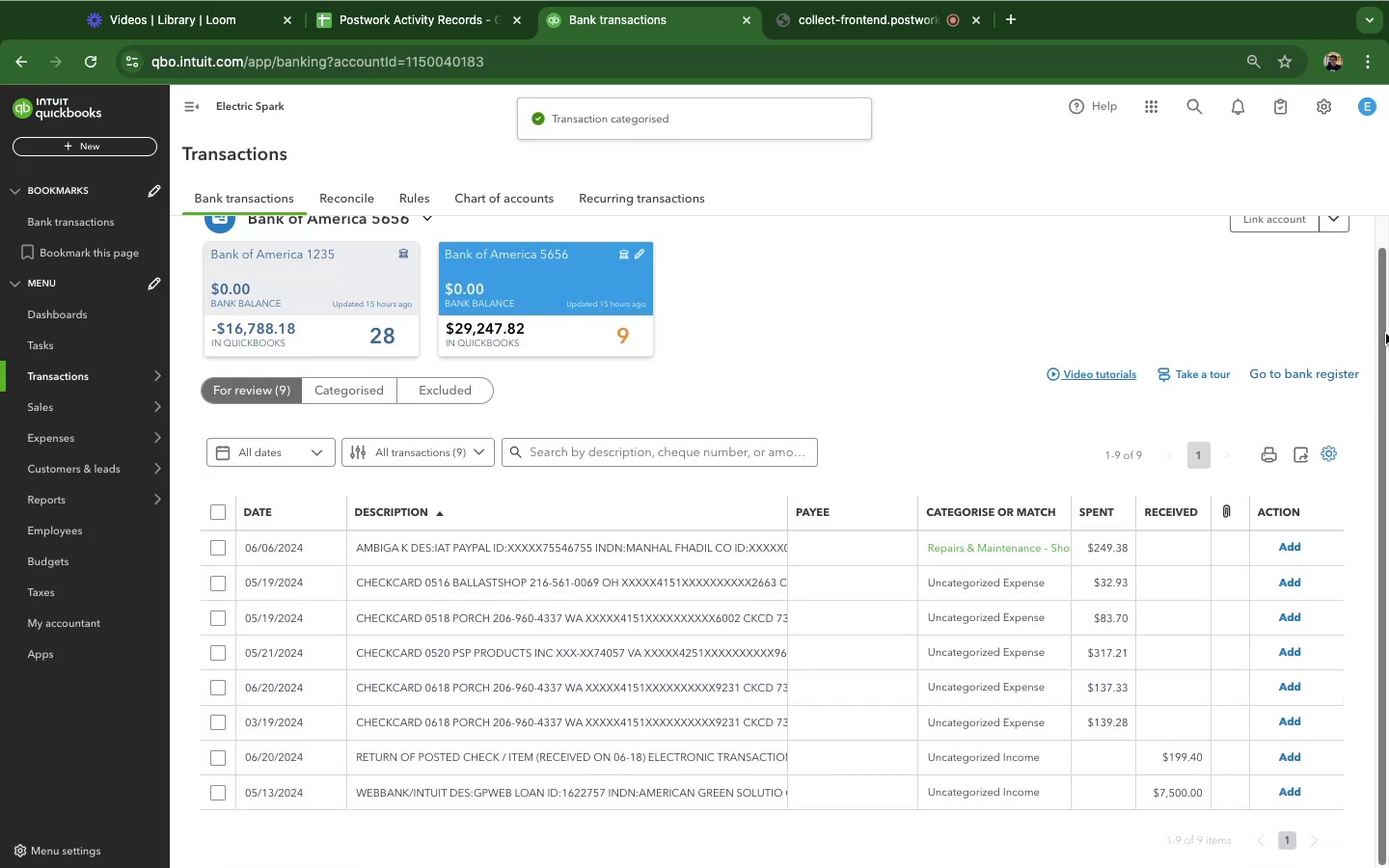 
left_click_drag(start_coordinate=[1386, 330], to_coordinate=[1365, 211])
 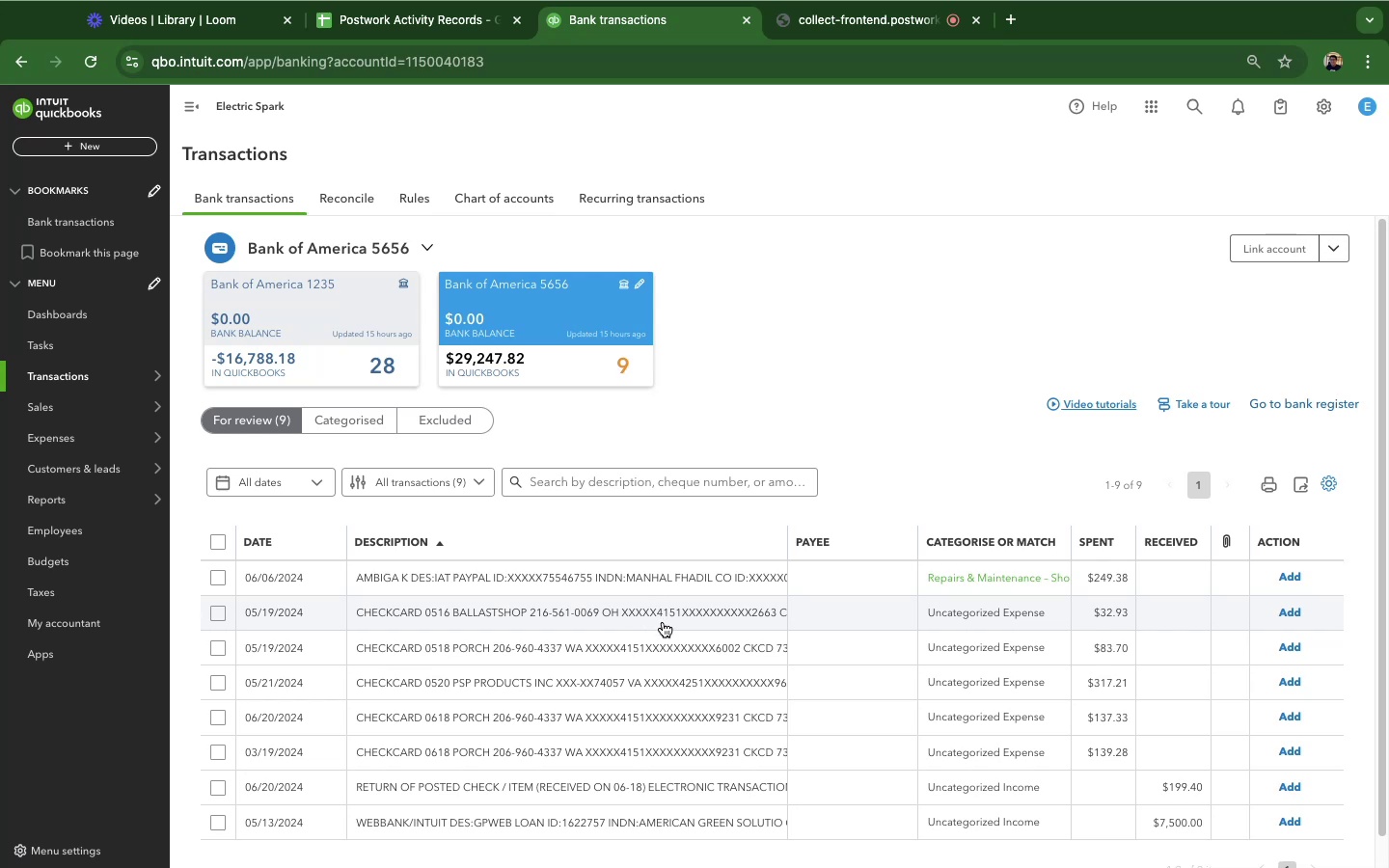 
wait(5.81)
 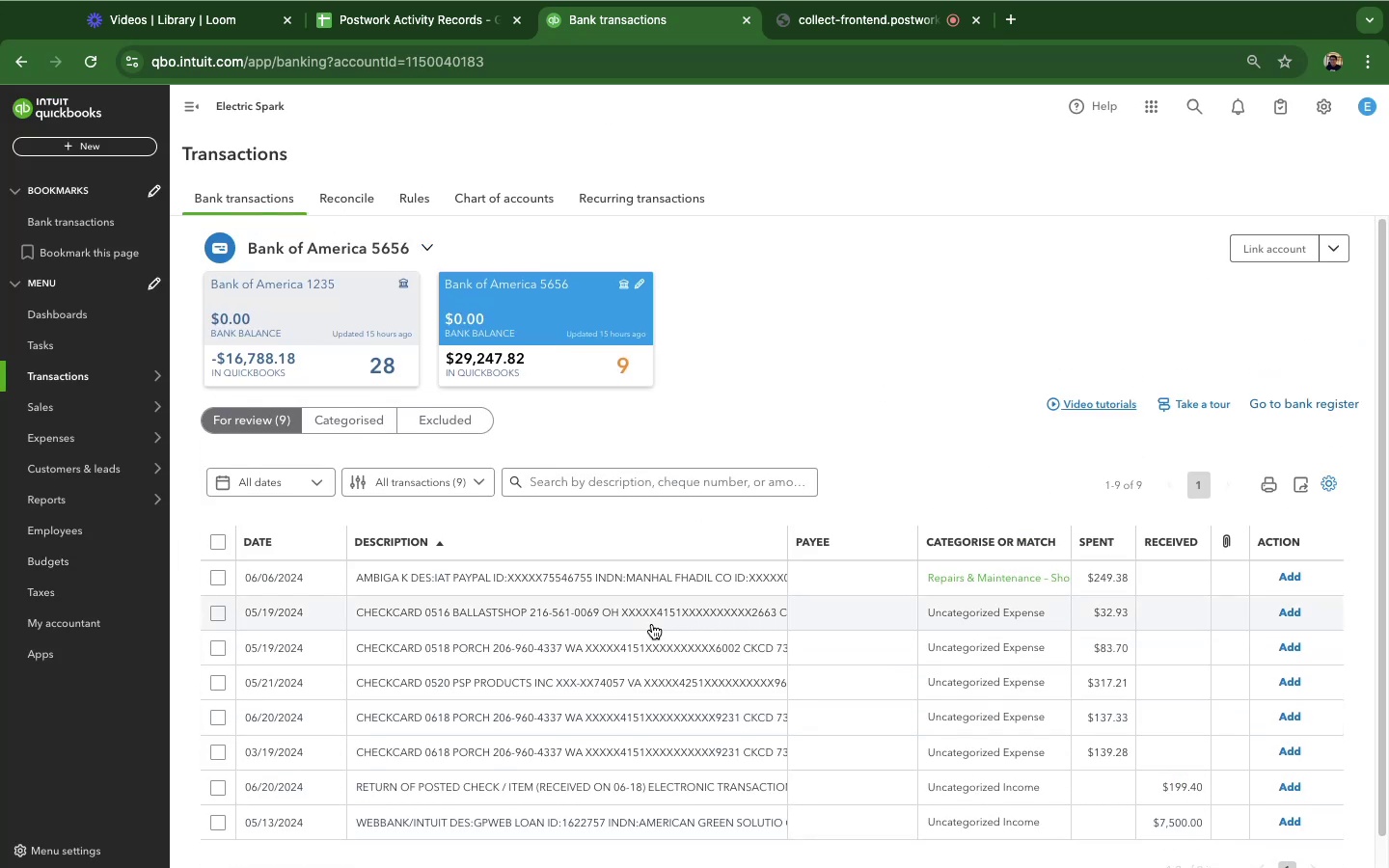 
scroll: coordinate [627, 610], scroll_direction: down, amount: 4.0
 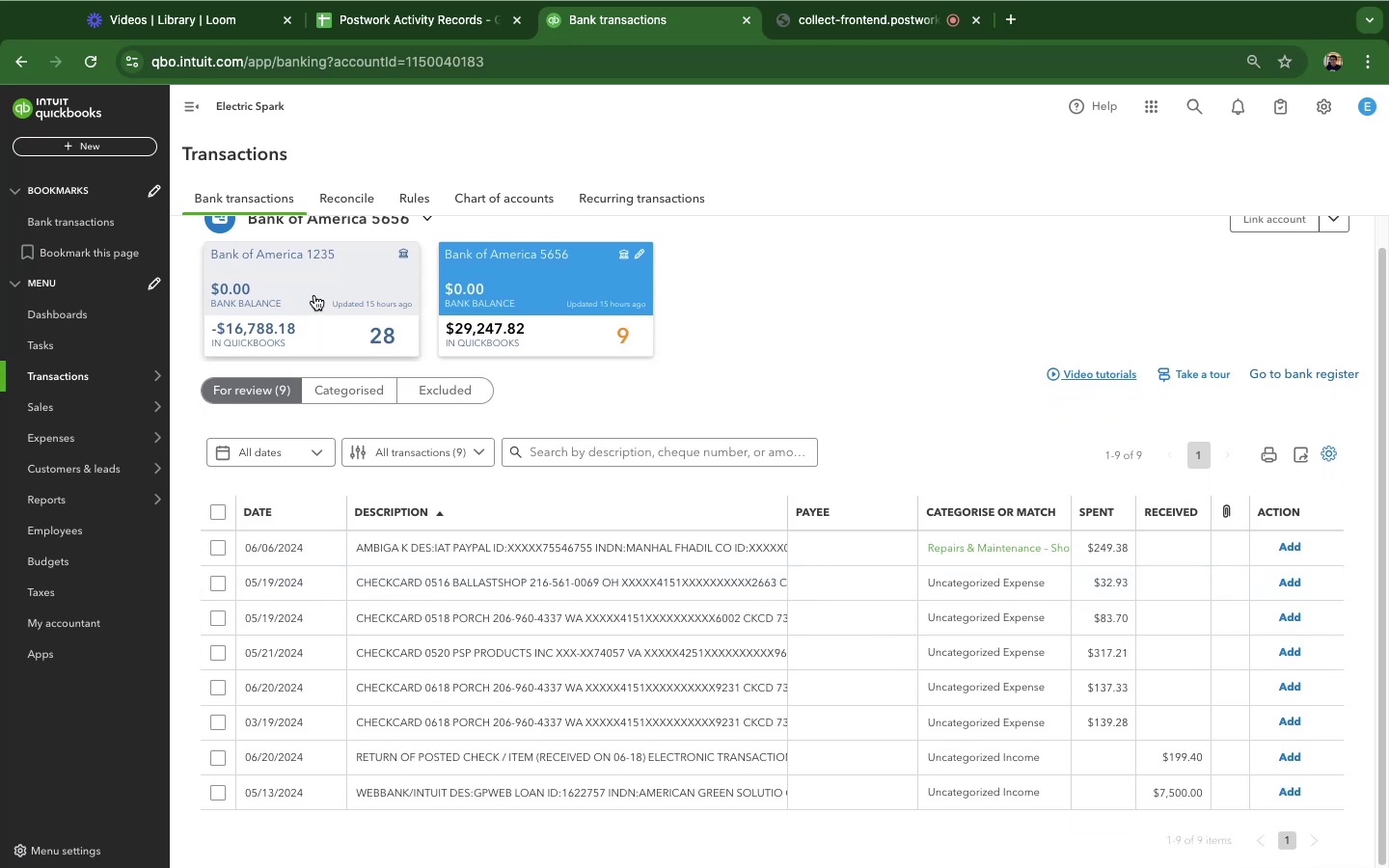 
left_click([314, 295])
 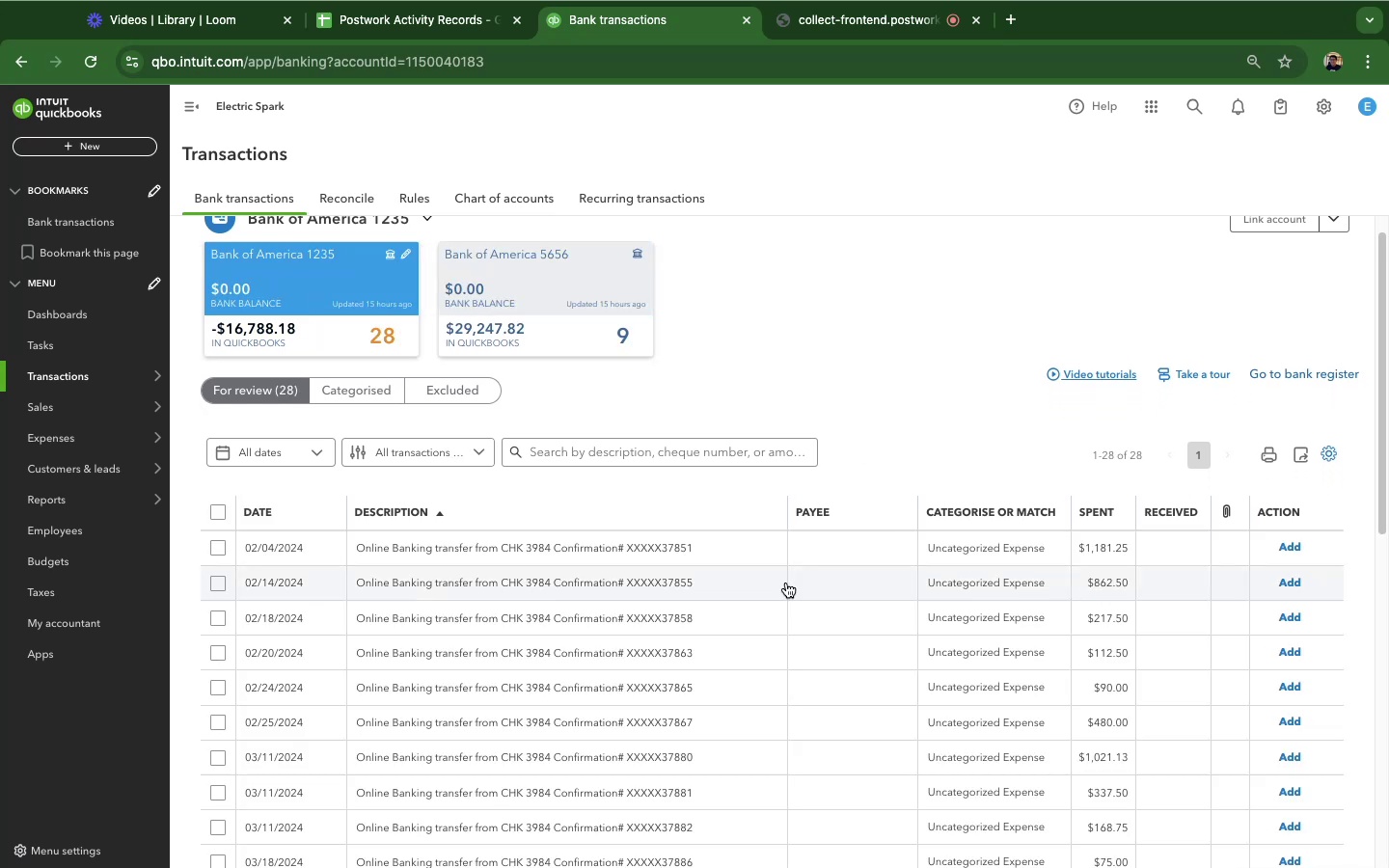 
scroll: coordinate [655, 550], scroll_direction: down, amount: 30.0
 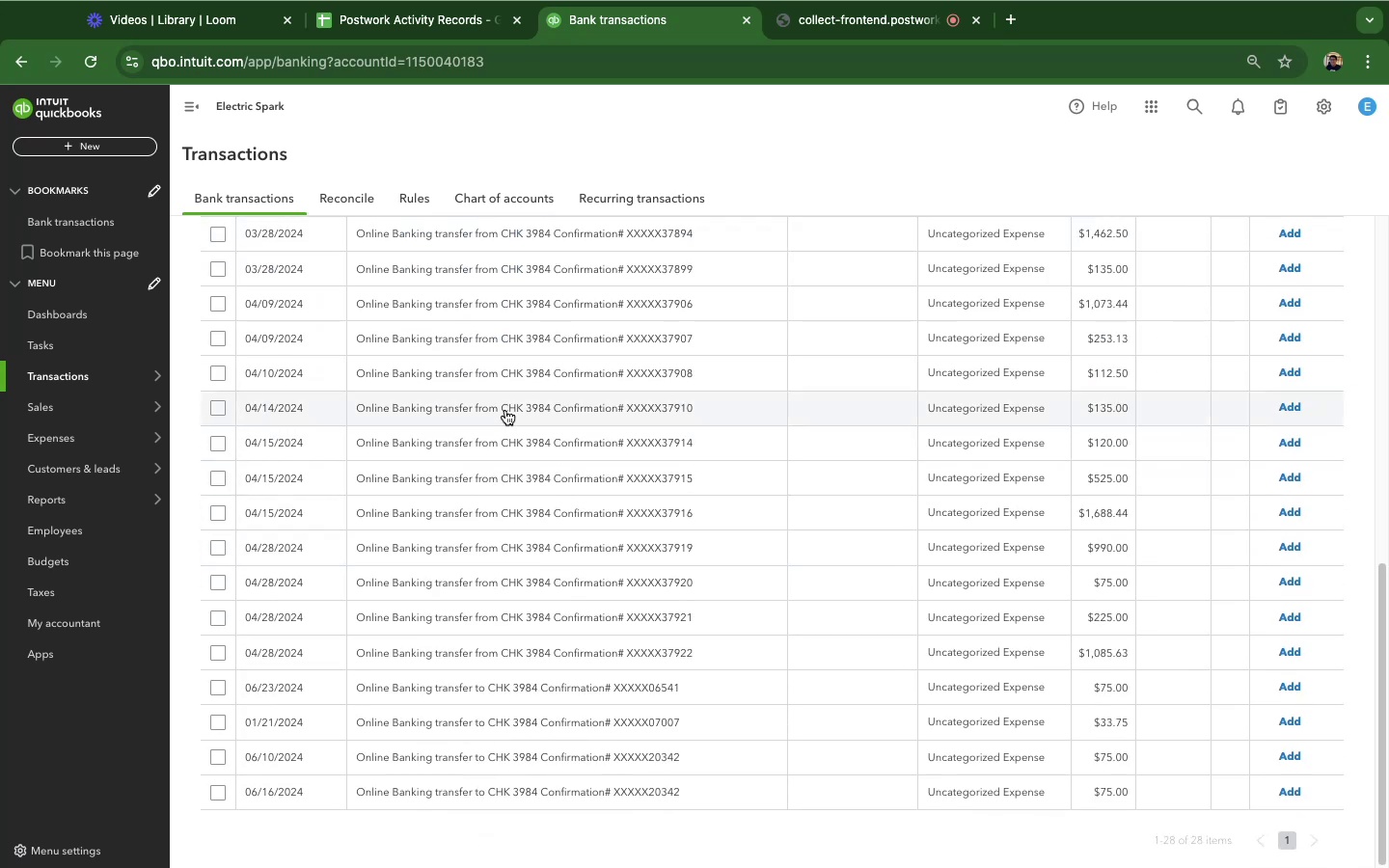 
left_click([505, 410])
 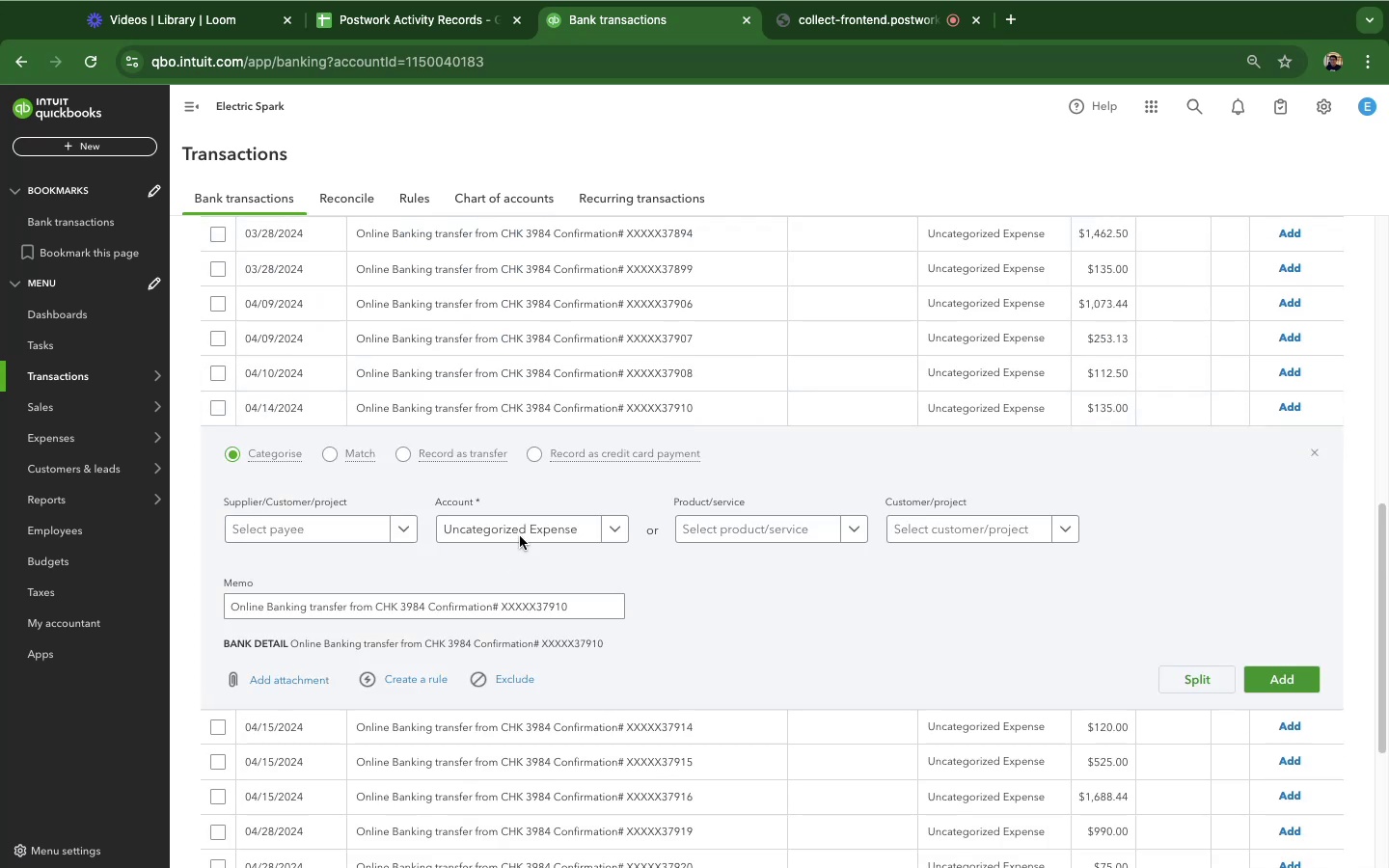 
left_click([522, 535])
 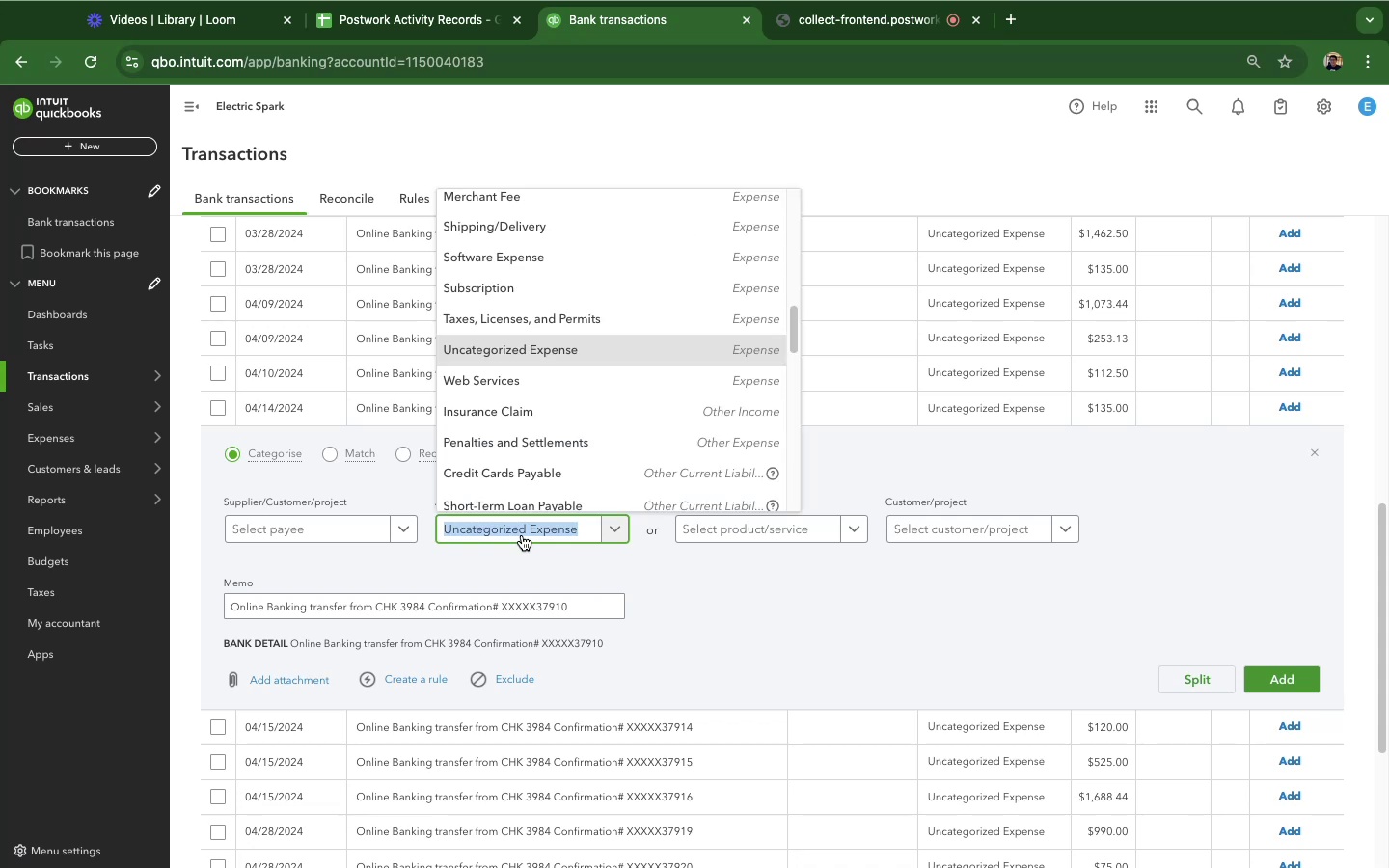 
type(own)
 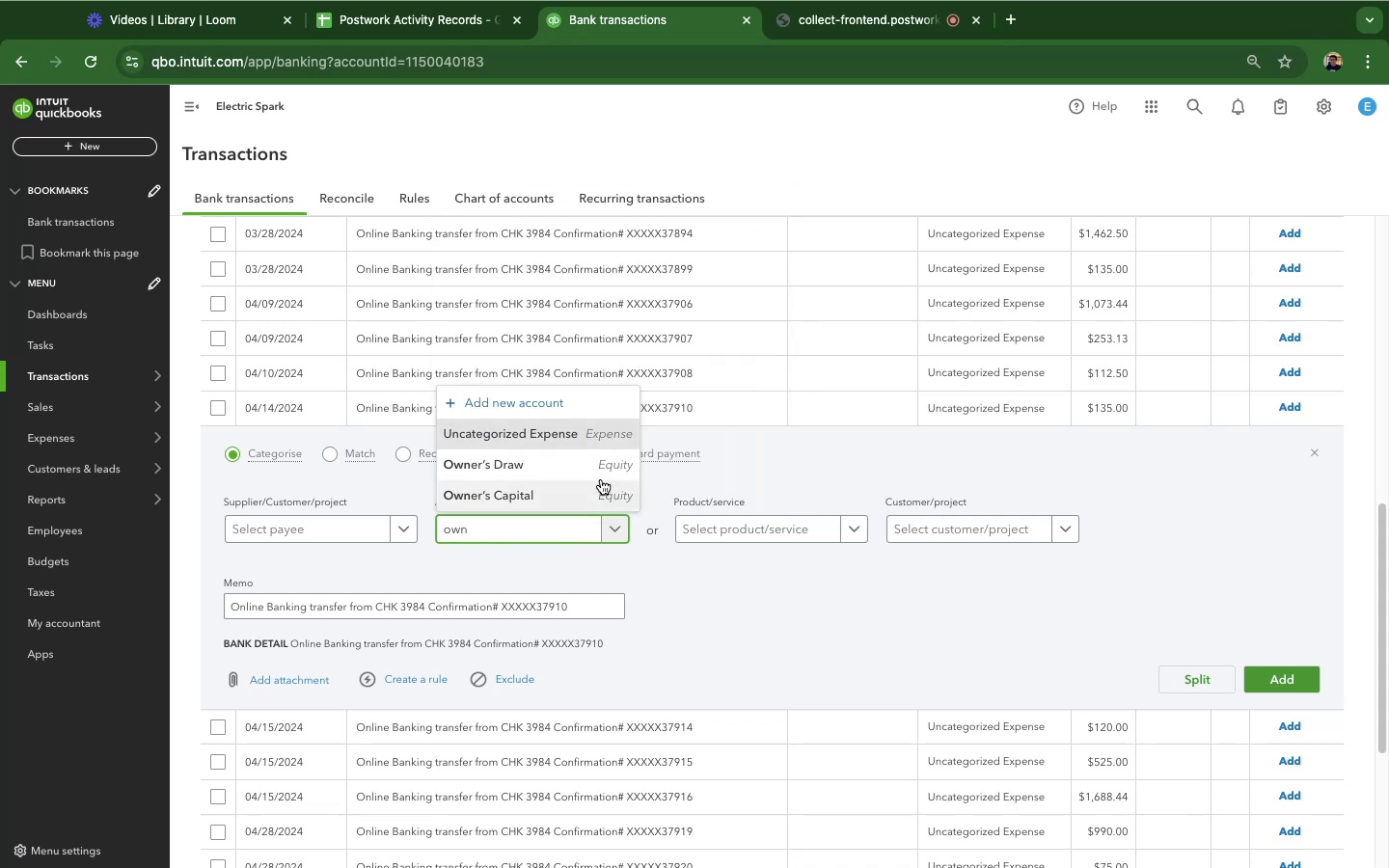 
left_click([589, 472])
 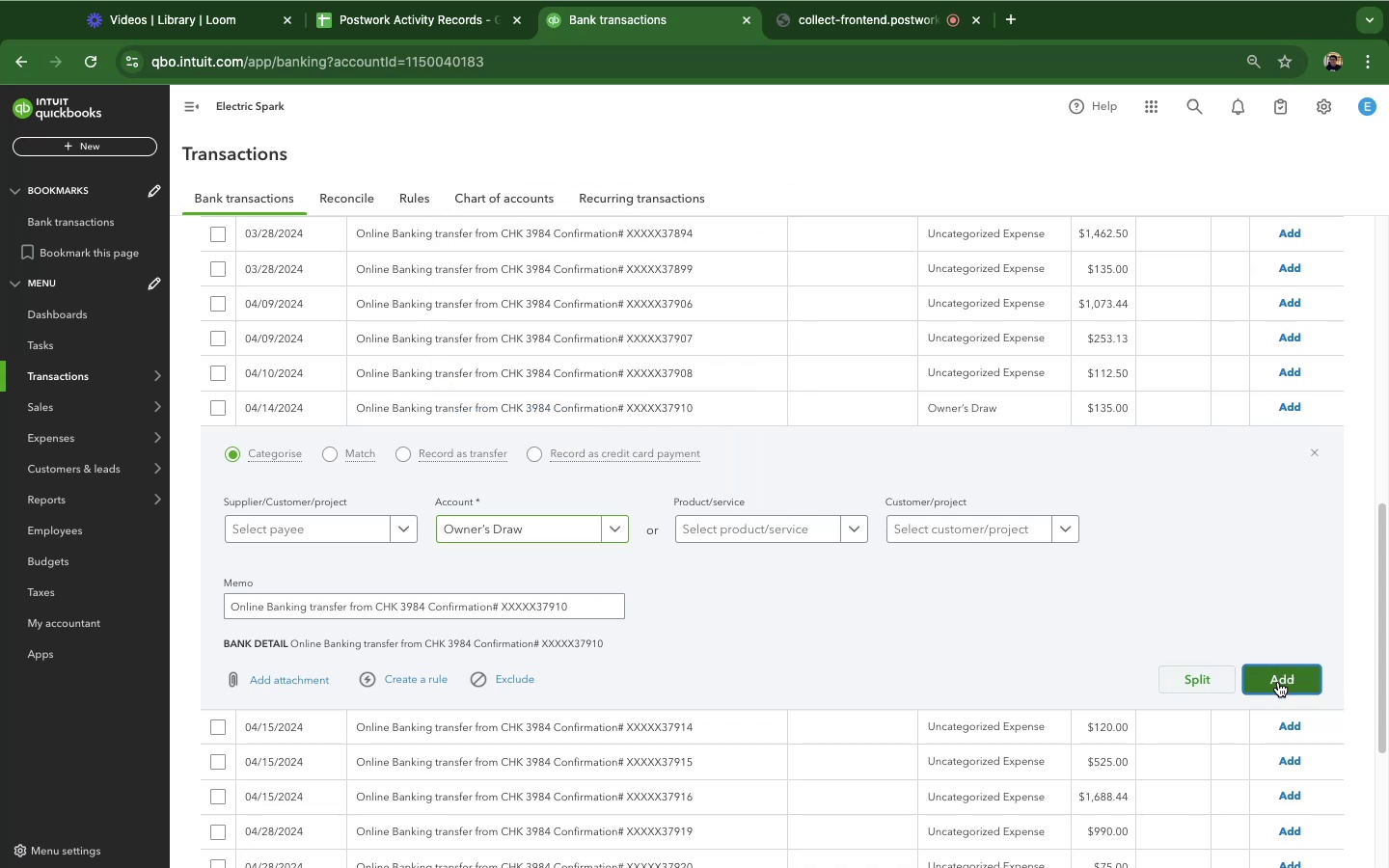 
left_click([1278, 682])
 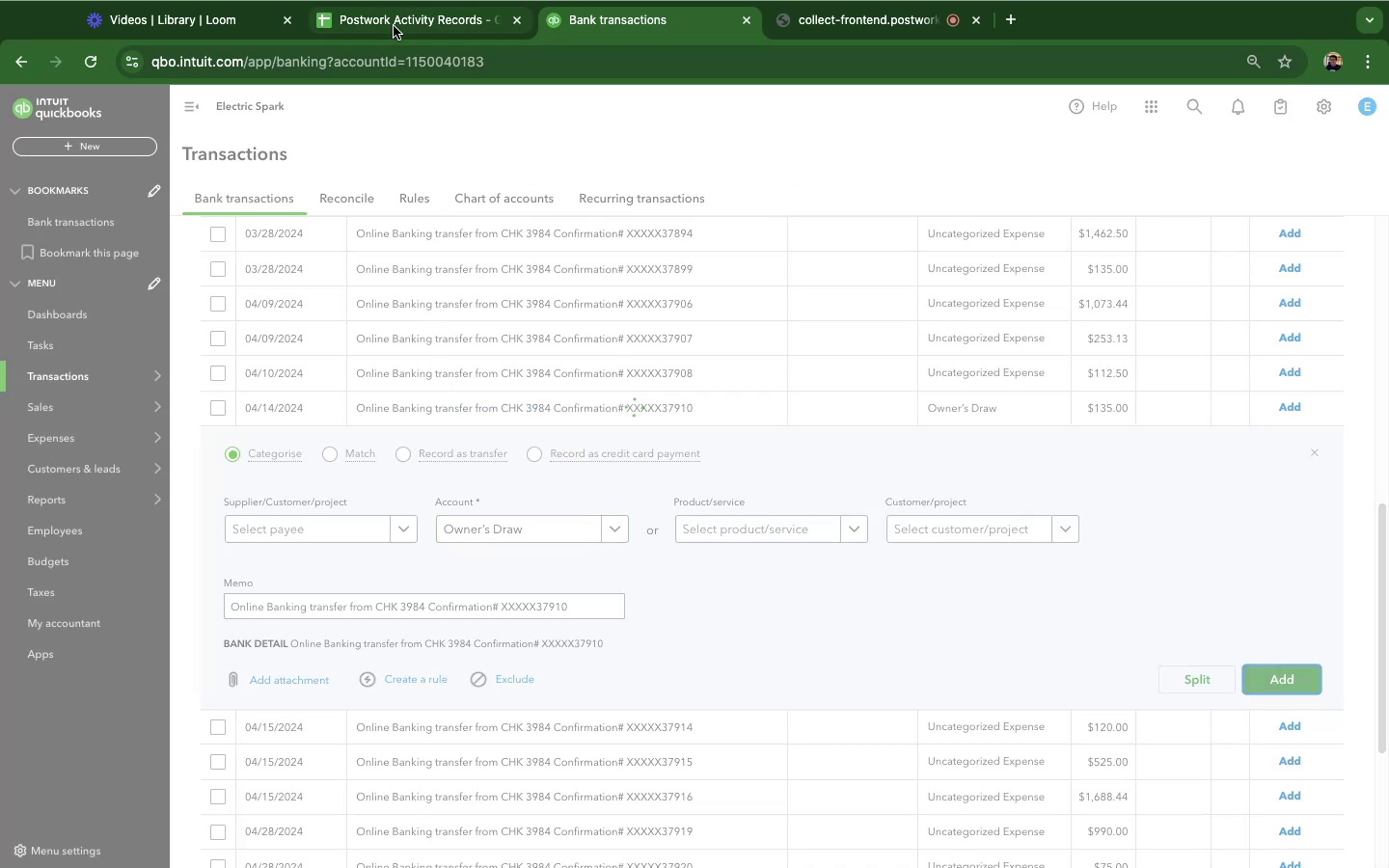 
left_click([394, 26])
 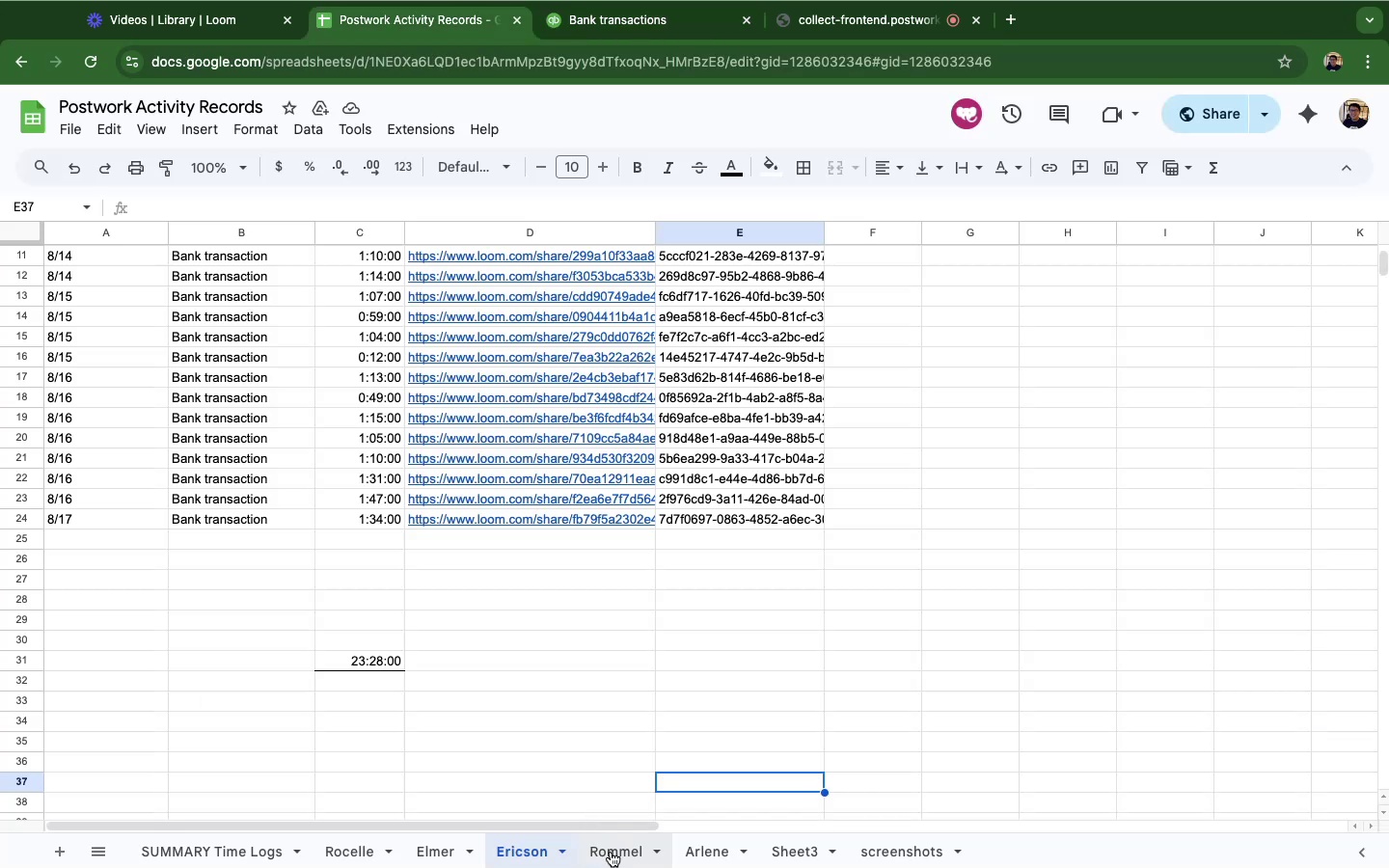 
left_click([610, 852])
 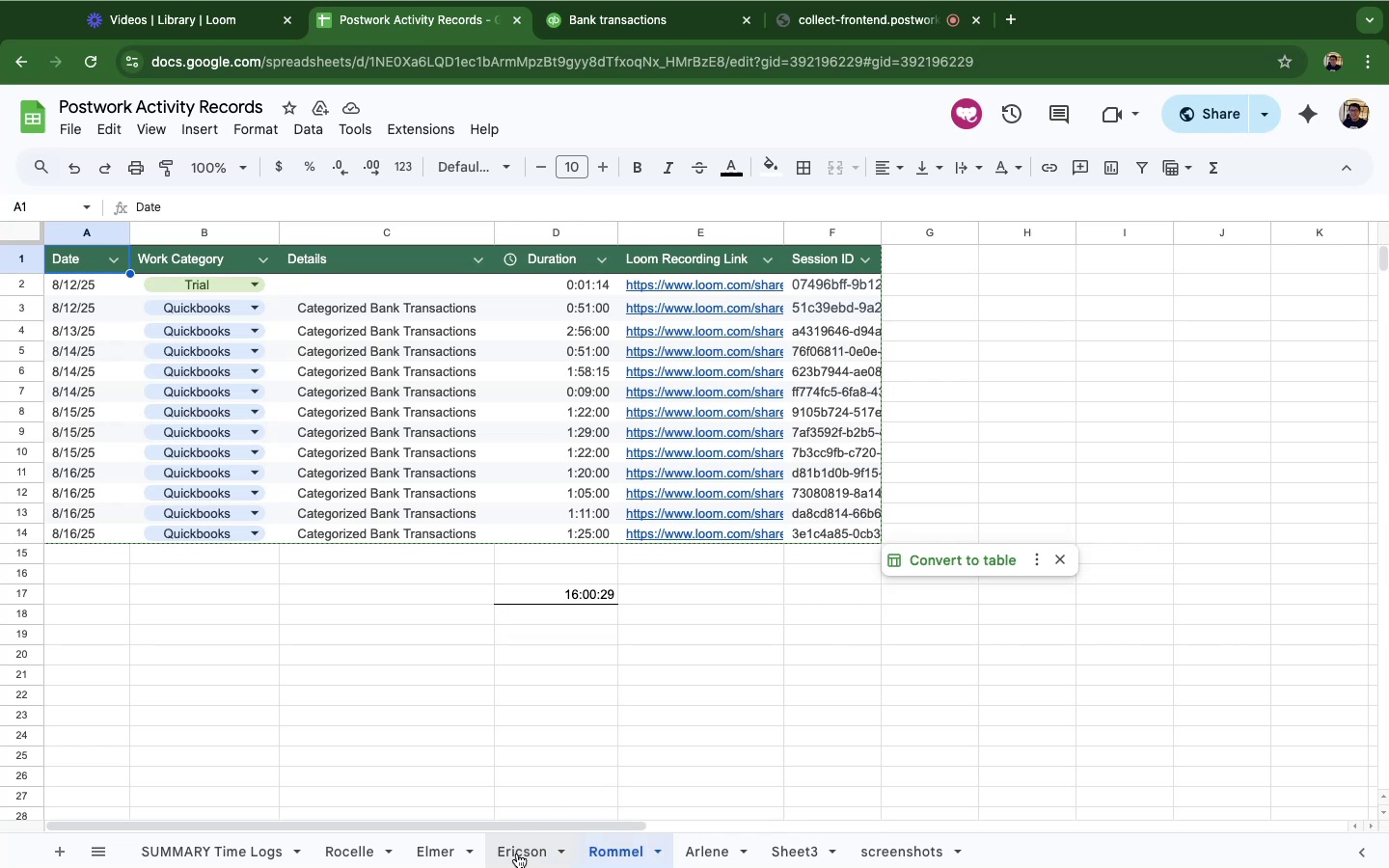 
left_click([517, 857])
 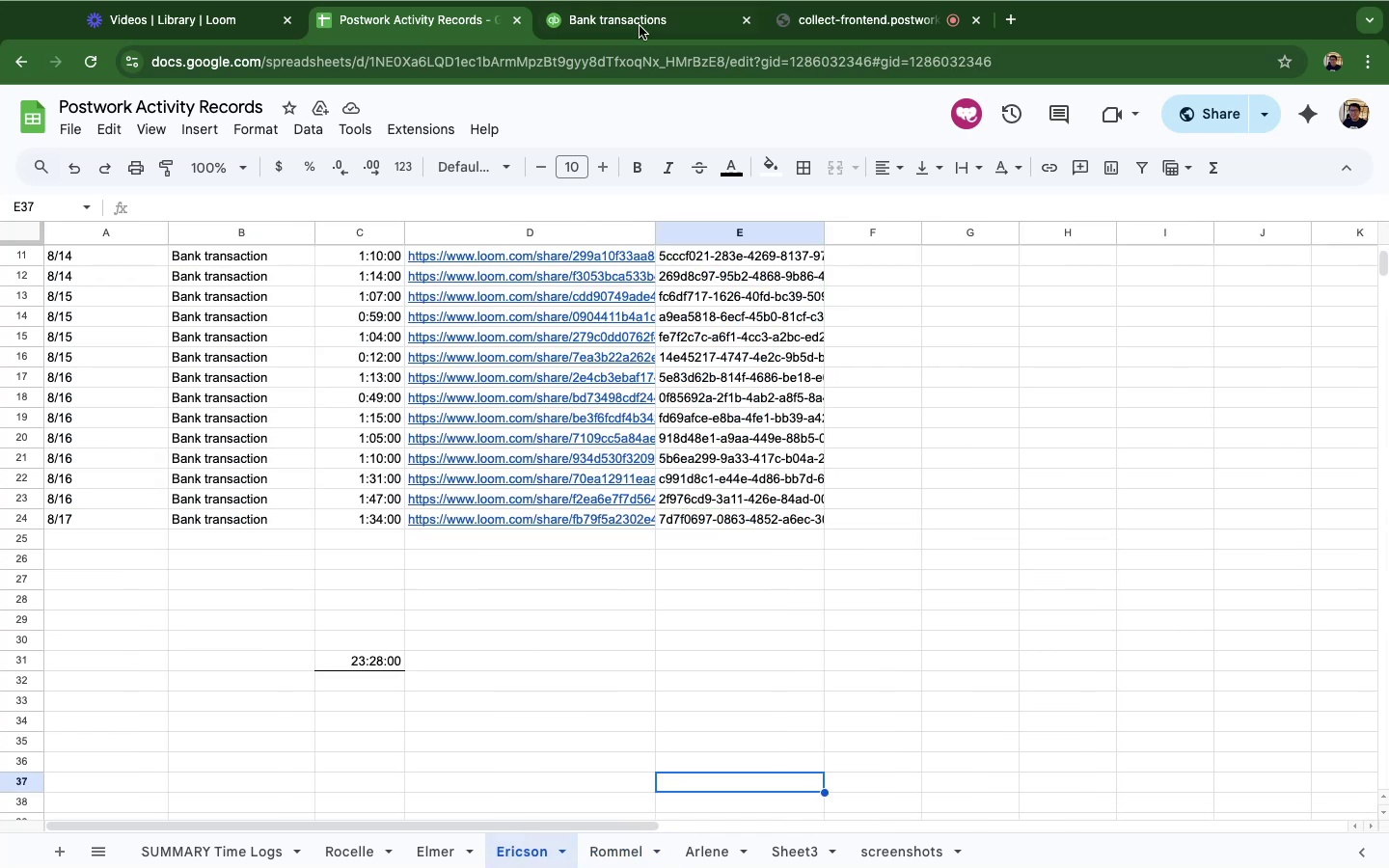 
left_click([639, 29])
 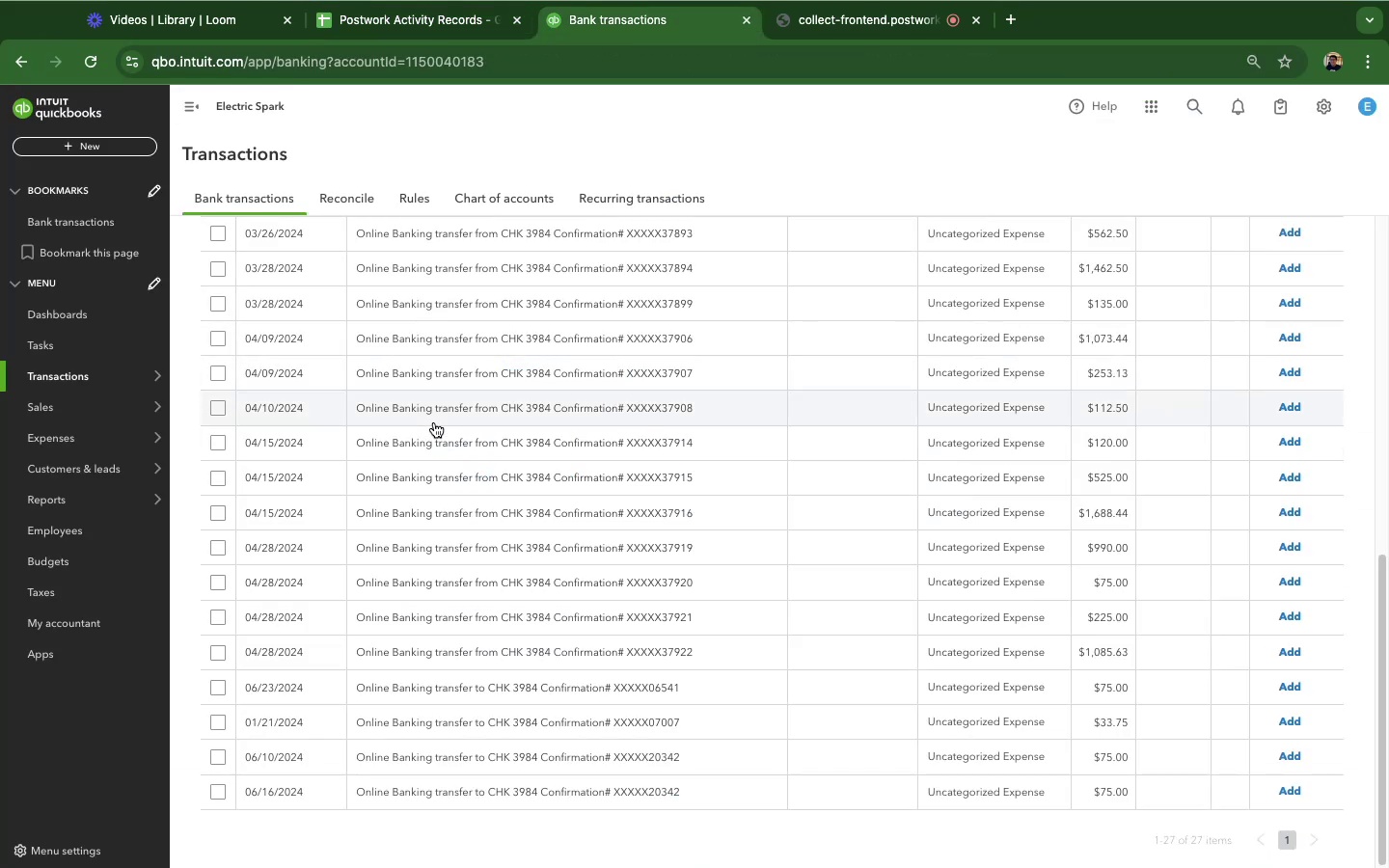 
scroll: coordinate [434, 422], scroll_direction: up, amount: 13.0
 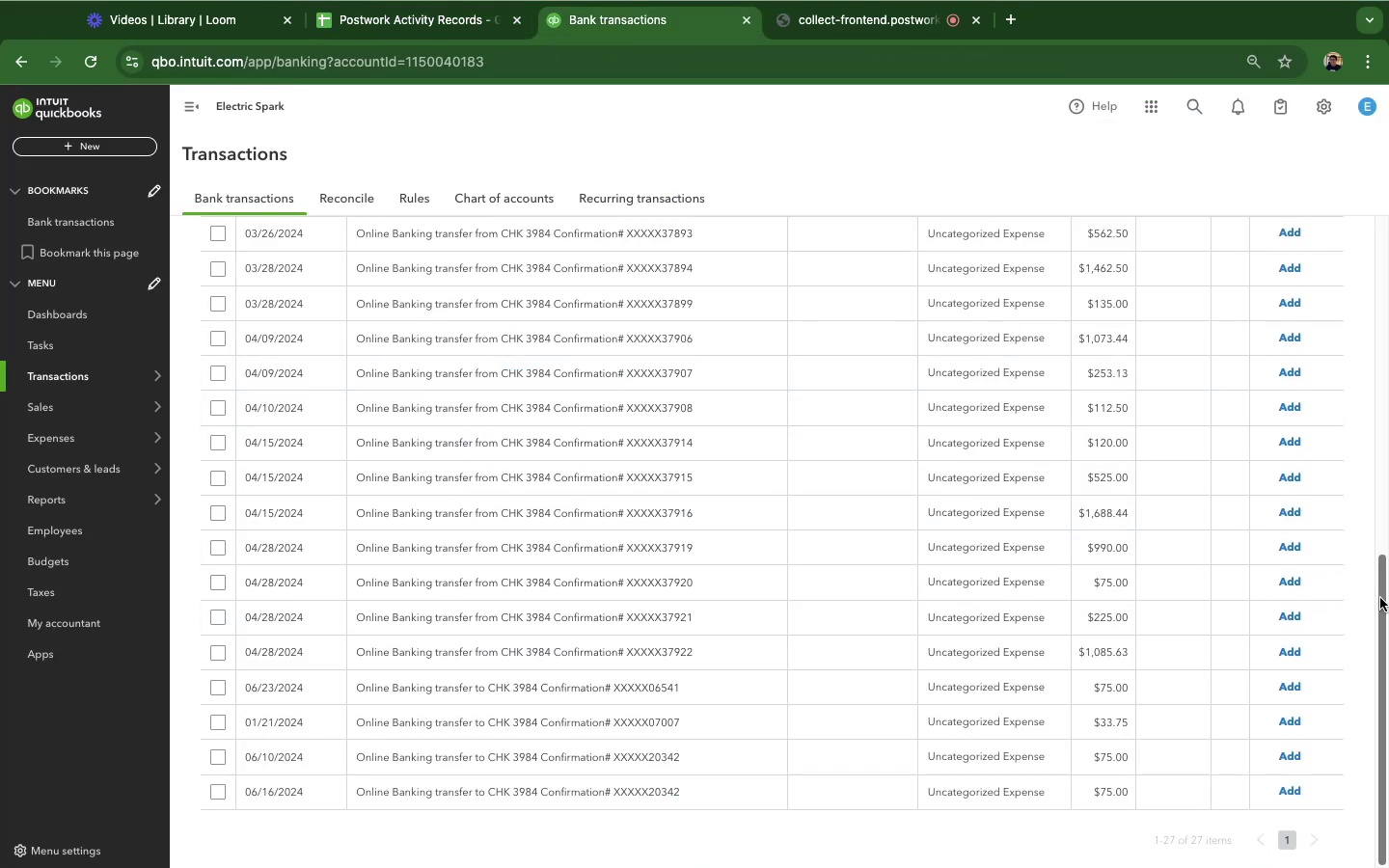 
left_click_drag(start_coordinate=[1379, 596], to_coordinate=[1385, 491])
 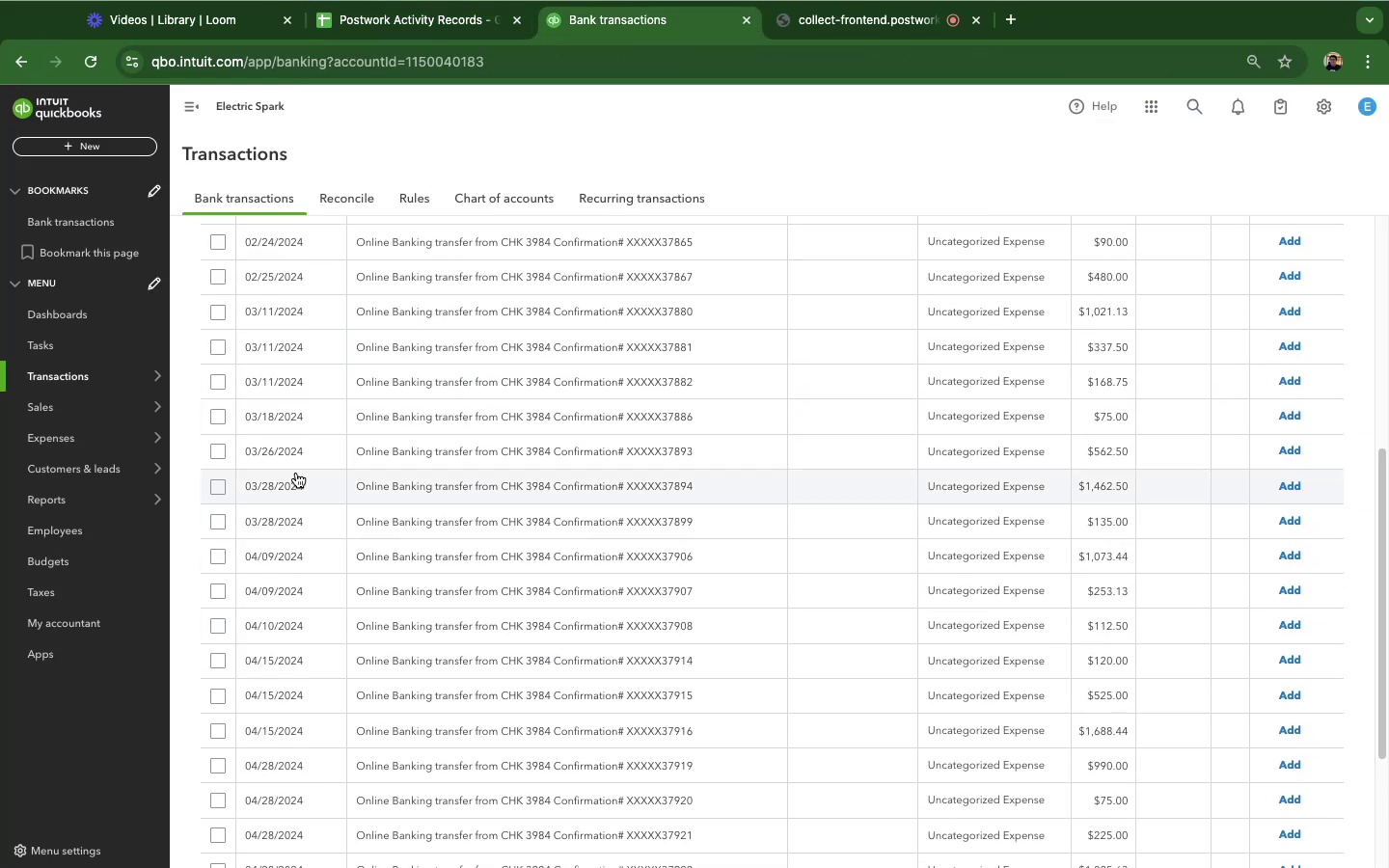 
left_click([296, 473])
 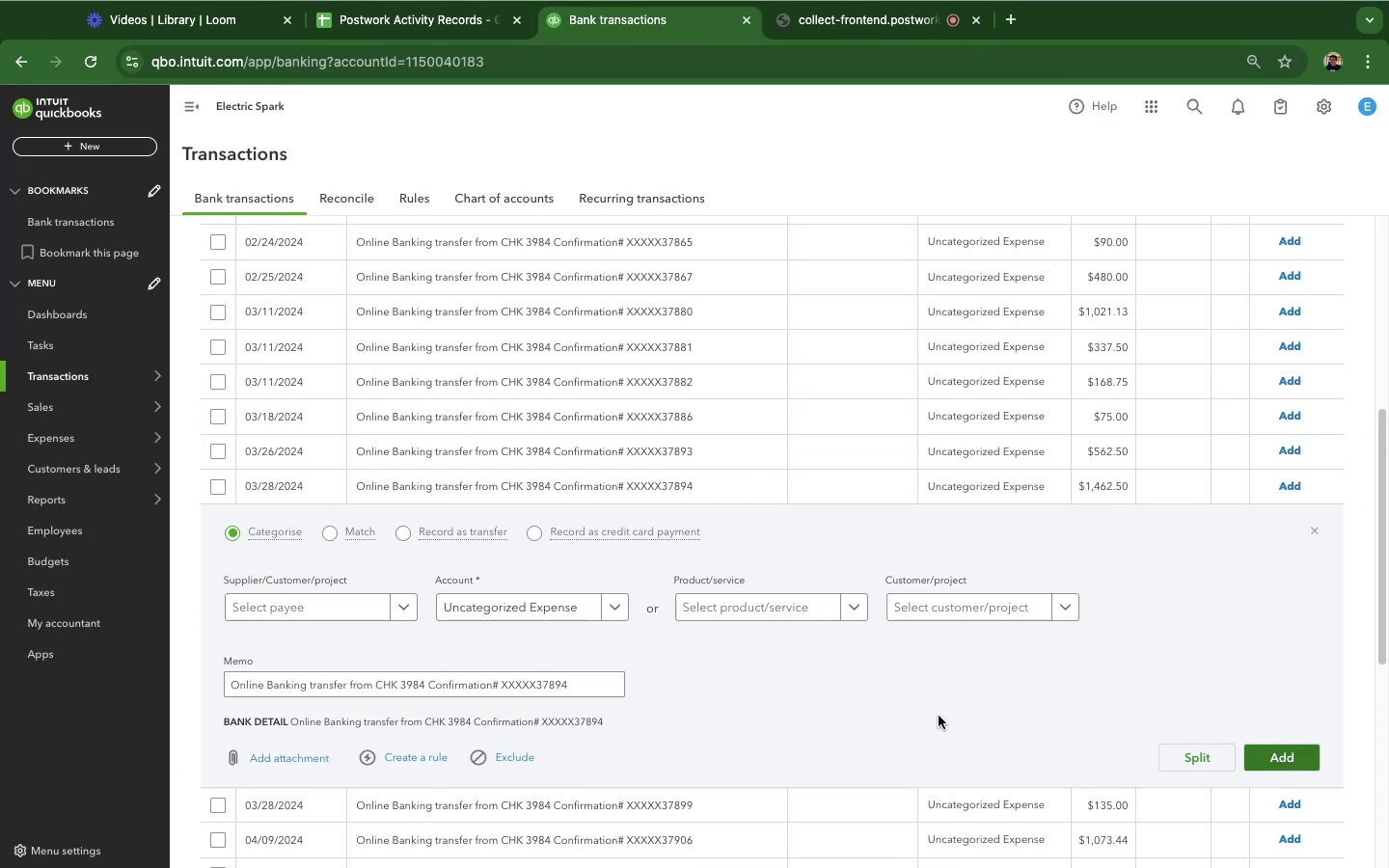 
left_click([535, 614])
 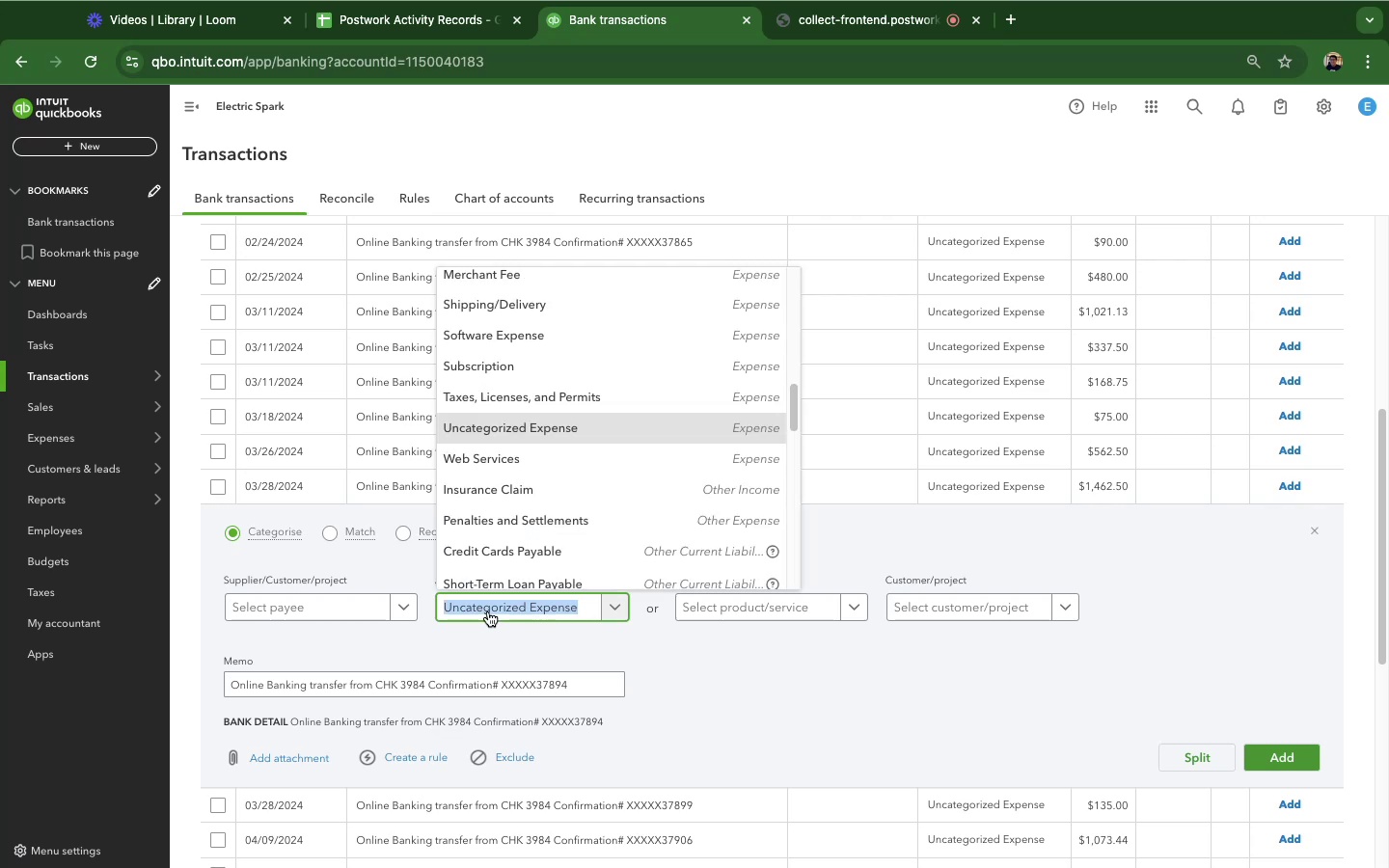 
type(own)
 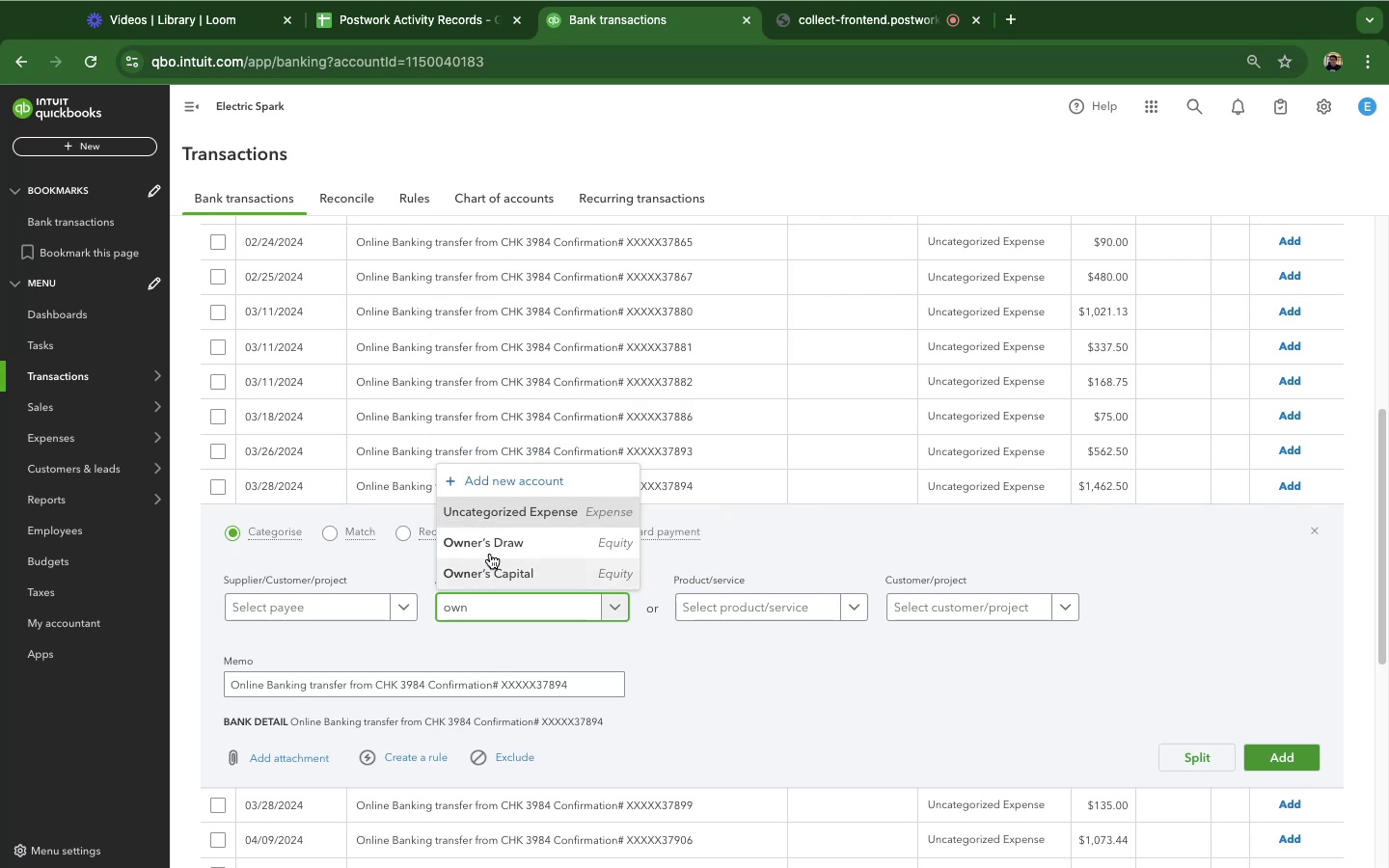 
left_click([486, 549])
 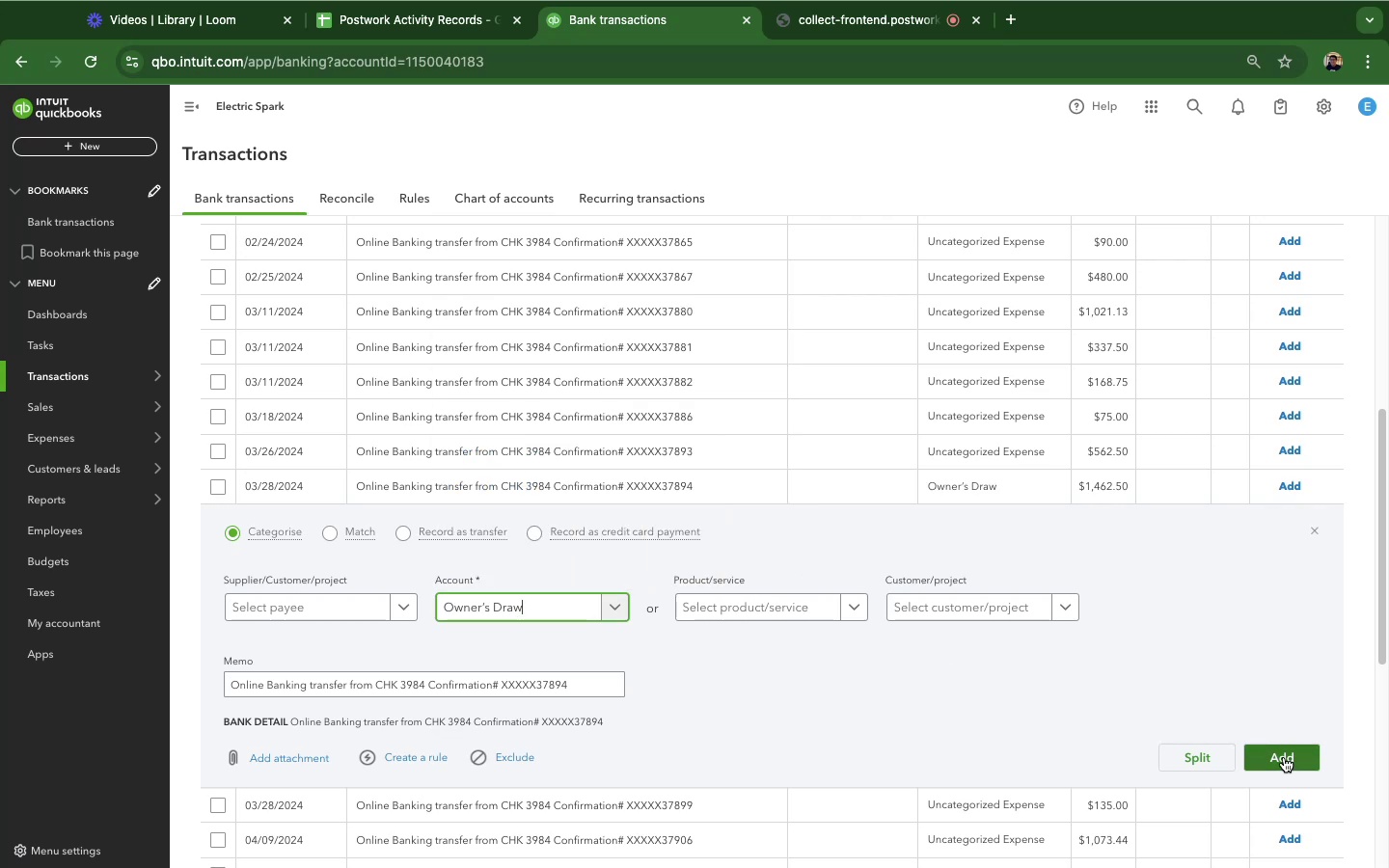 
left_click([1284, 757])
 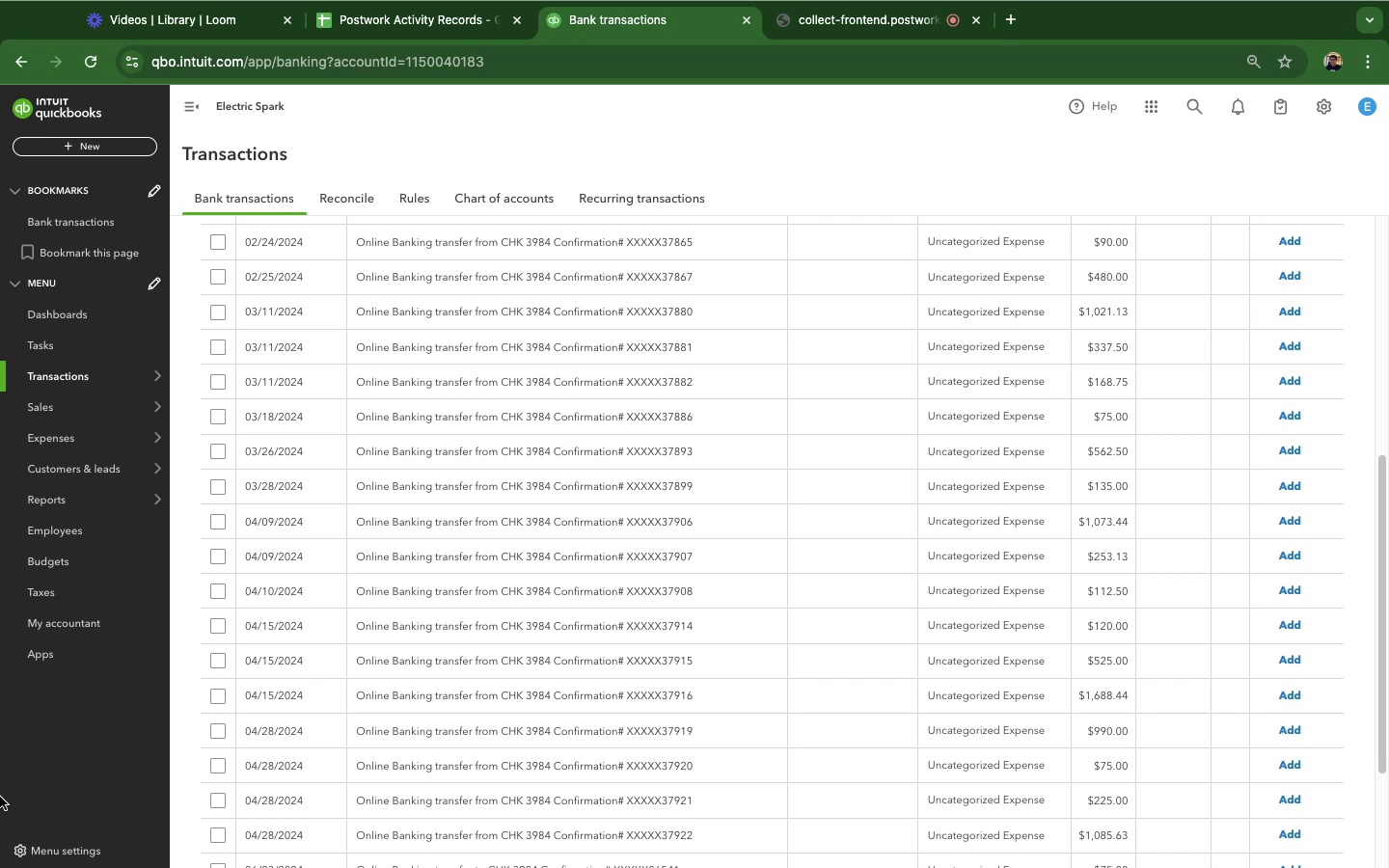 
wait(60.42)
 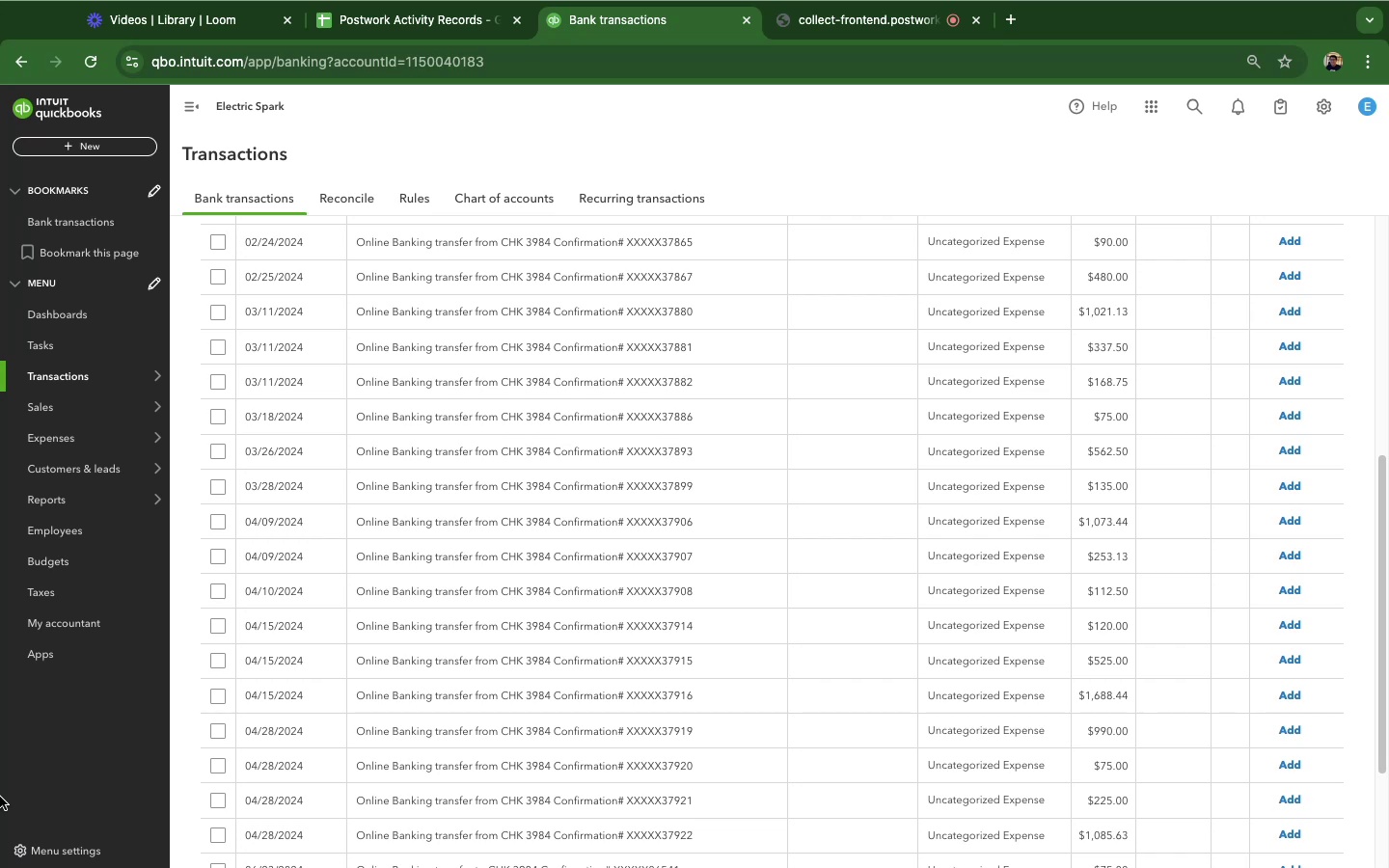 
mouse_move([0, 847])
 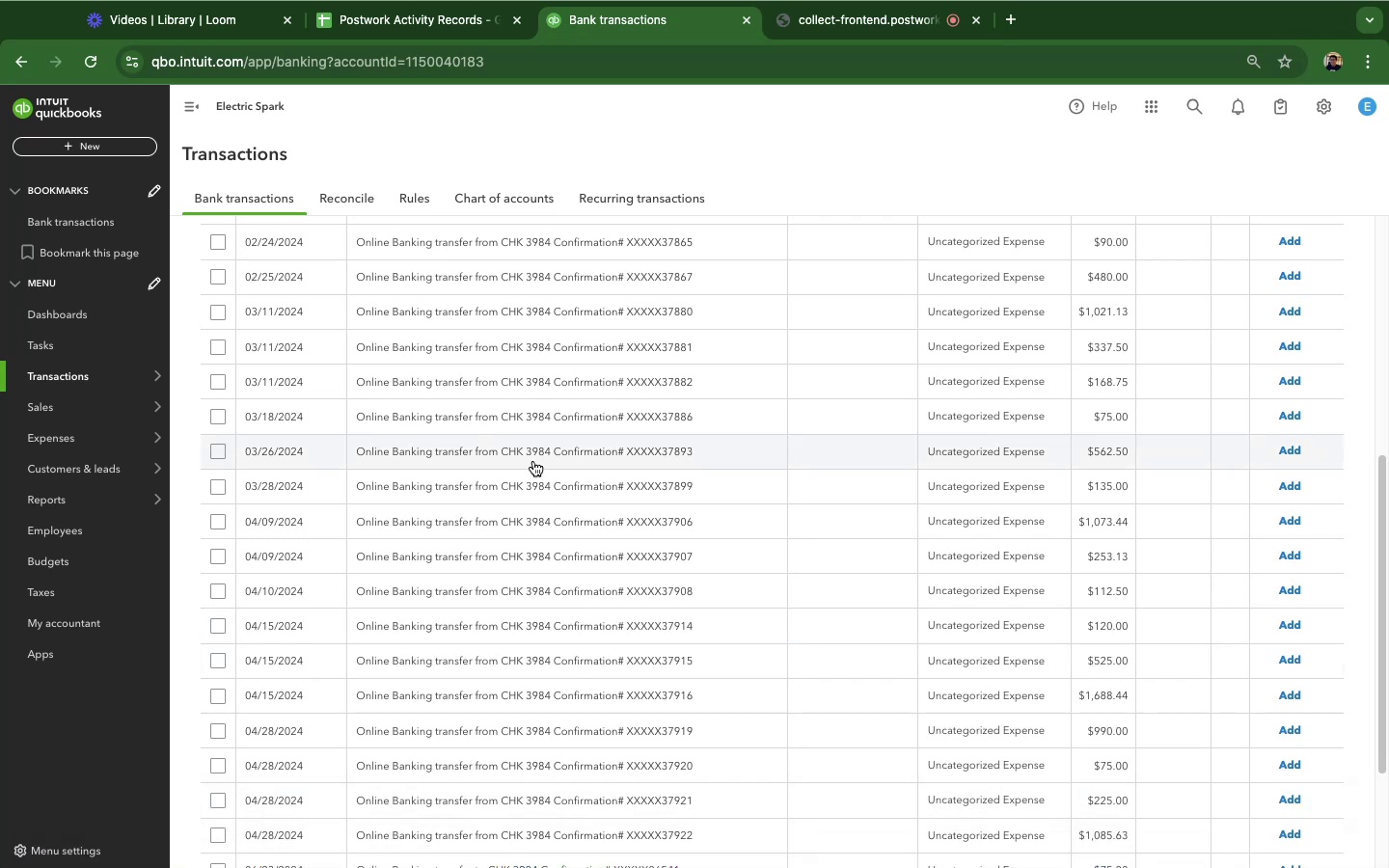 
left_click([533, 460])
 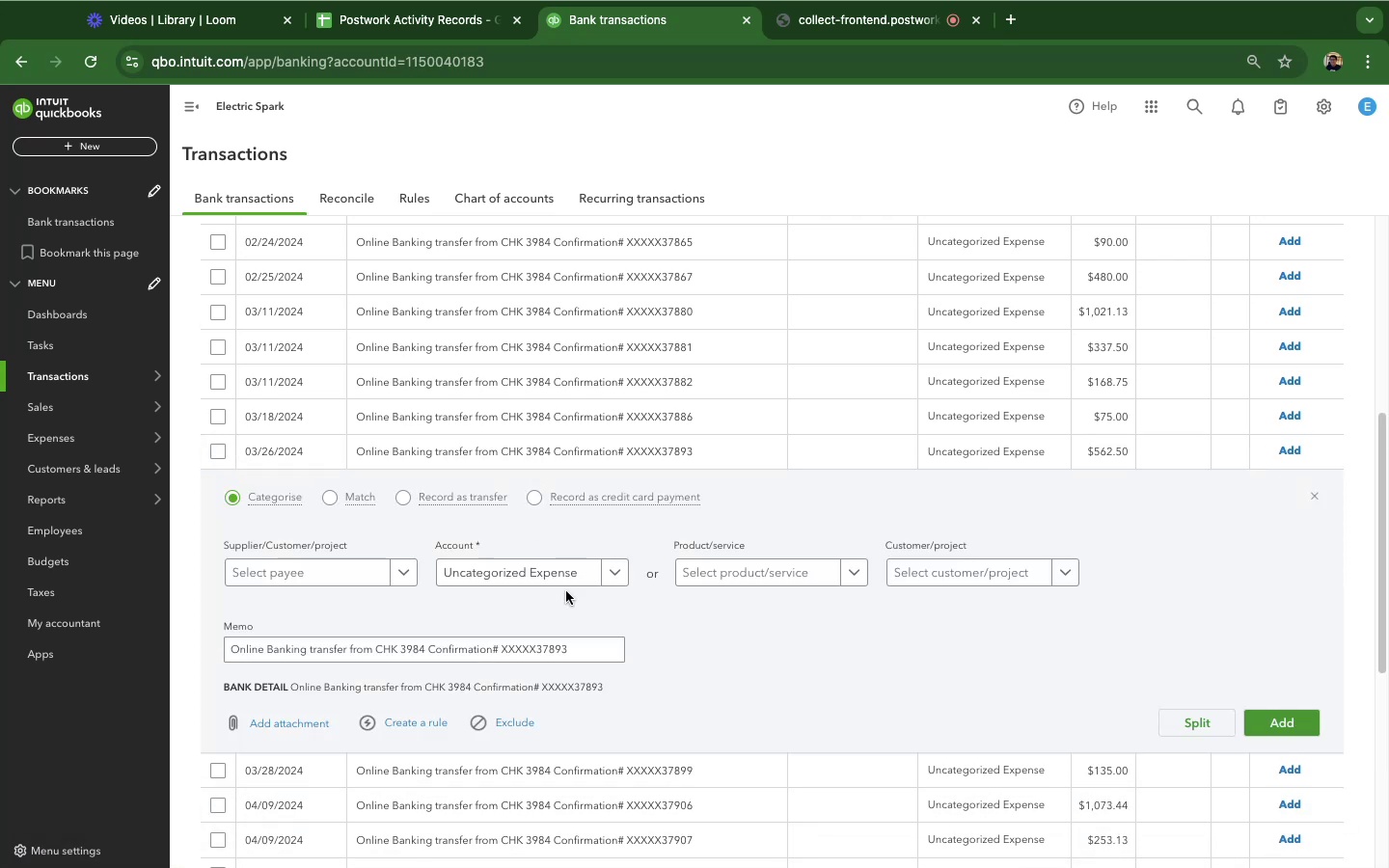 
left_click([569, 586])
 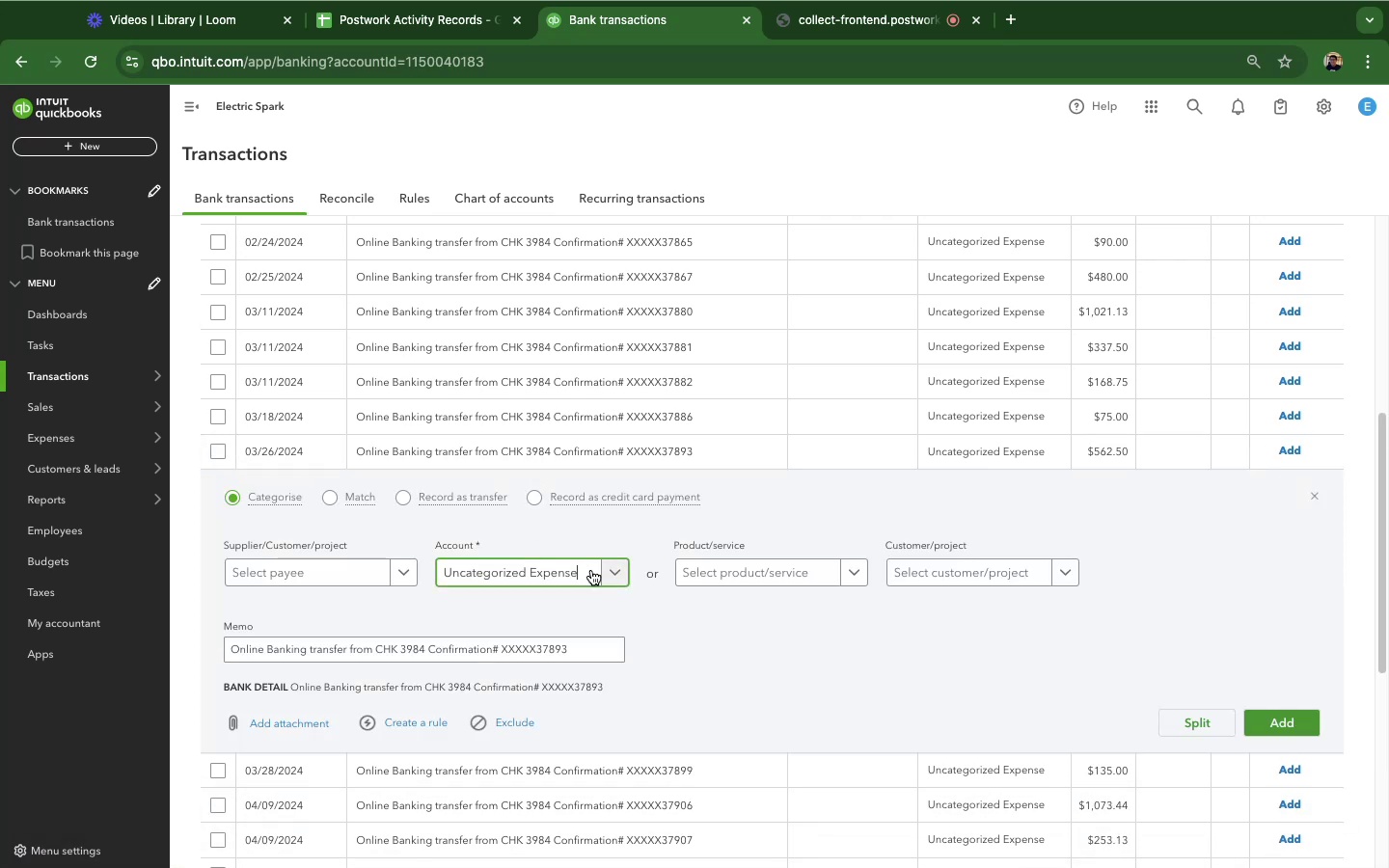 
left_click([591, 570])
 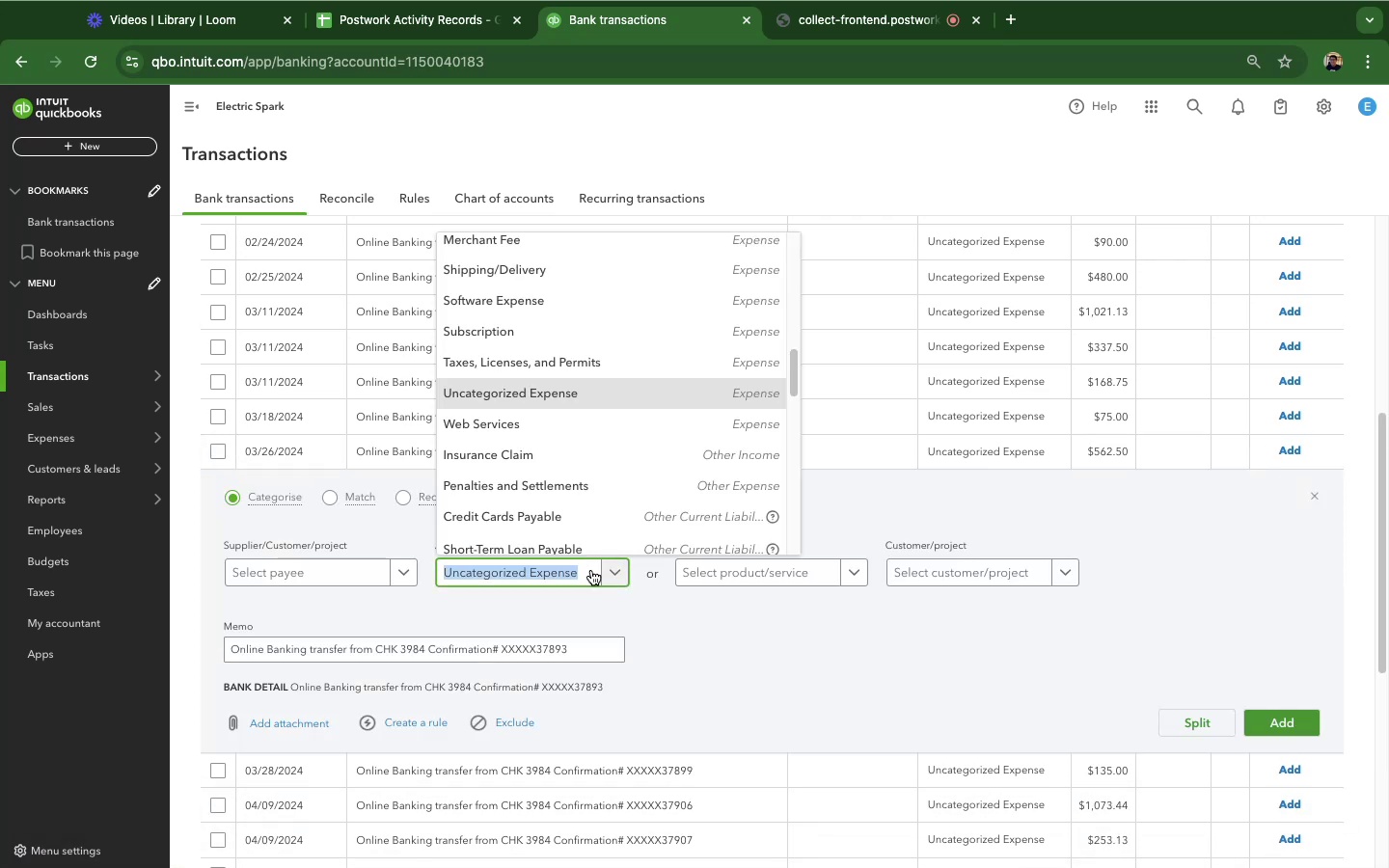 
type(ow)
 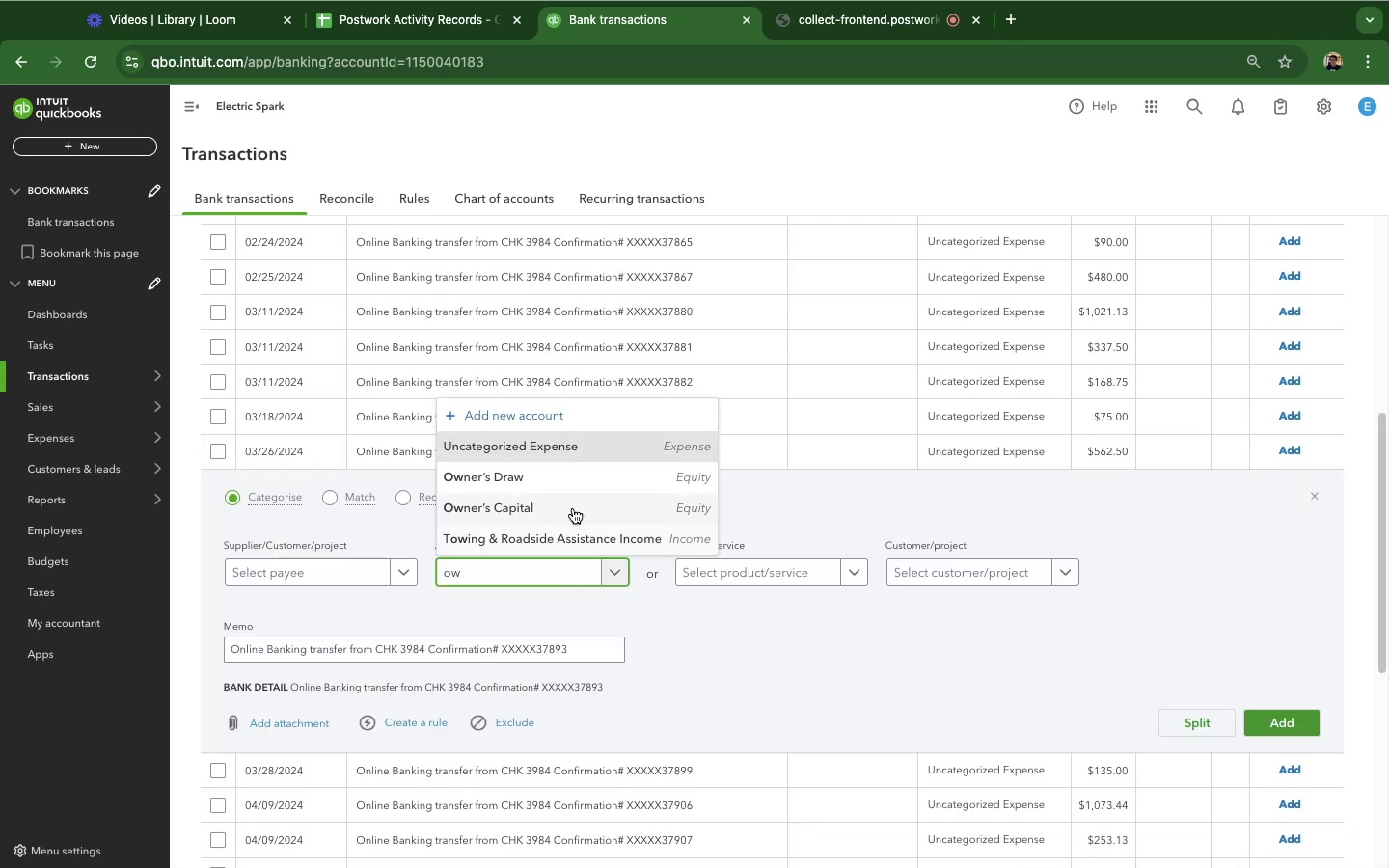 
left_click([540, 485])
 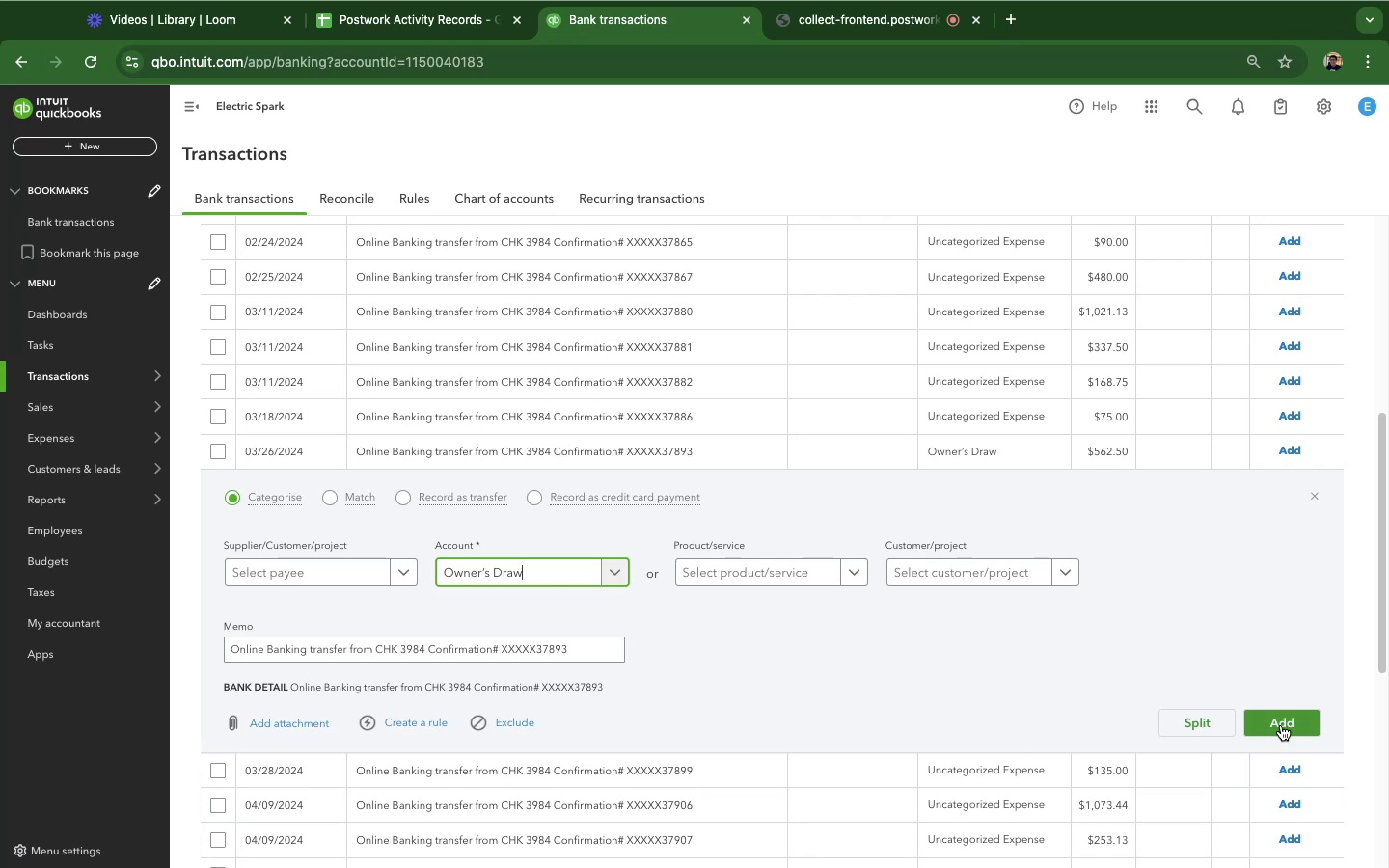 
left_click([1281, 725])
 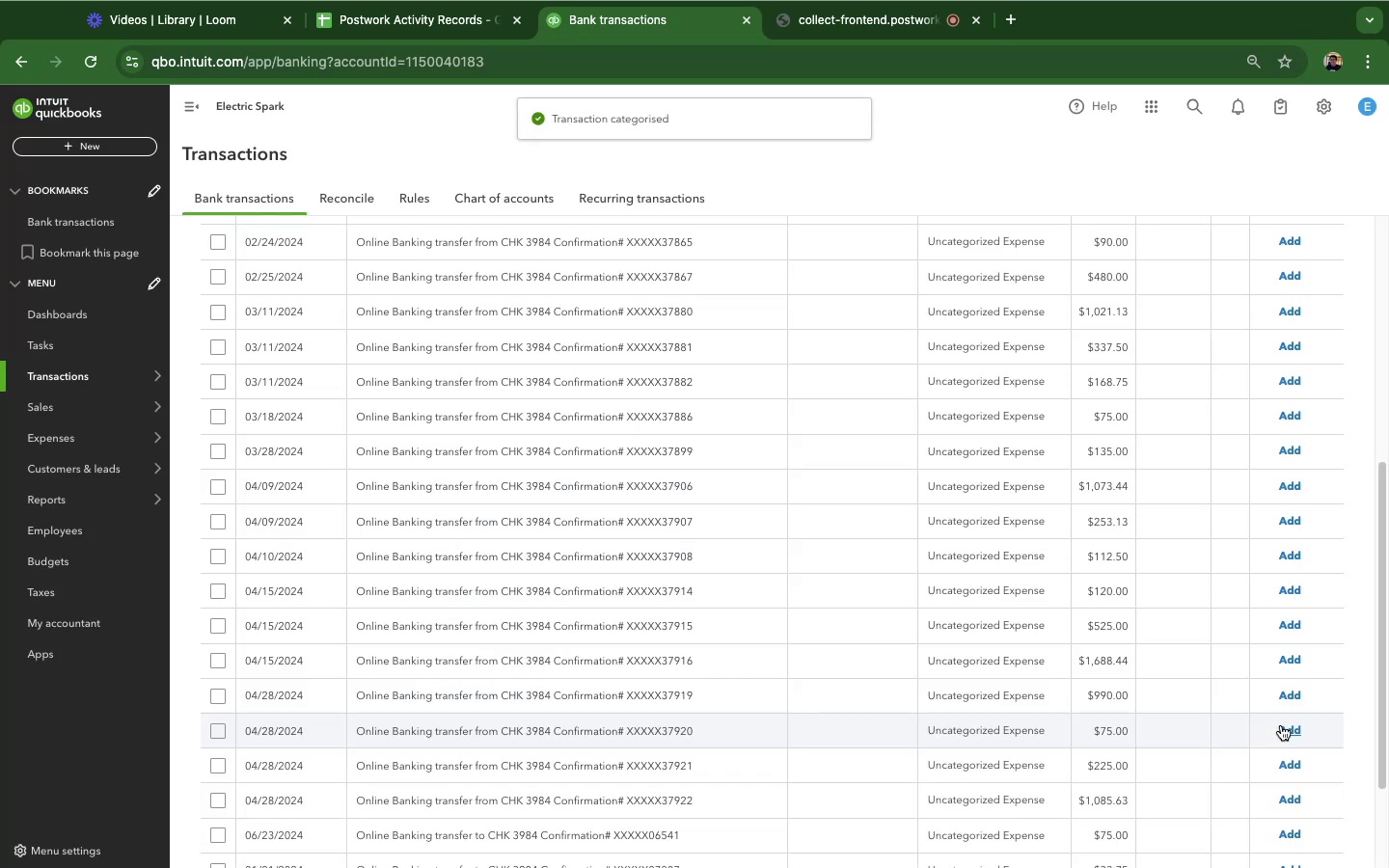 
left_click([396, 367])
 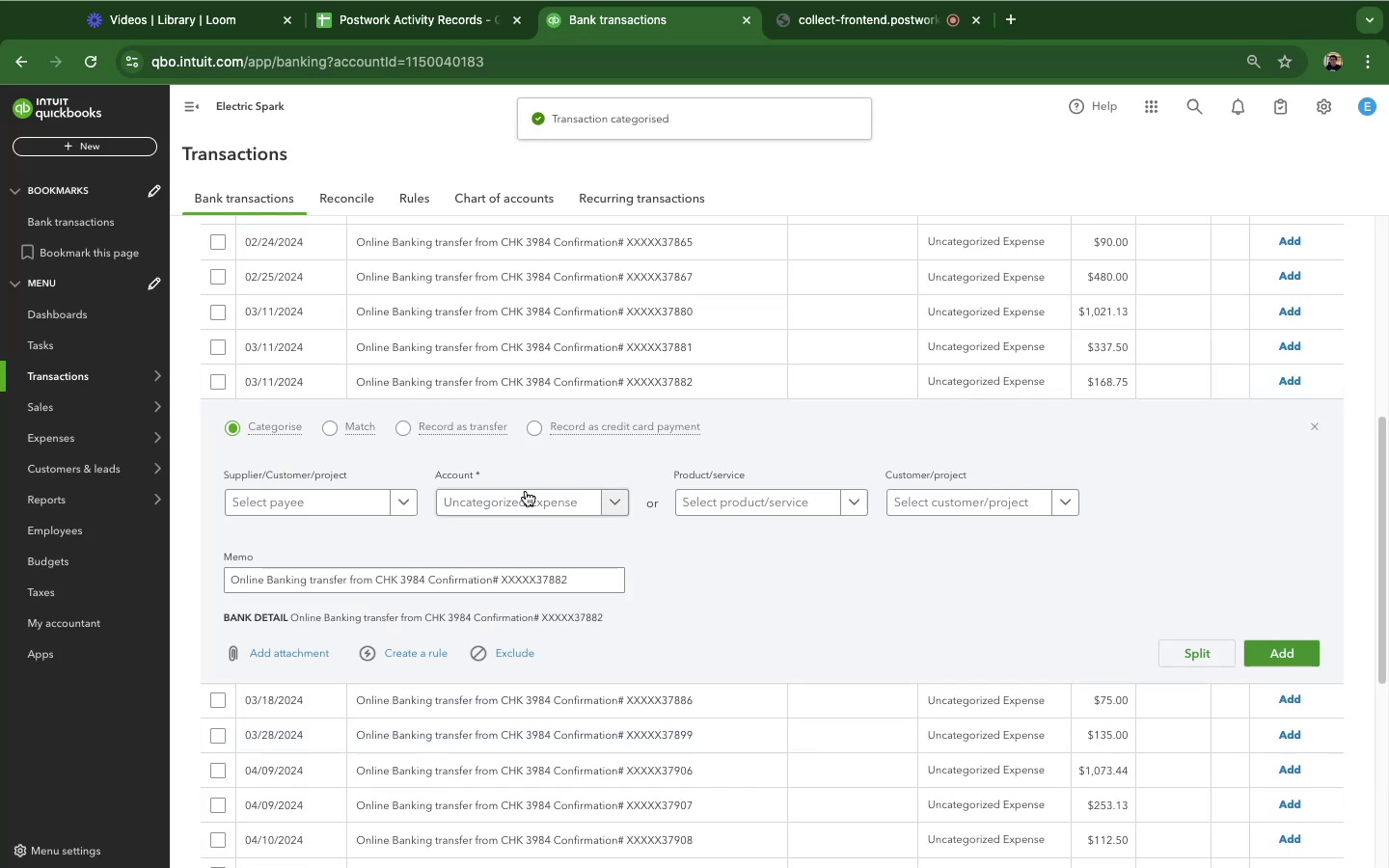 
left_click([526, 491])
 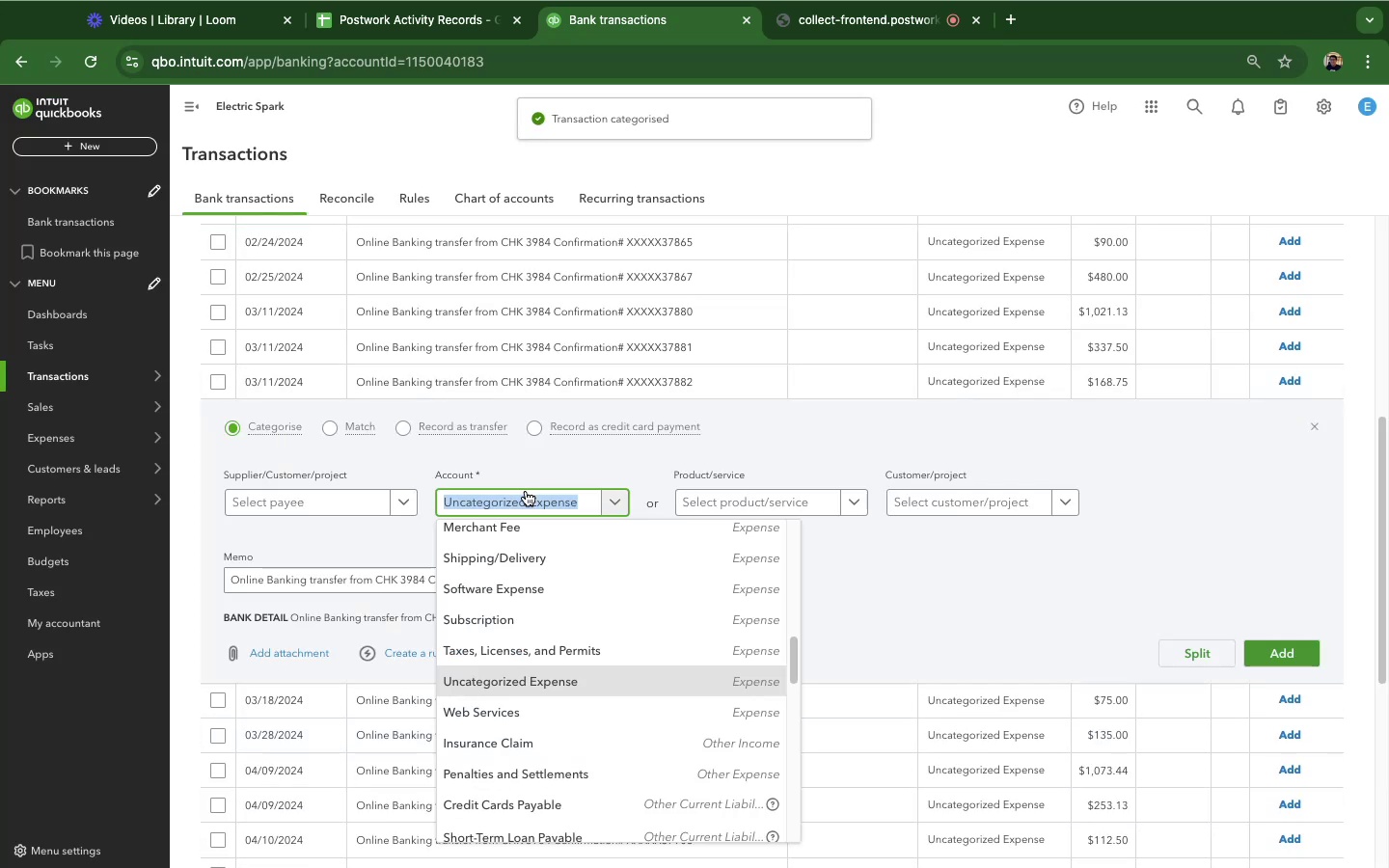 
type(own)
 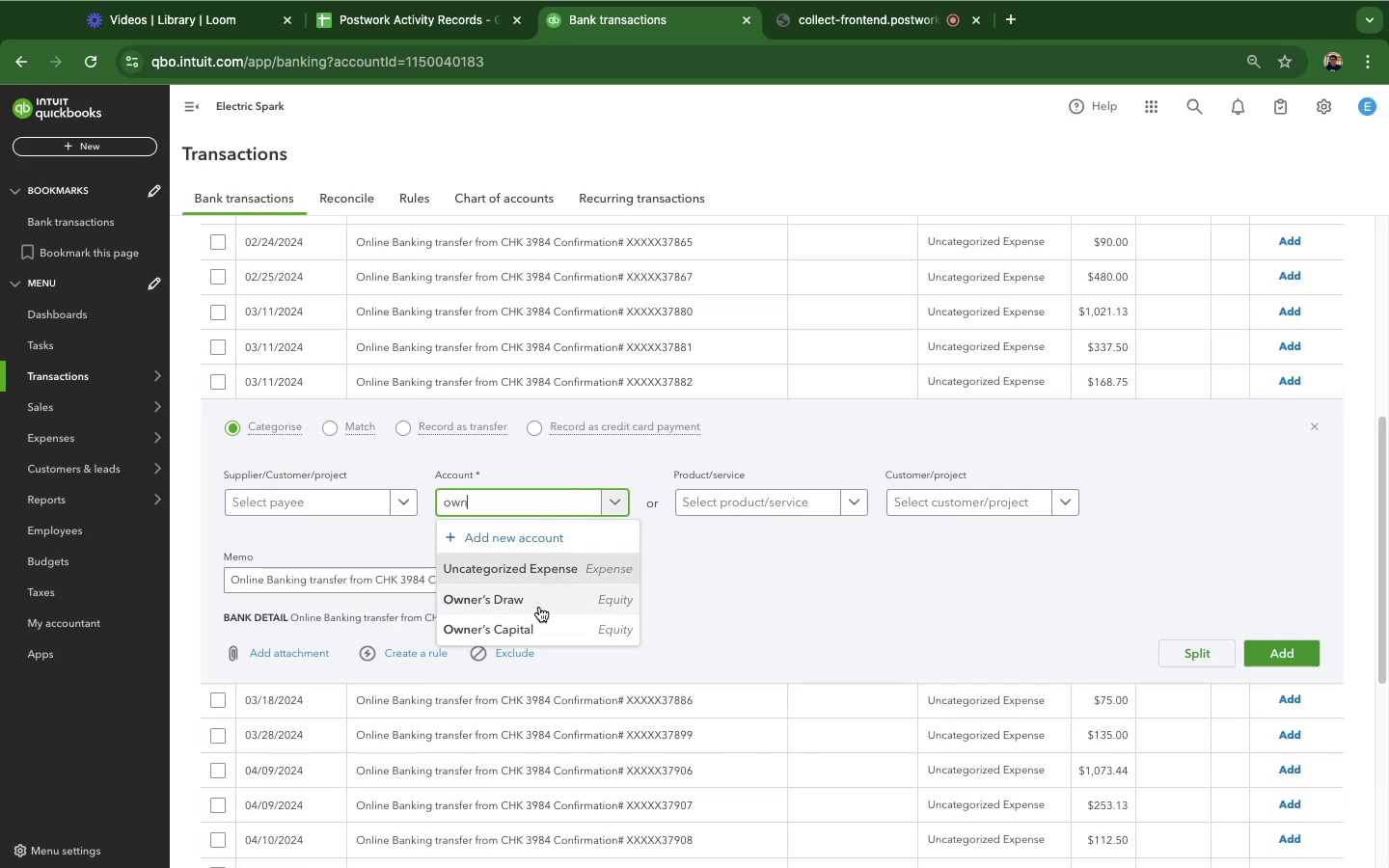 
left_click([539, 607])
 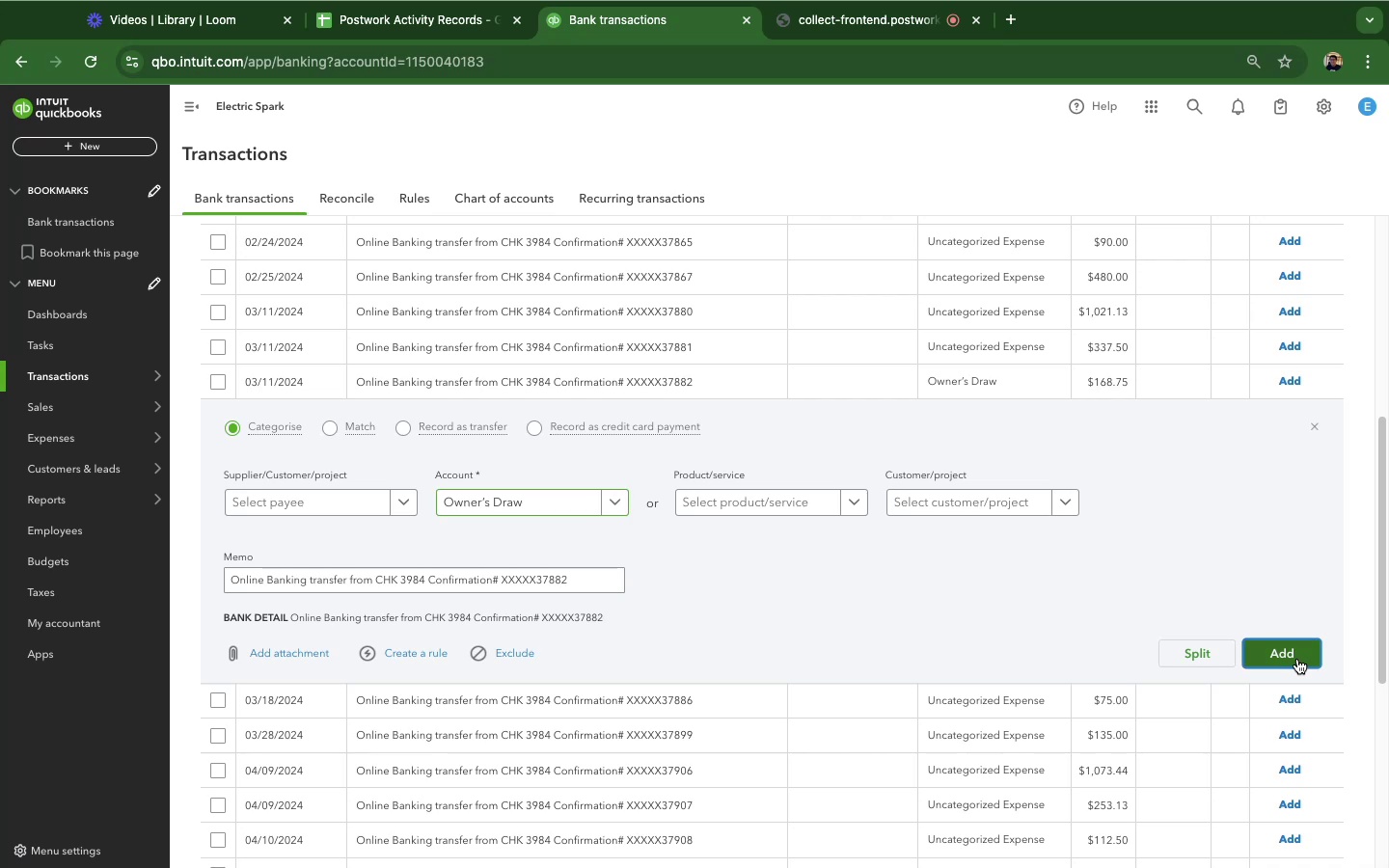 
left_click([1297, 659])
 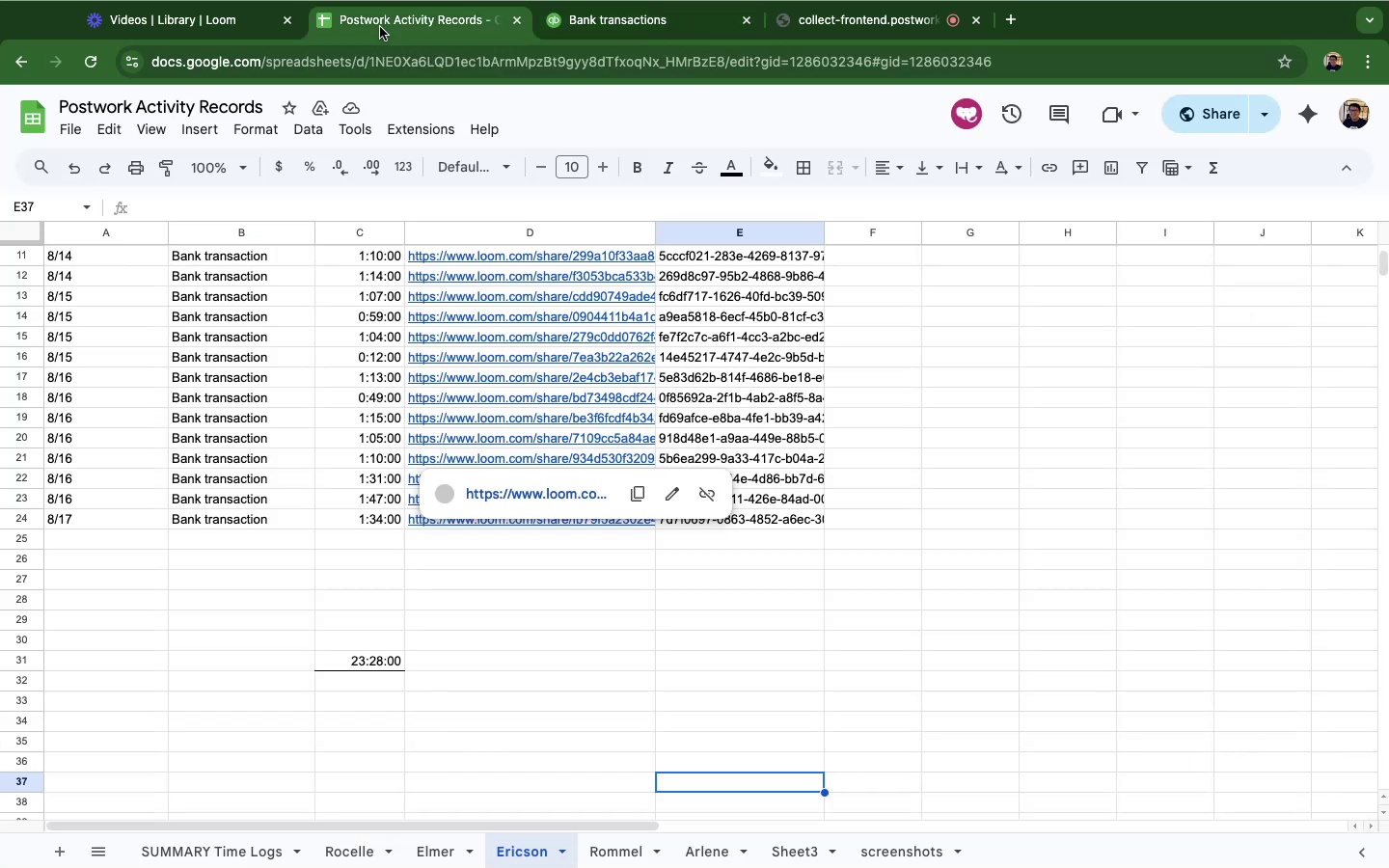 
left_click([380, 27])
 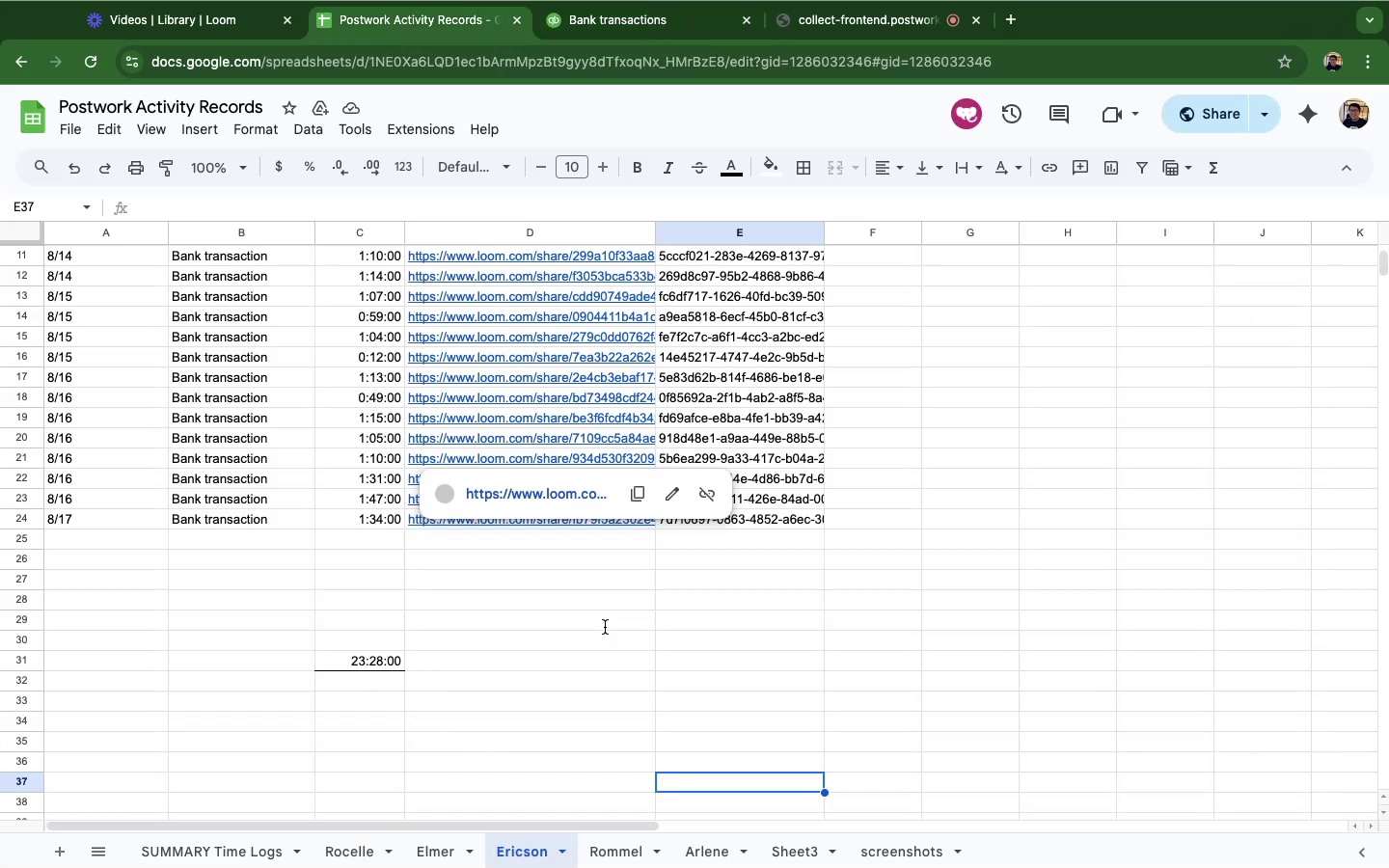 
scroll: coordinate [611, 526], scroll_direction: down, amount: 1.0
 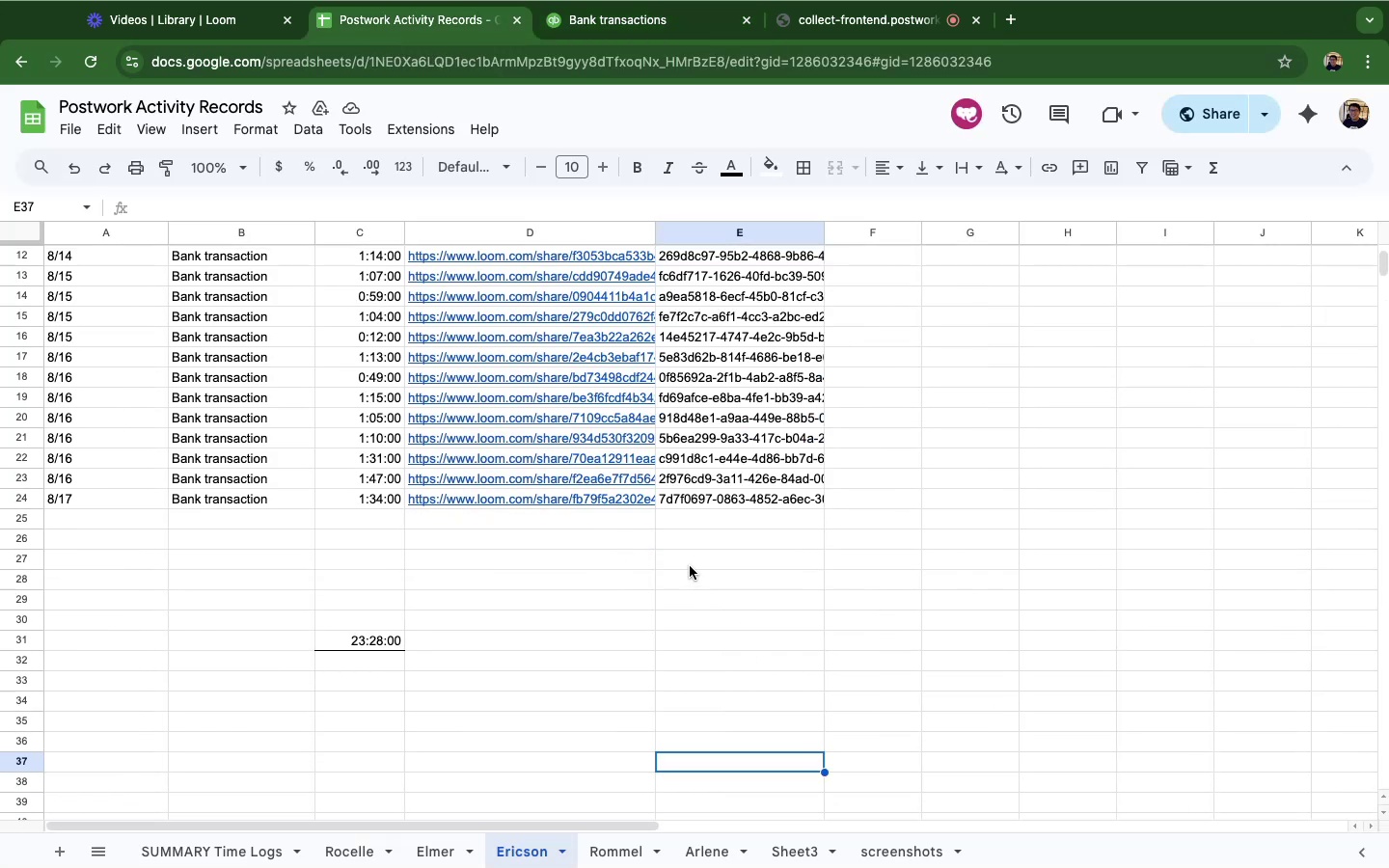 
scroll: coordinate [690, 566], scroll_direction: up, amount: 10.0
 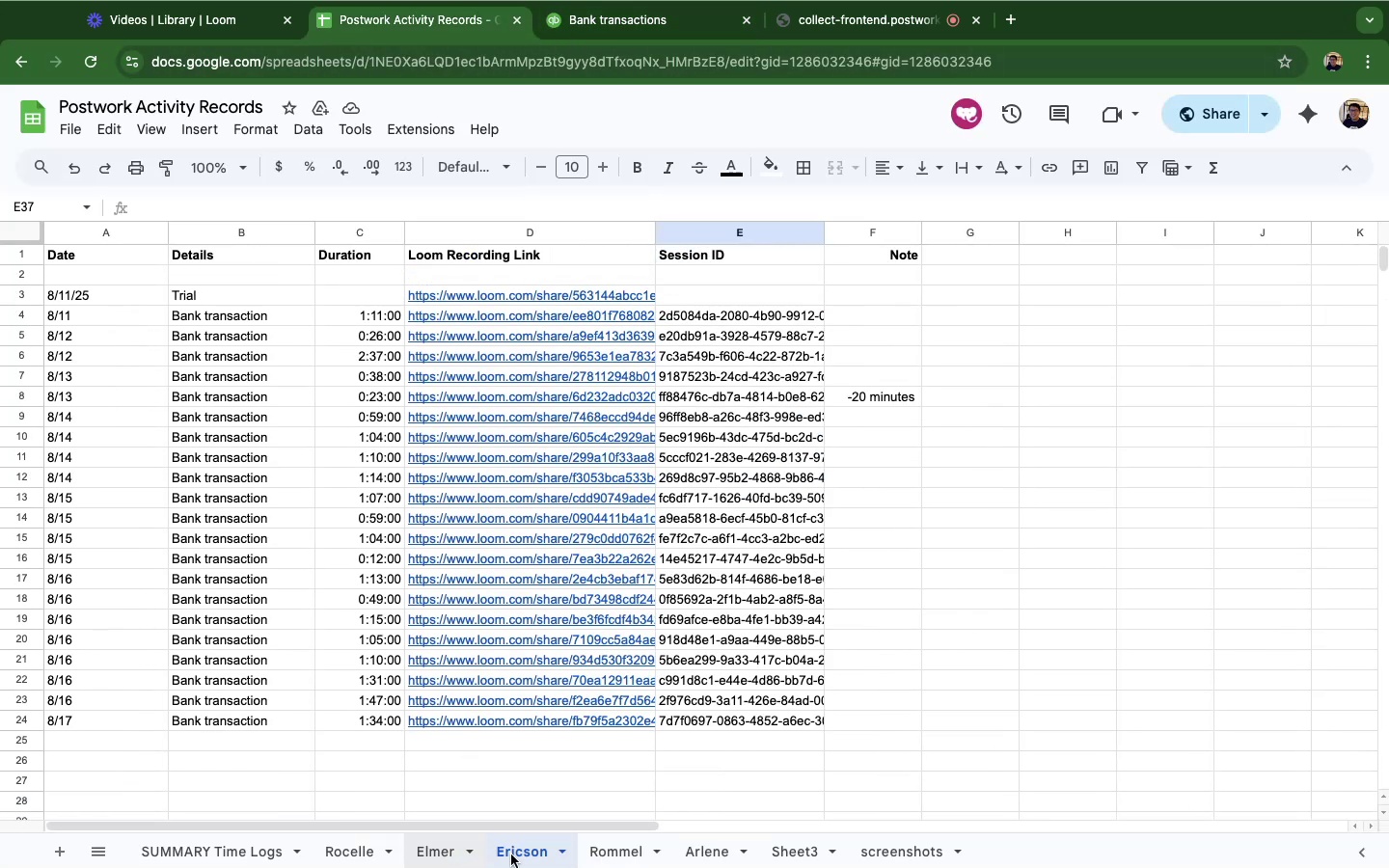 
left_click([600, 857])
 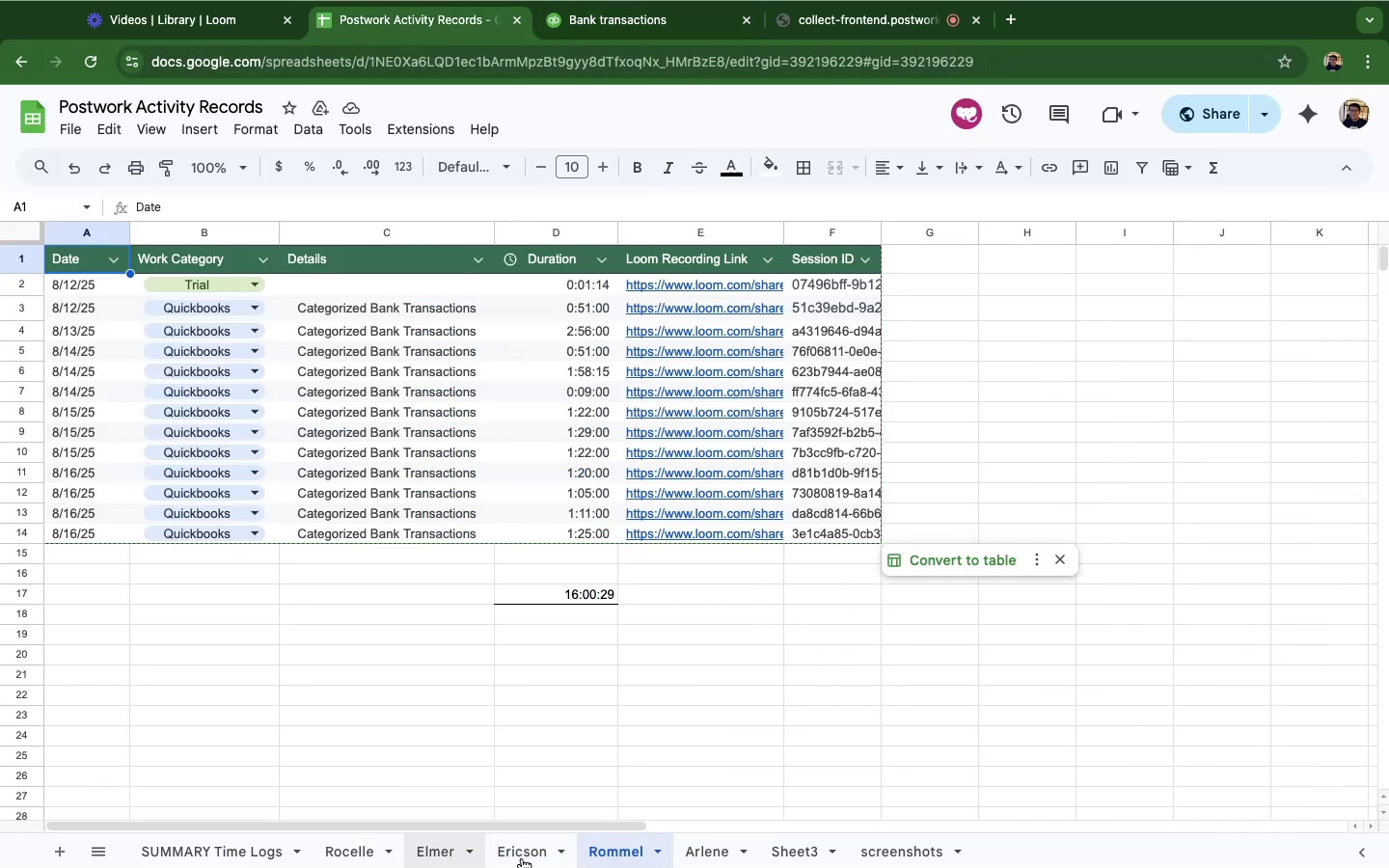 
left_click([532, 859])
 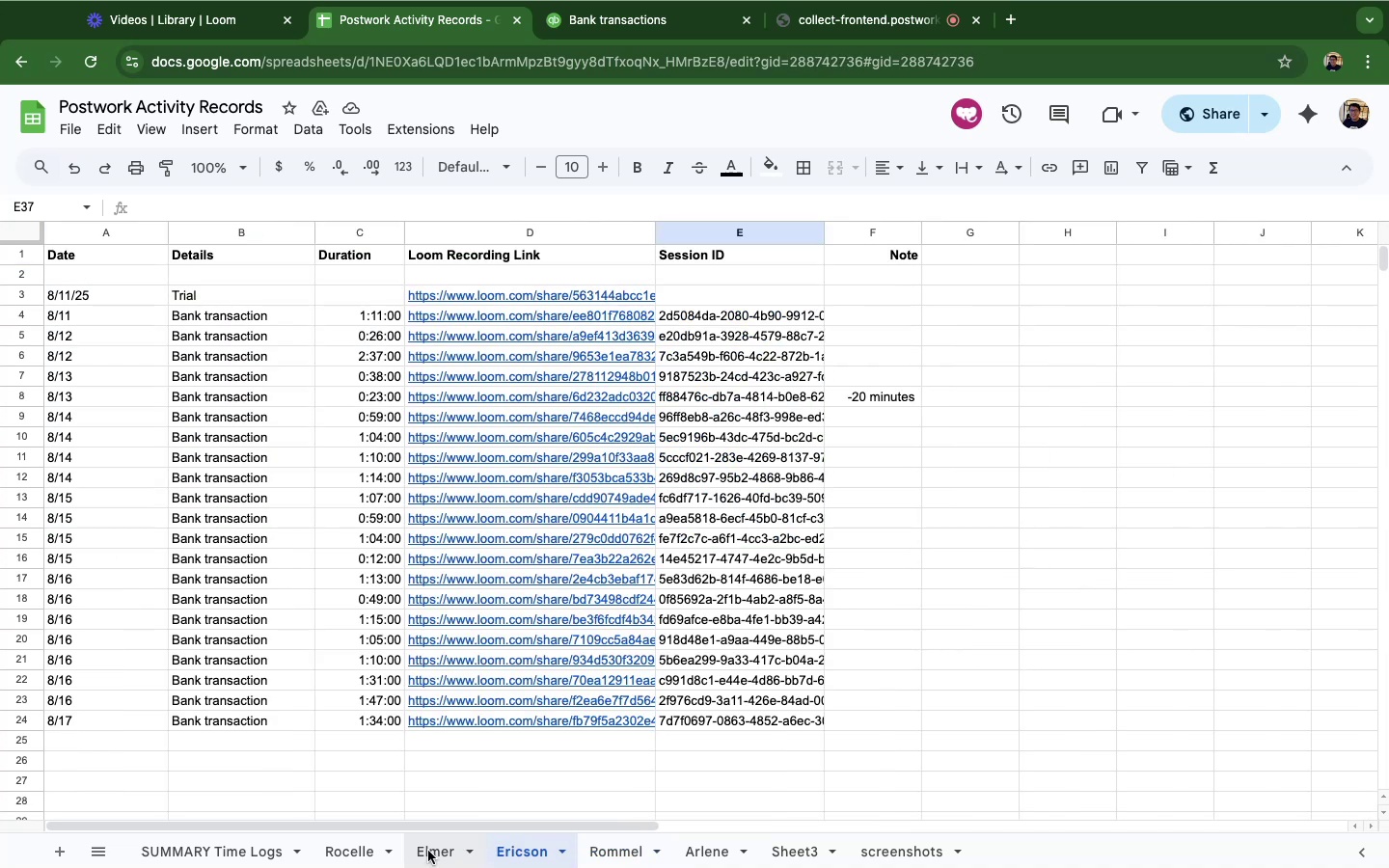 
left_click([428, 851])
 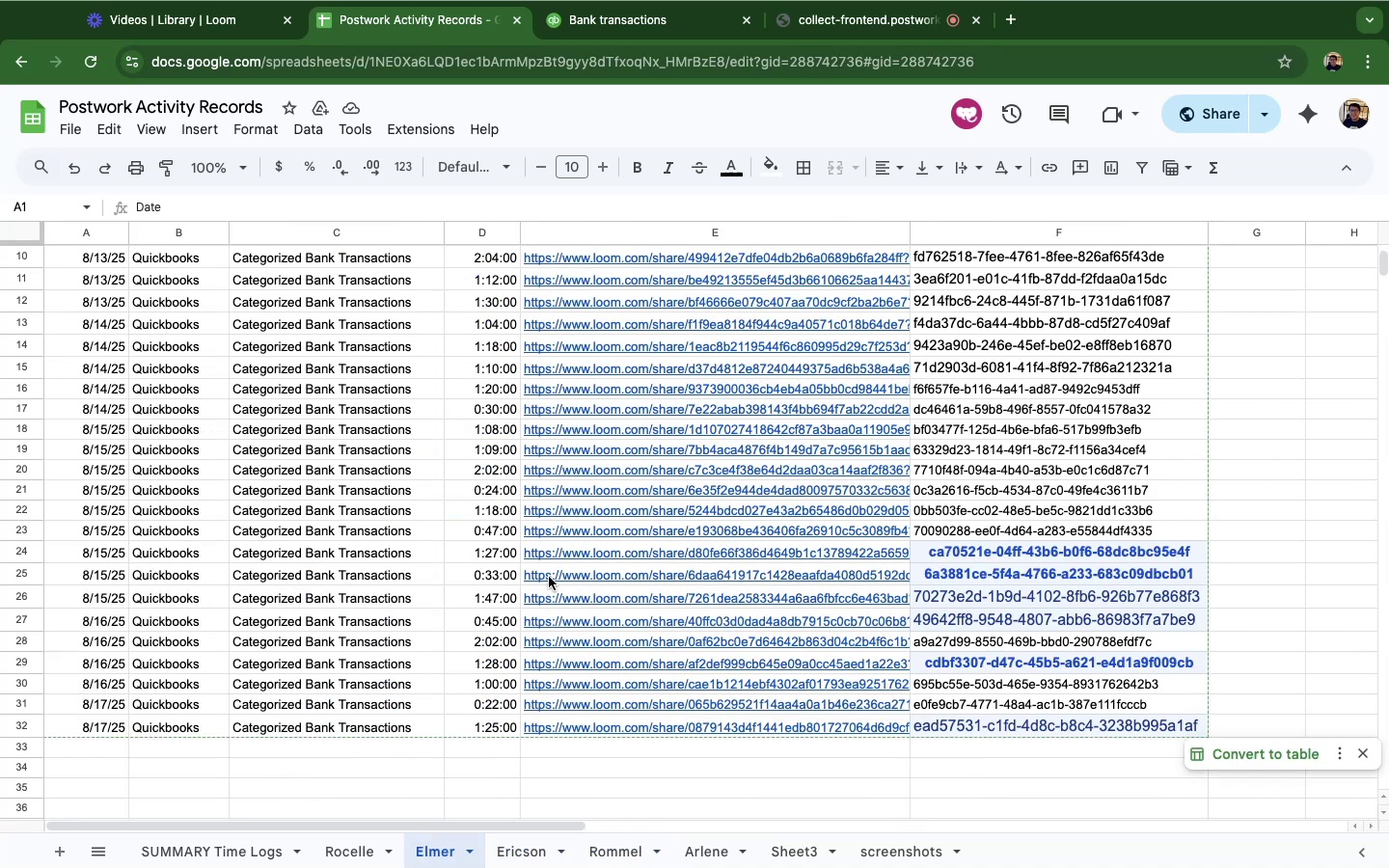 
scroll: coordinate [549, 577], scroll_direction: down, amount: 11.0
 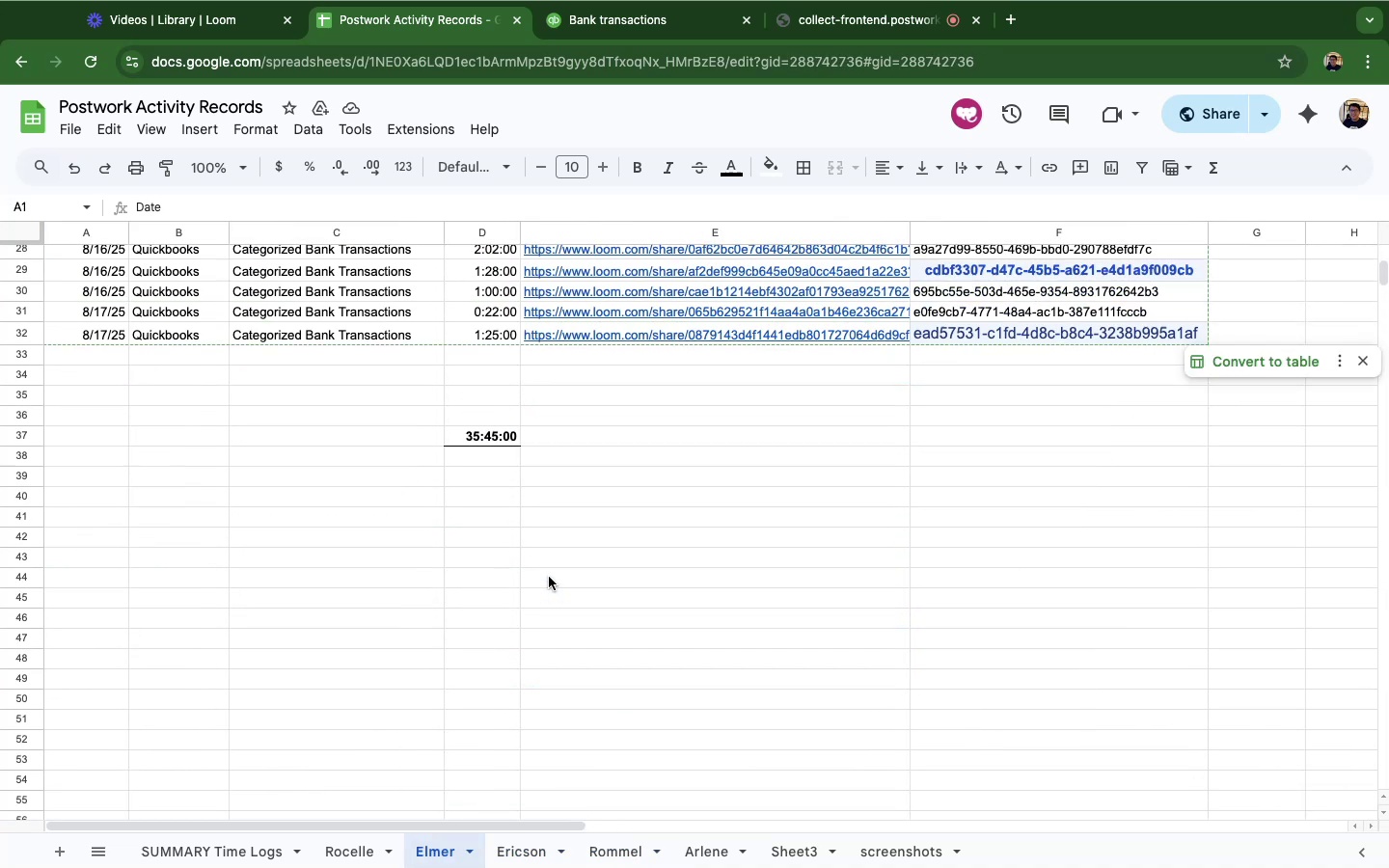 
scroll: coordinate [549, 577], scroll_direction: up, amount: 12.0
 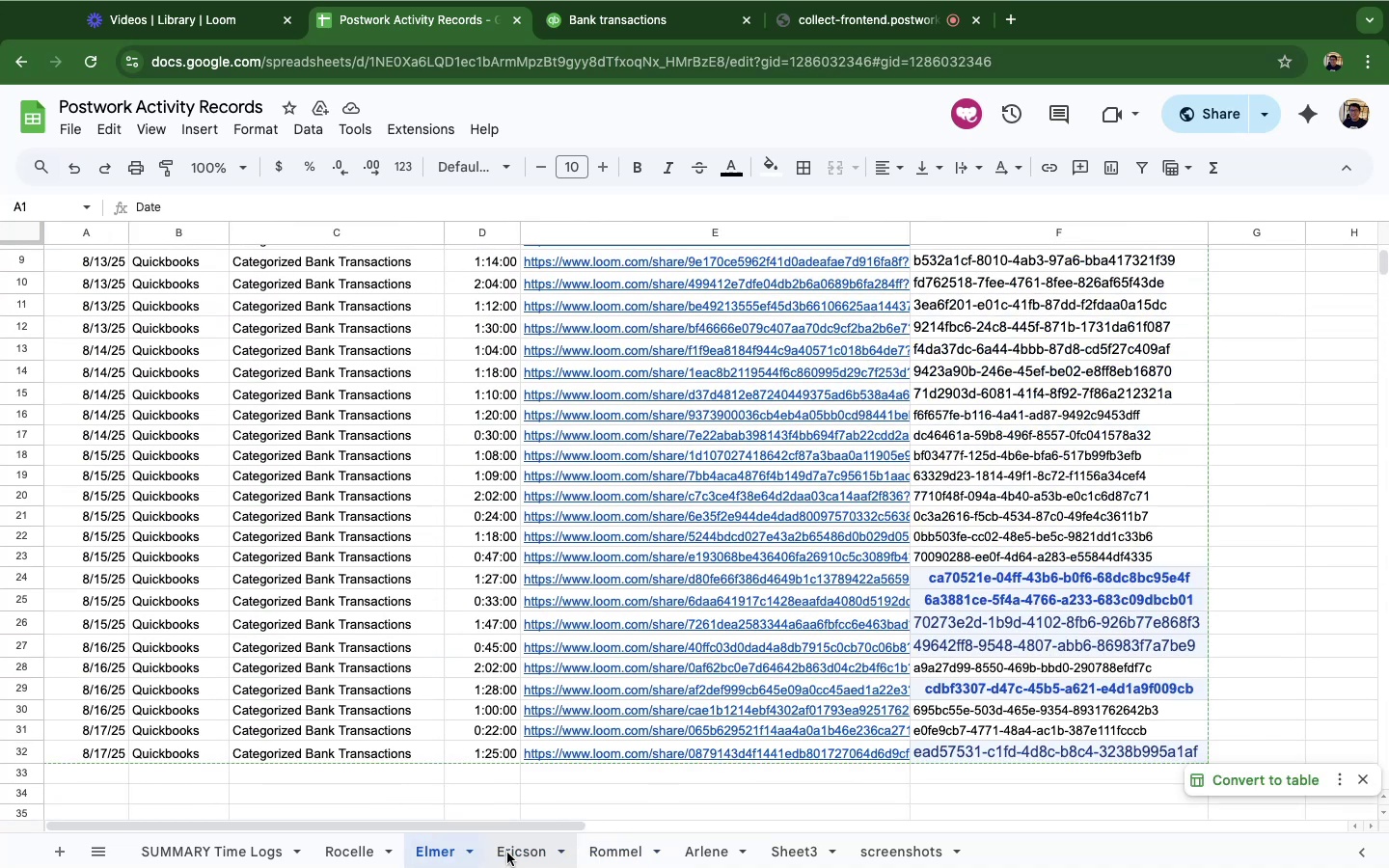 
left_click([507, 853])
 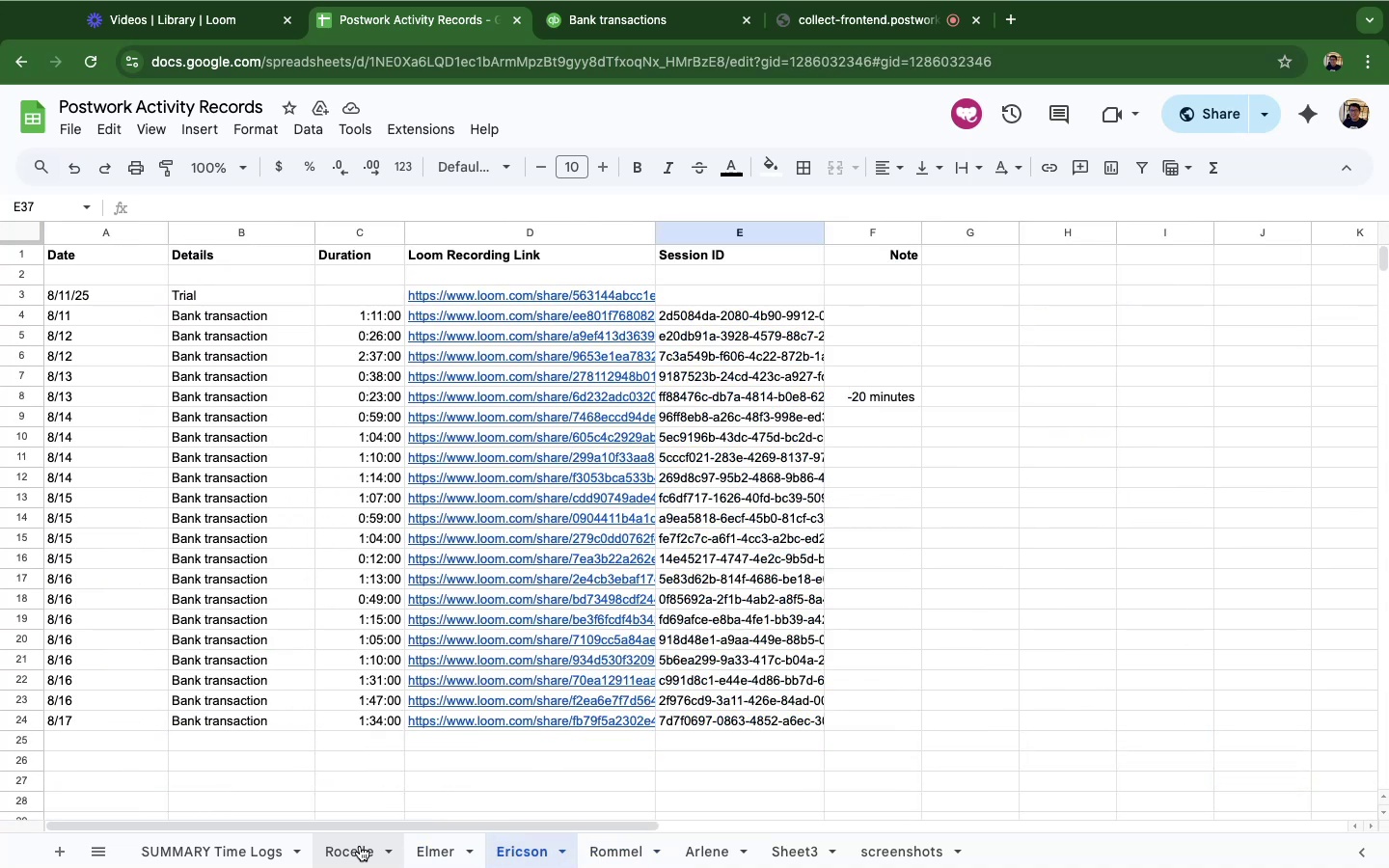 
left_click([360, 846])
 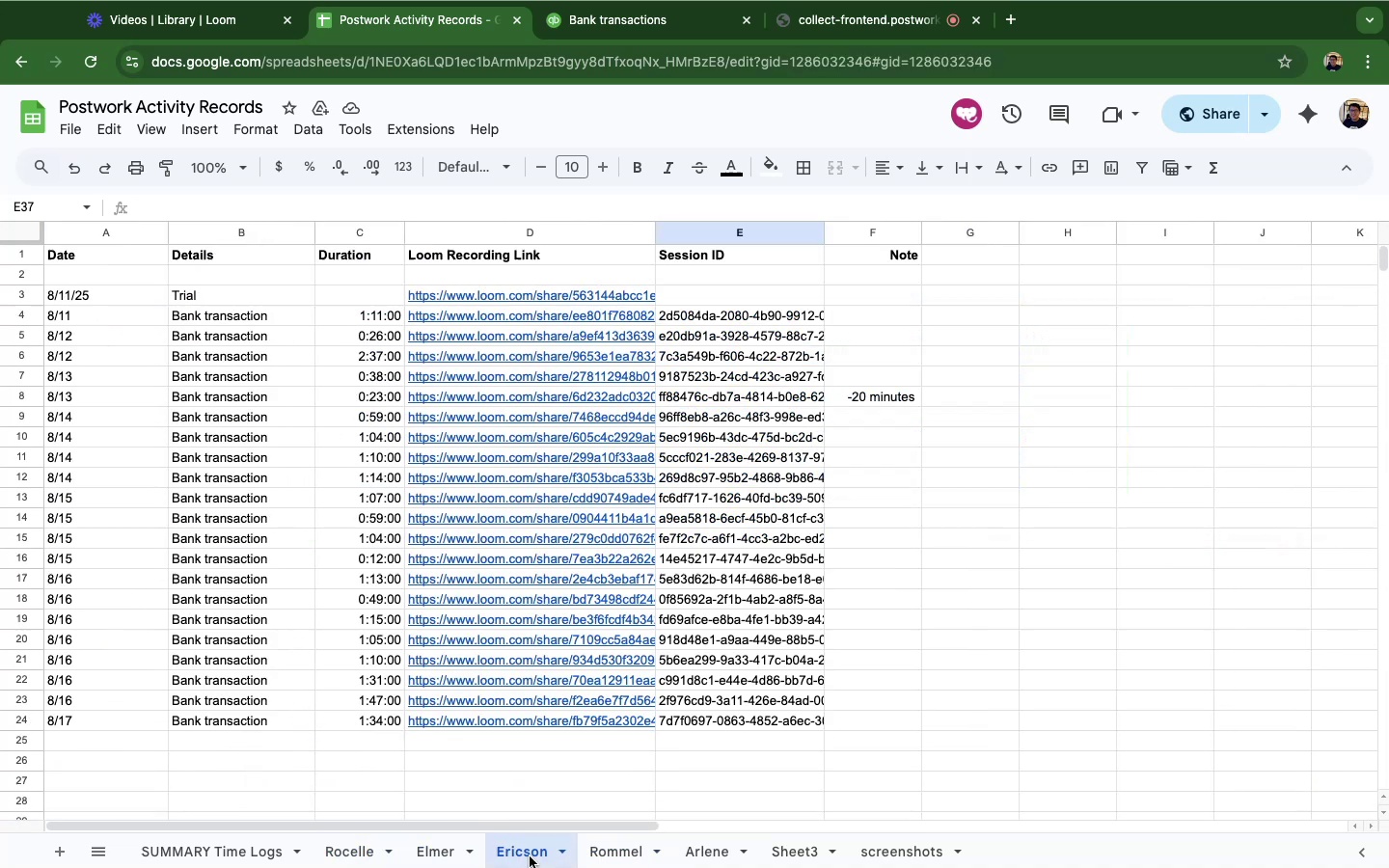 
scroll: coordinate [524, 479], scroll_direction: down, amount: 5.0
 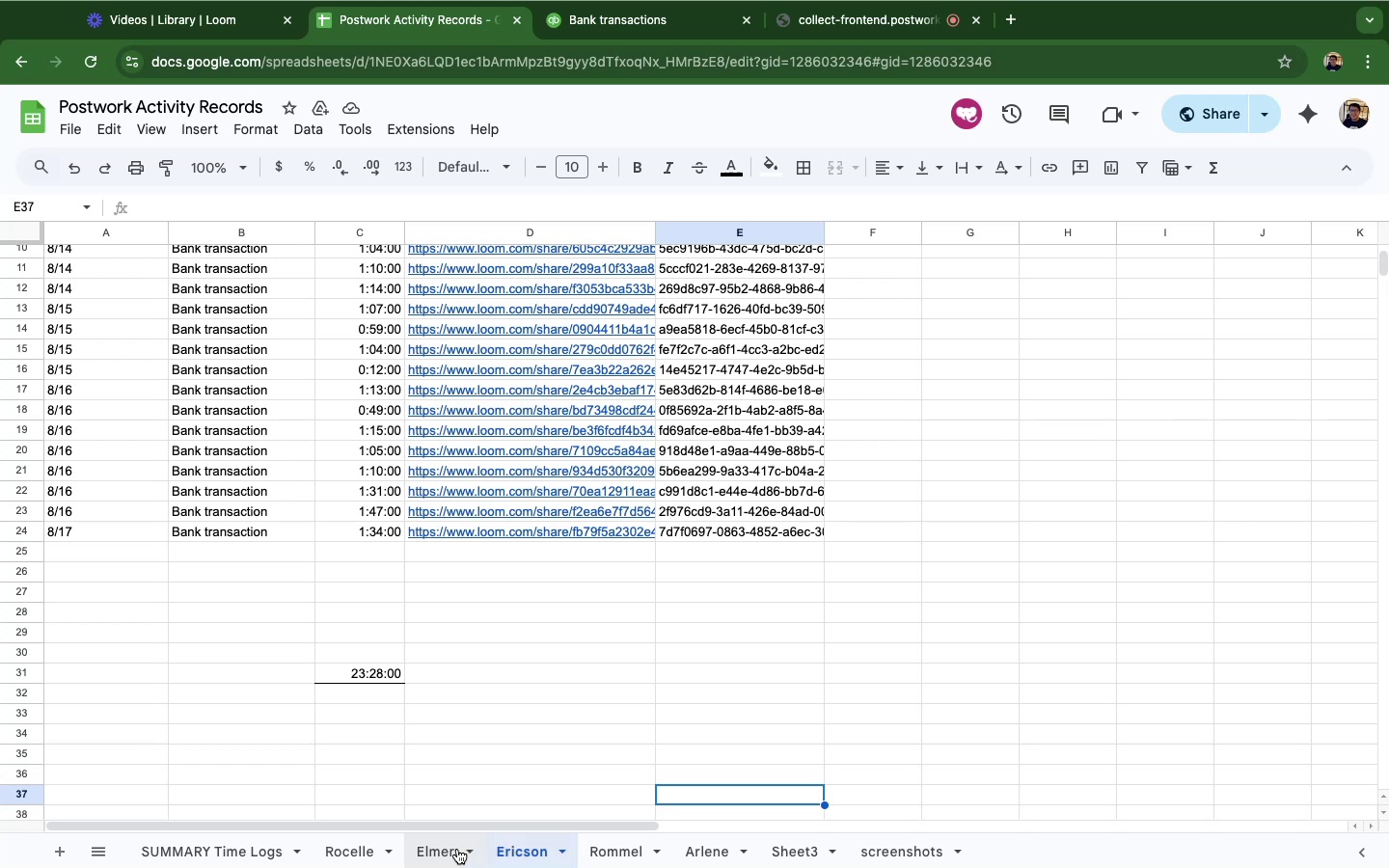 
wait(6.07)
 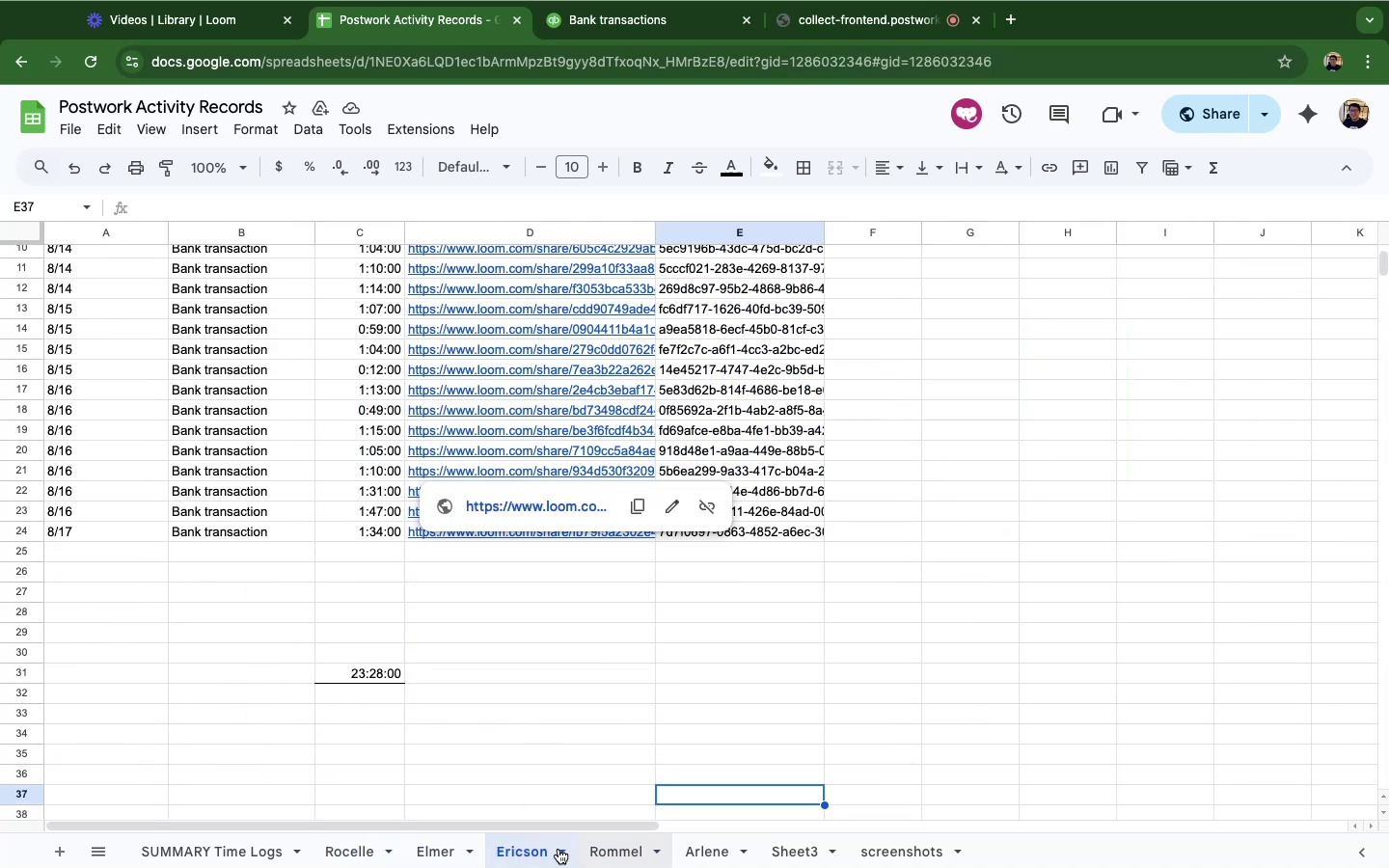 
left_click([616, 23])
 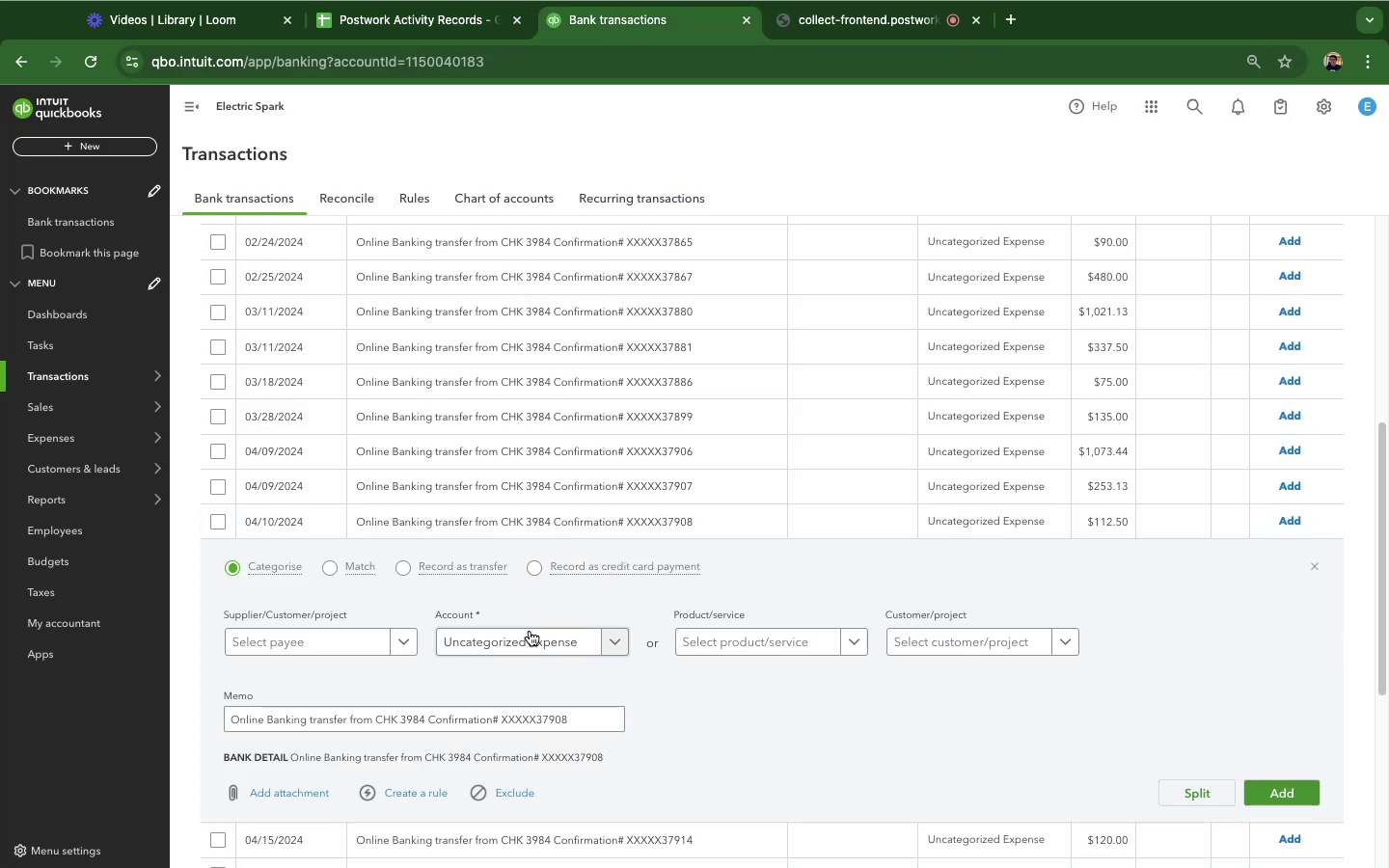 
left_click([529, 644])
 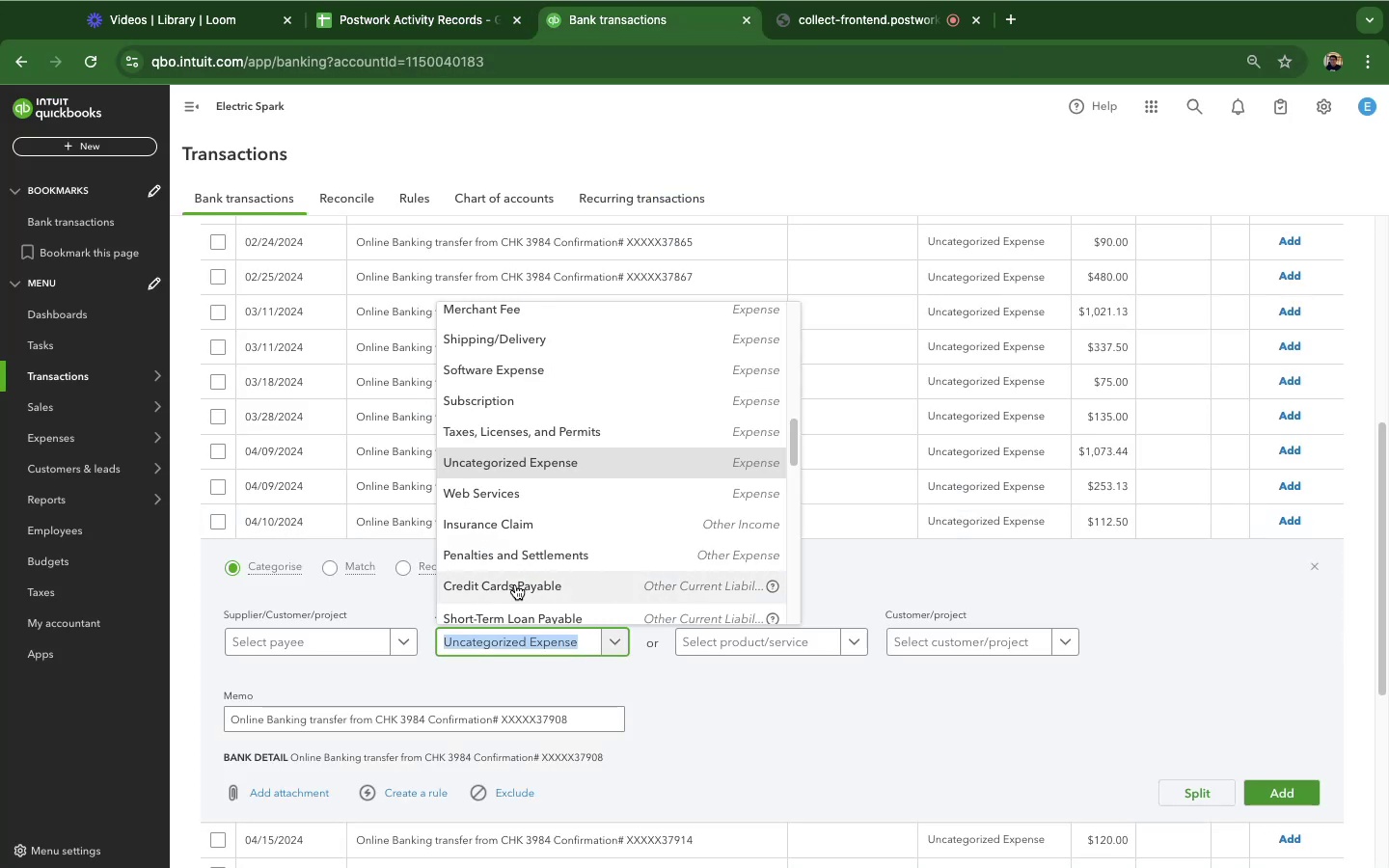 
type(owner)
 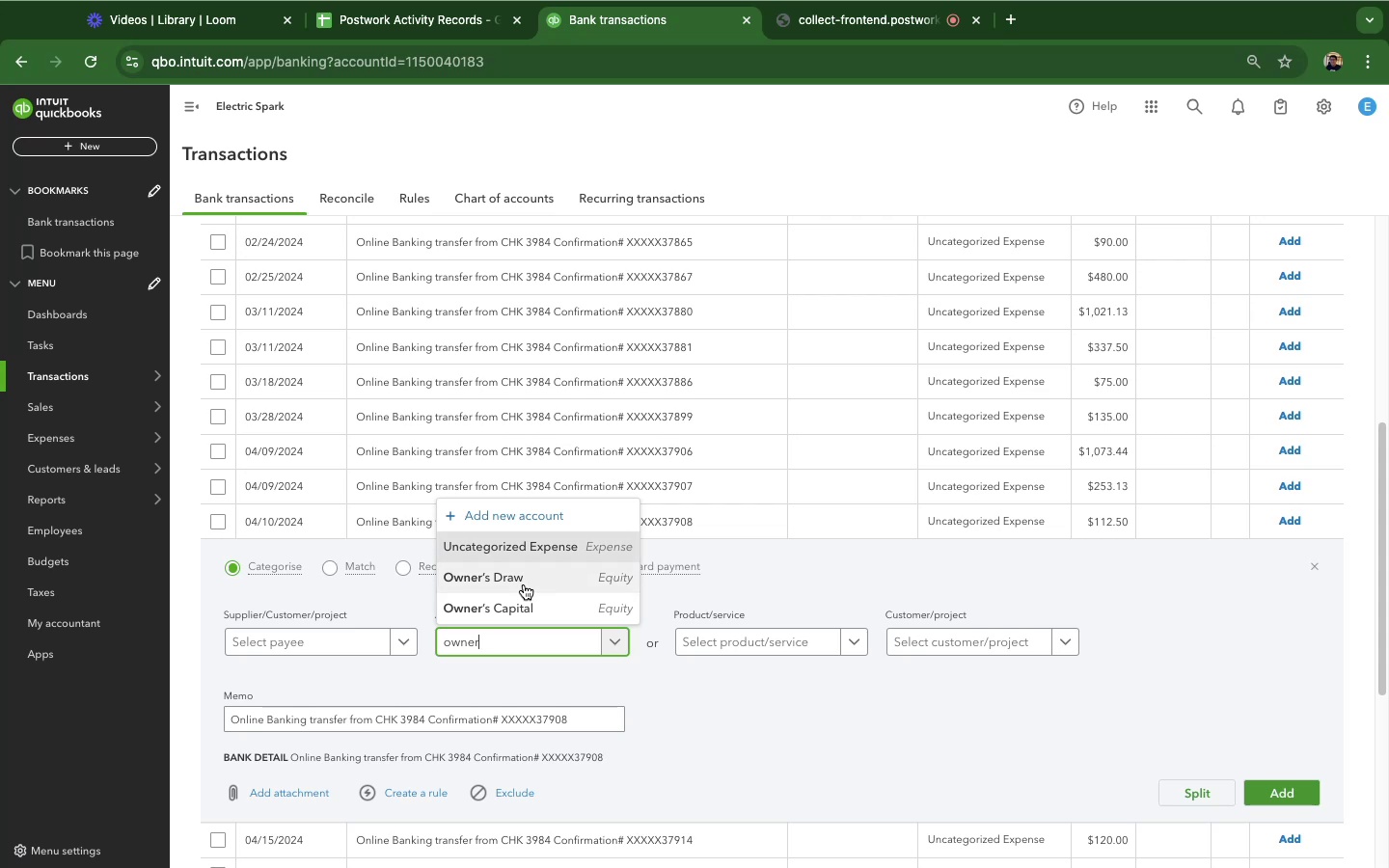 
left_click([524, 584])
 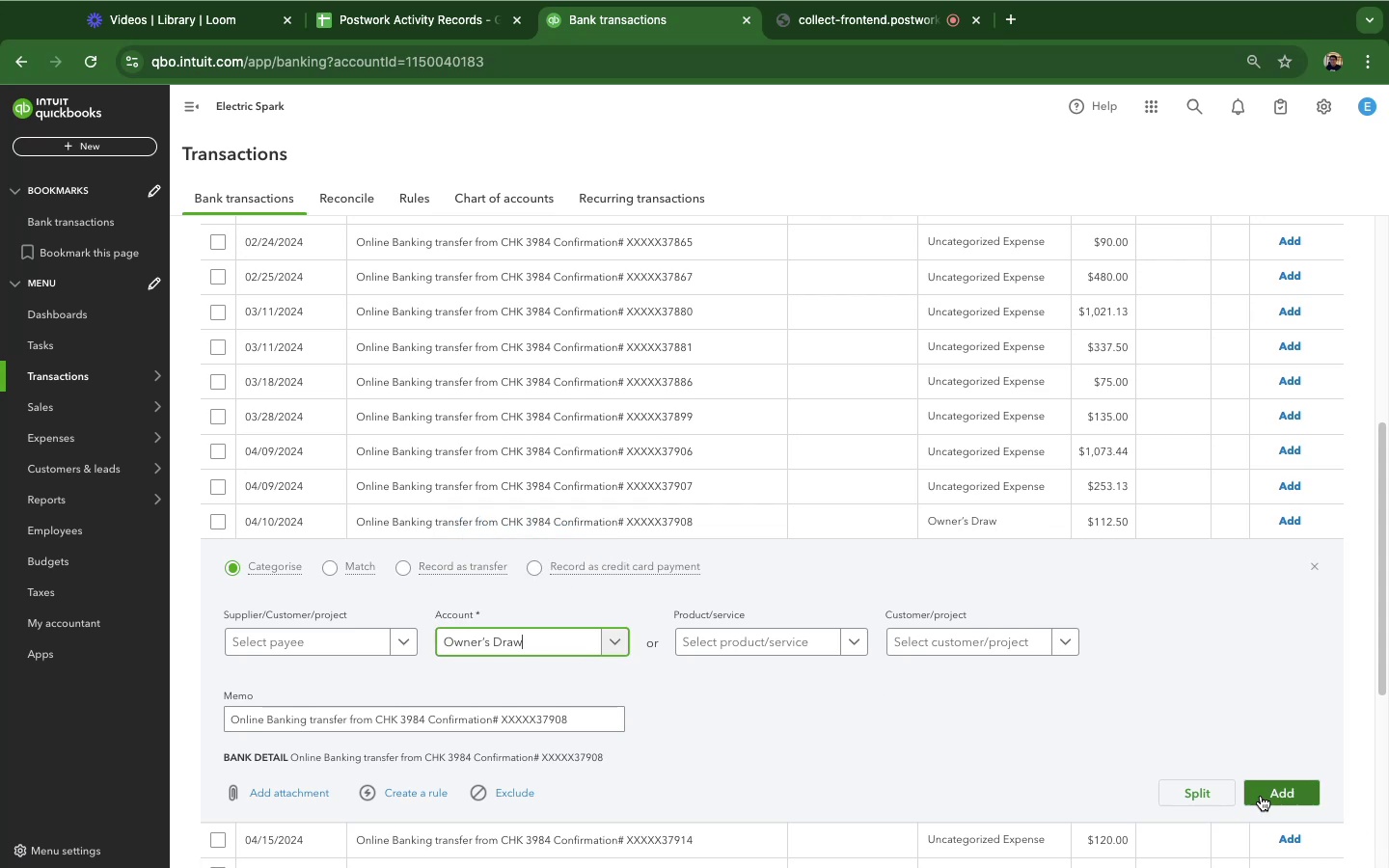 
left_click([1263, 796])
 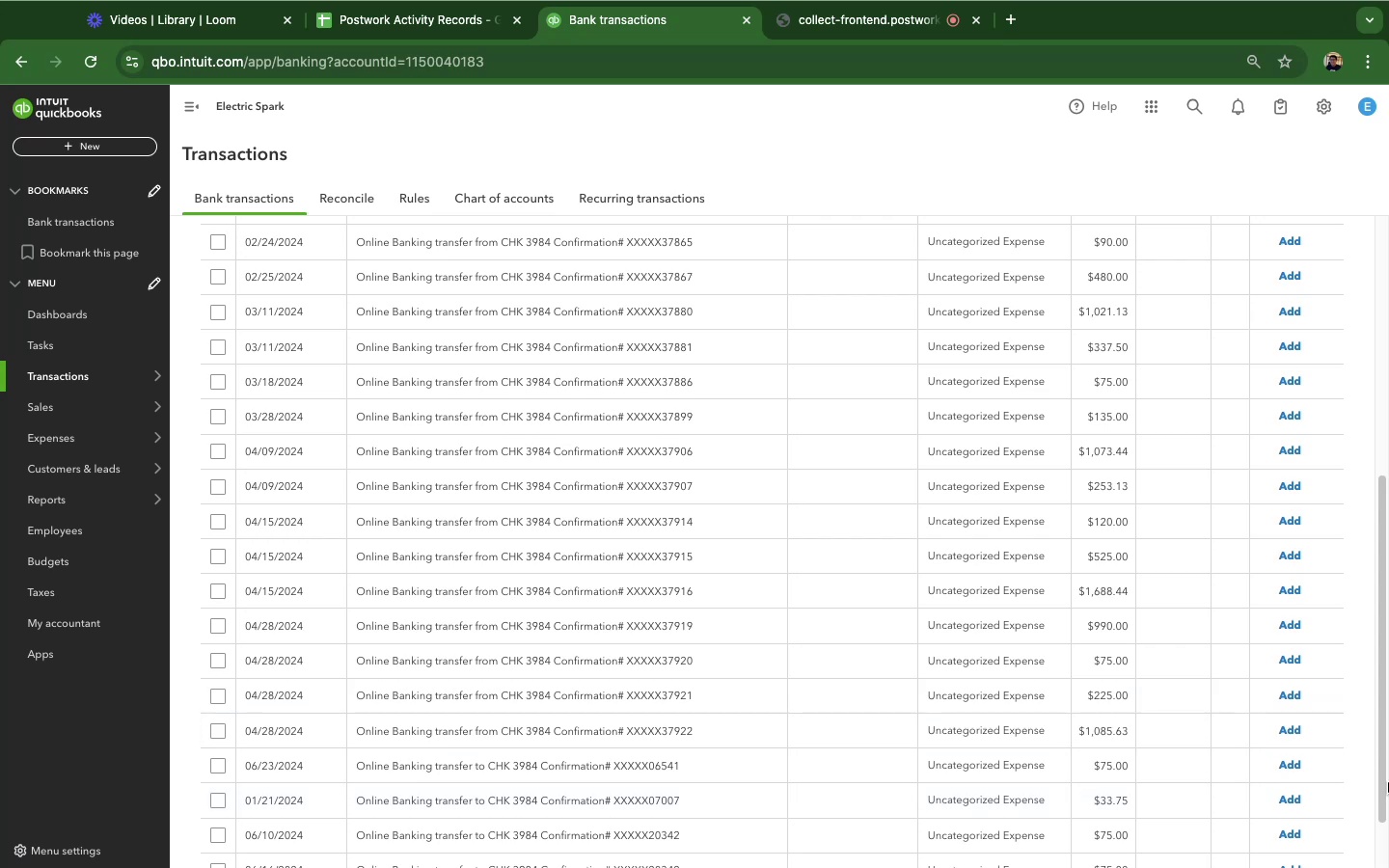 
wait(38.24)
 